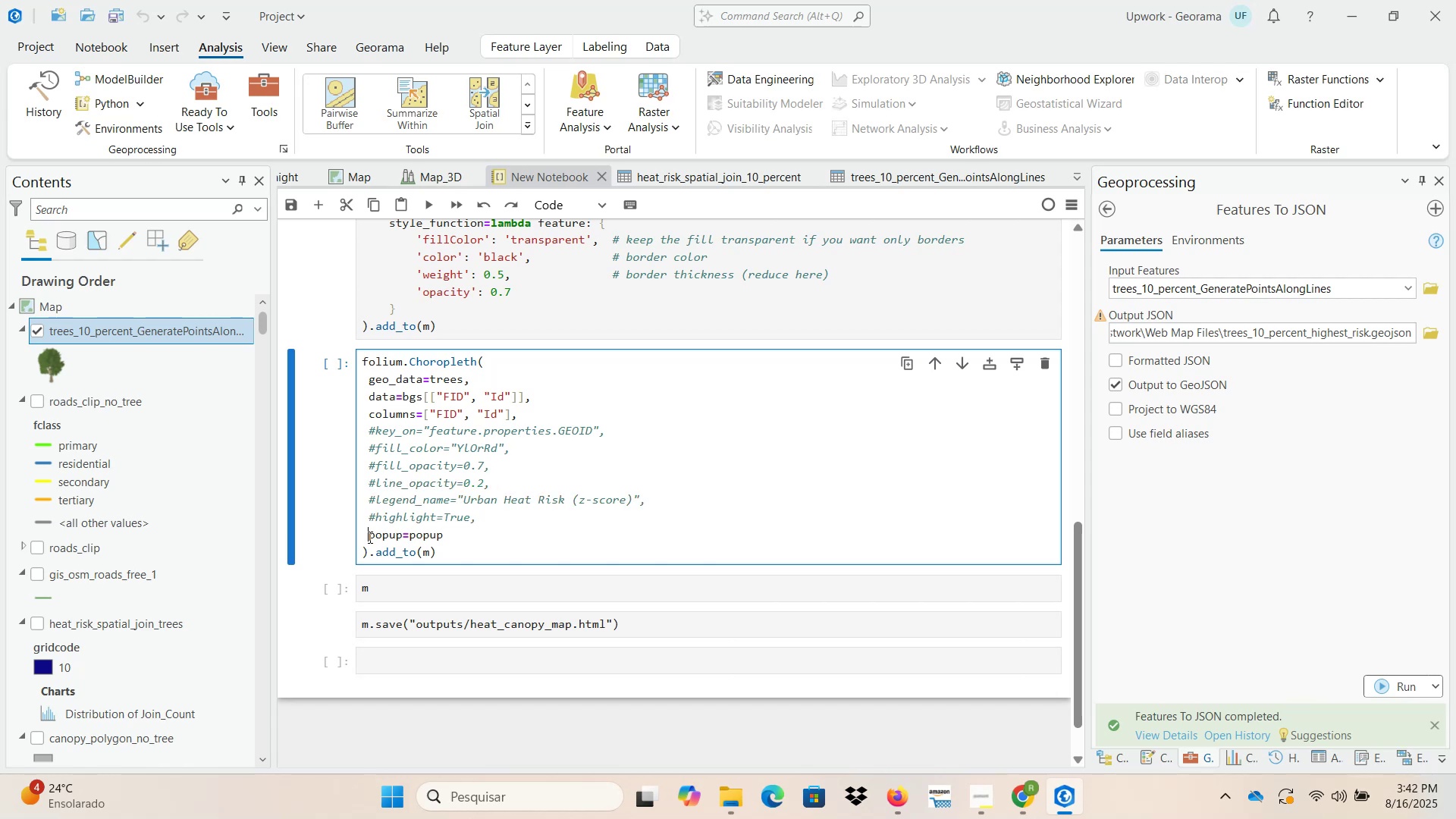 
key(Shift+3)
 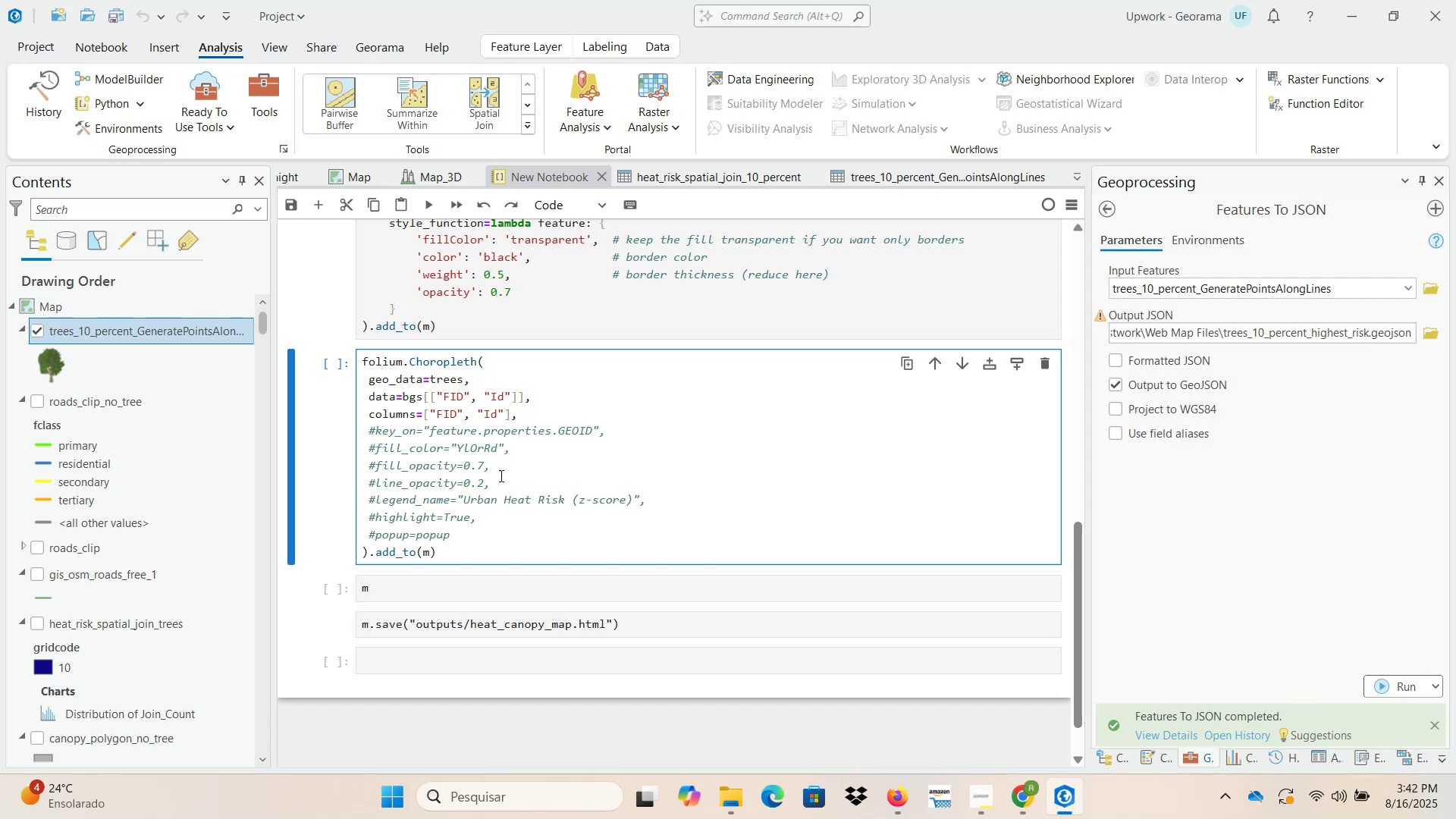 
left_click([533, 410])
 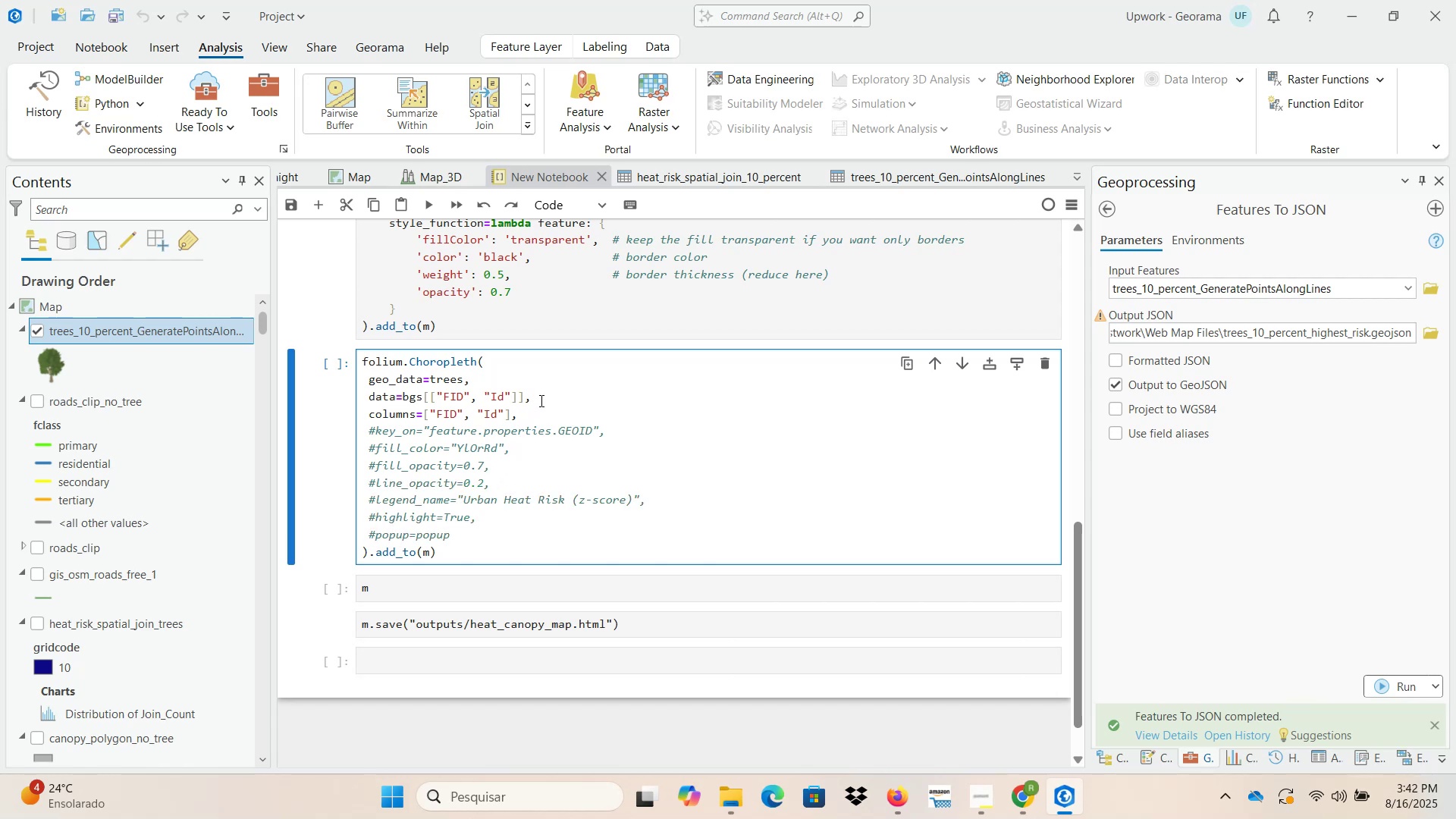 
key(Backspace)
 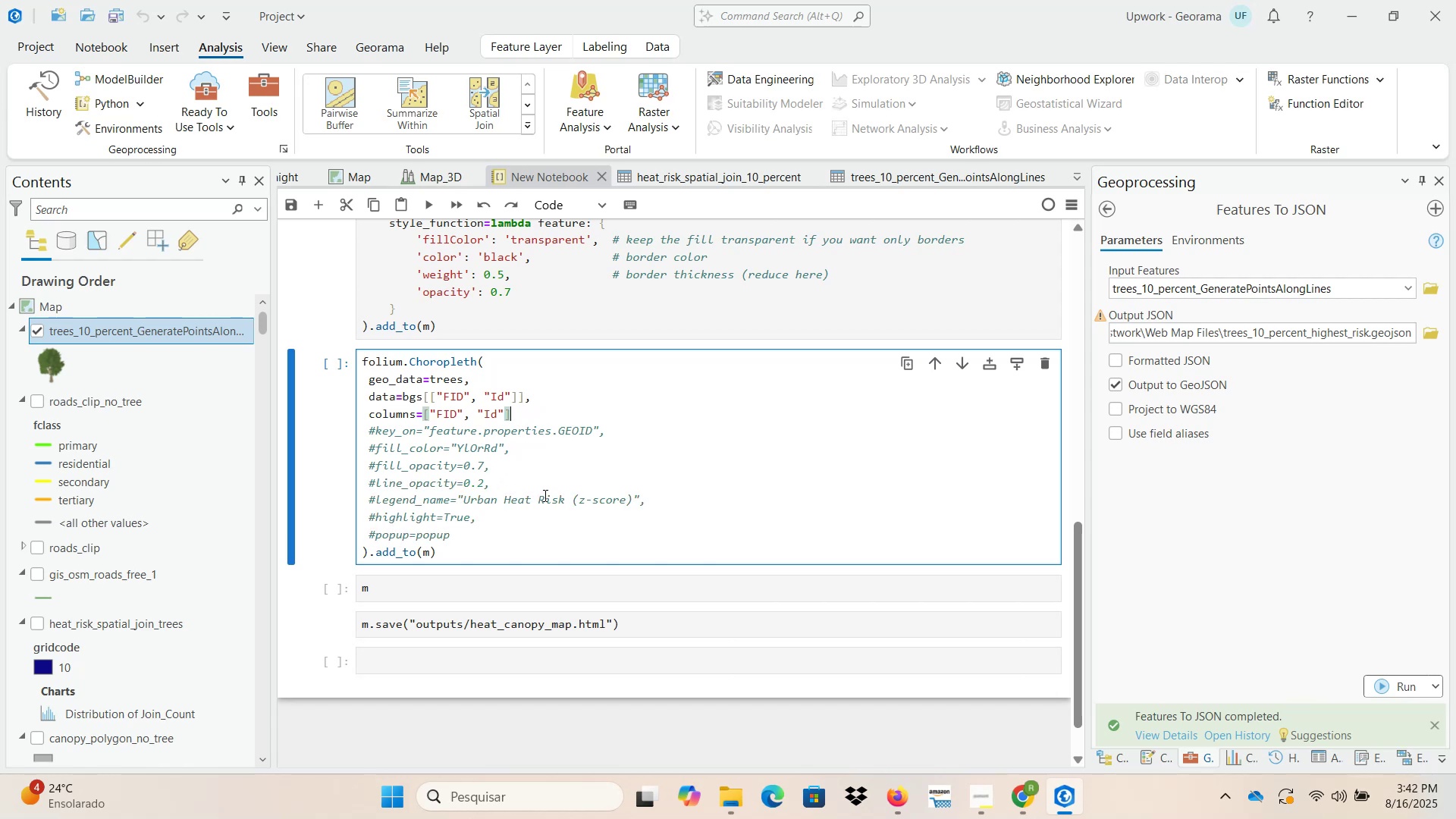 
scroll: coordinate [544, 518], scroll_direction: up, amount: 8.0
 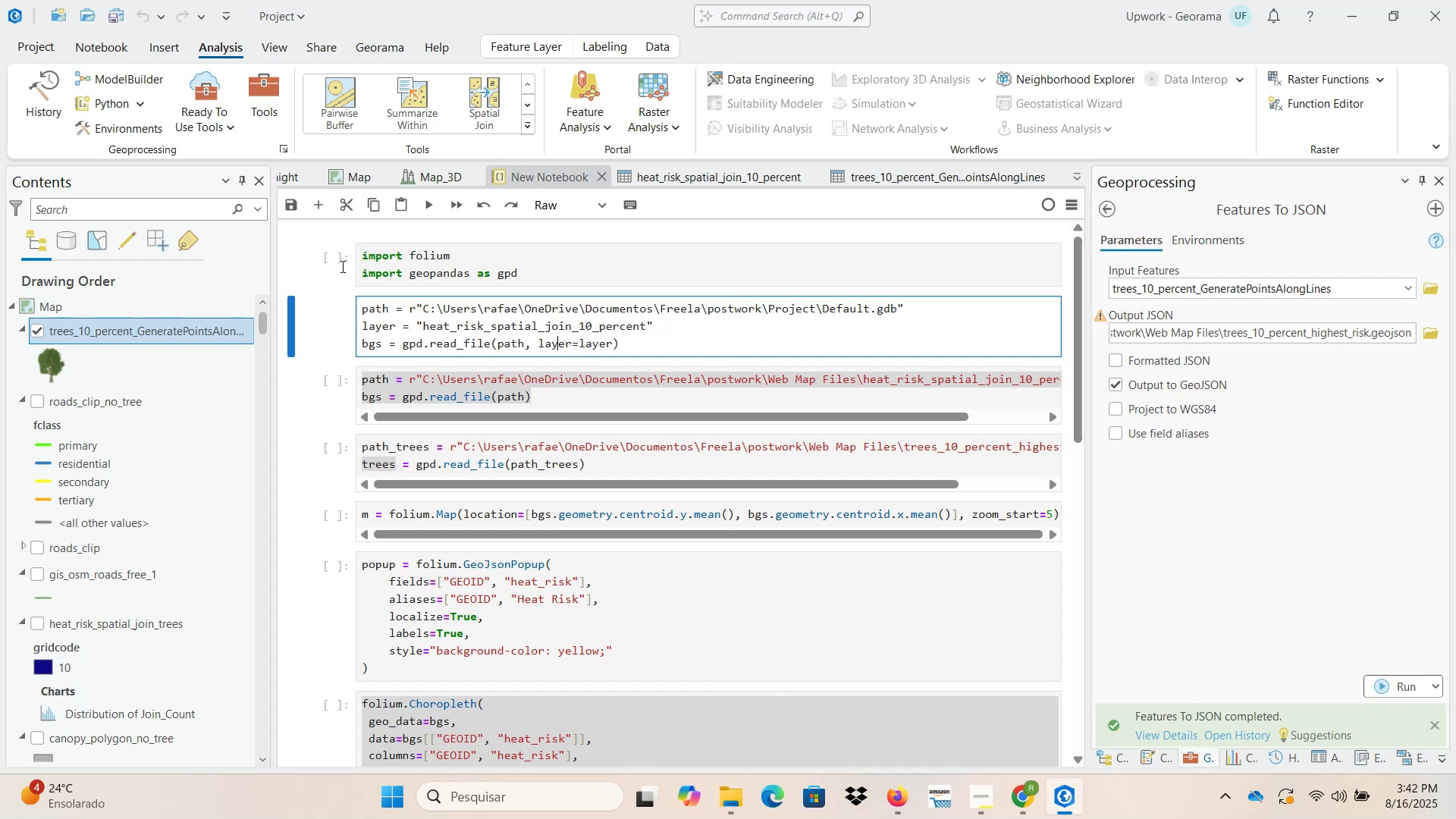 
left_click([292, 206])
 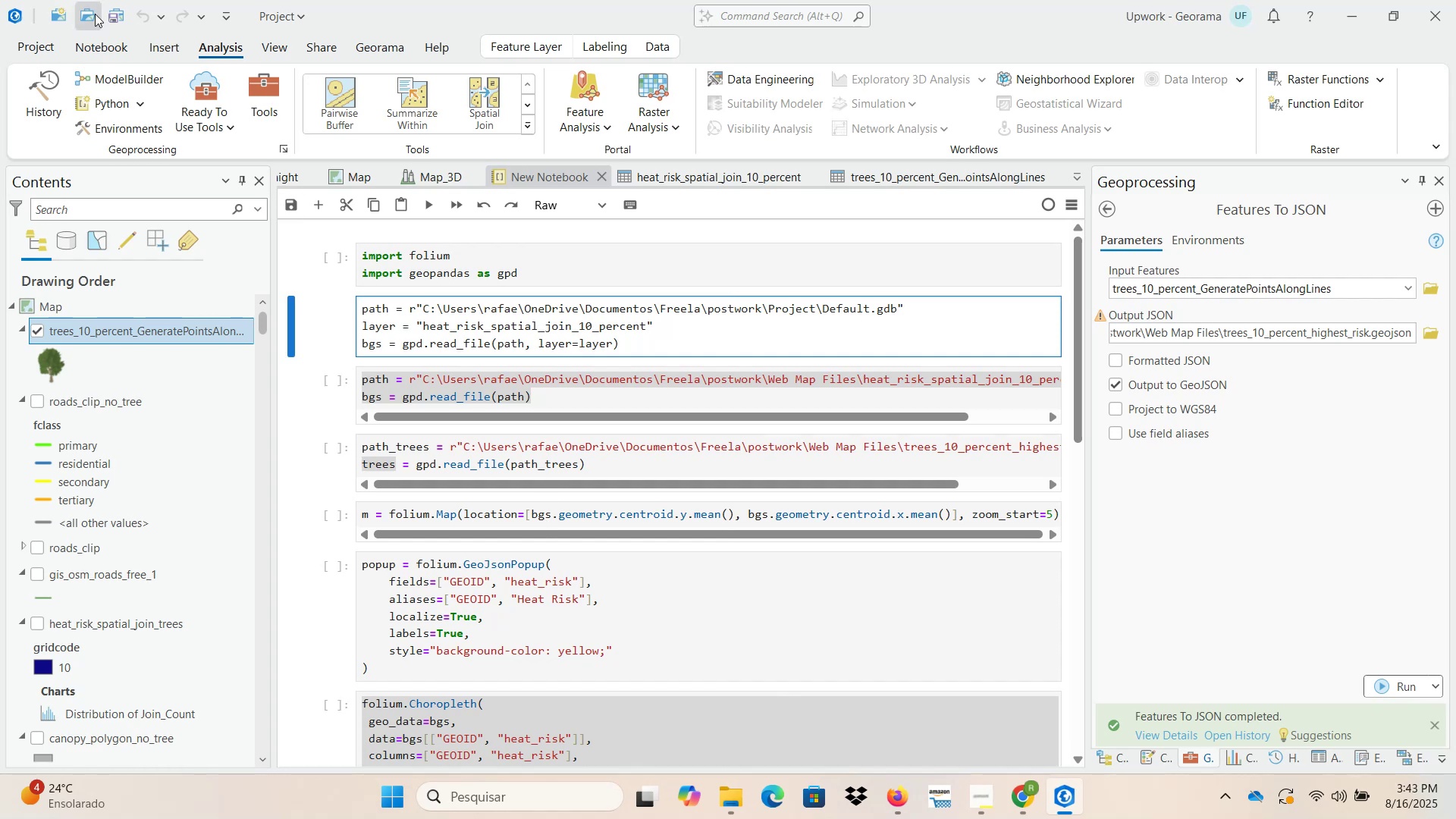 
left_click([108, 14])
 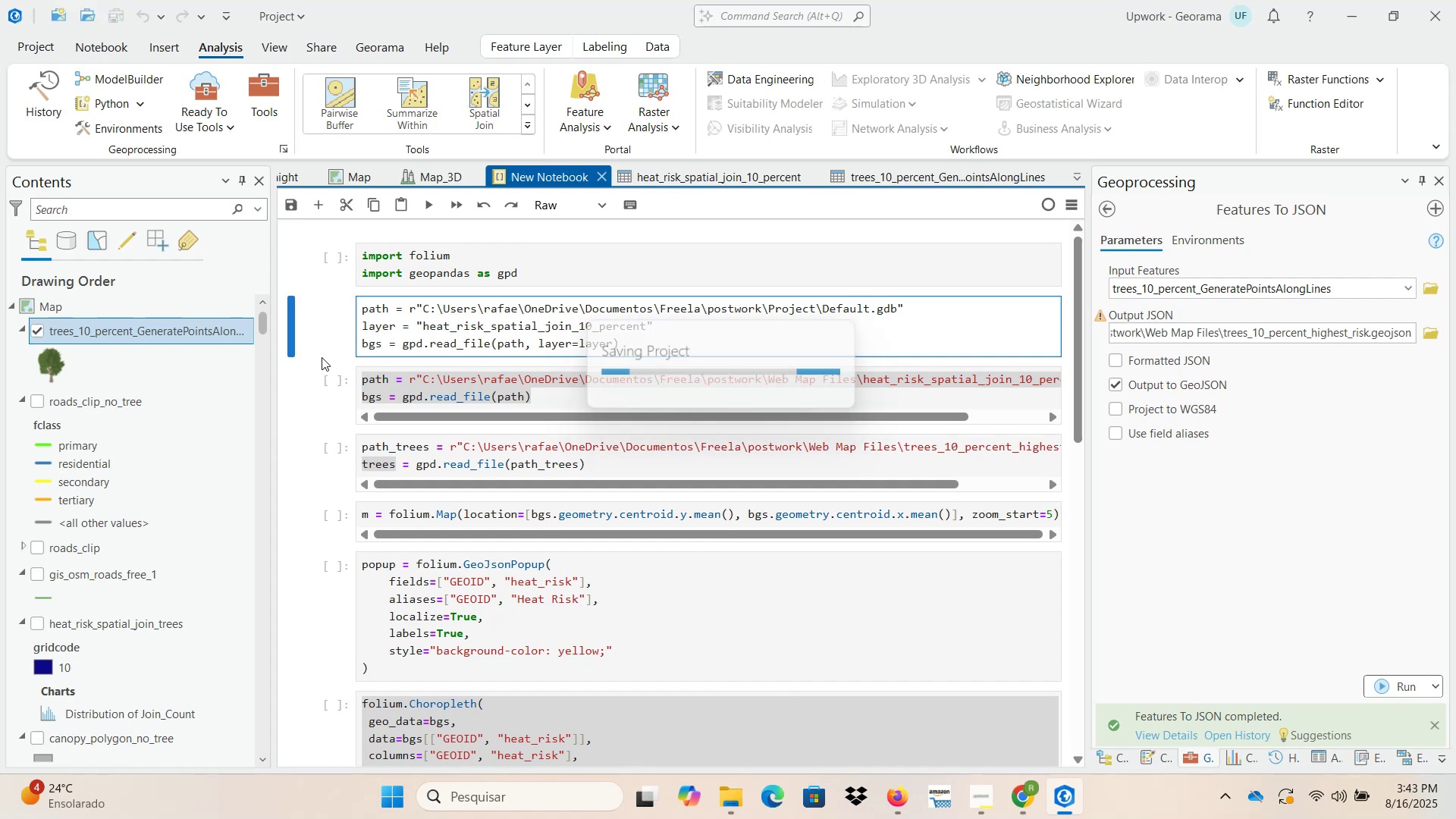 
right_click([621, 403])
 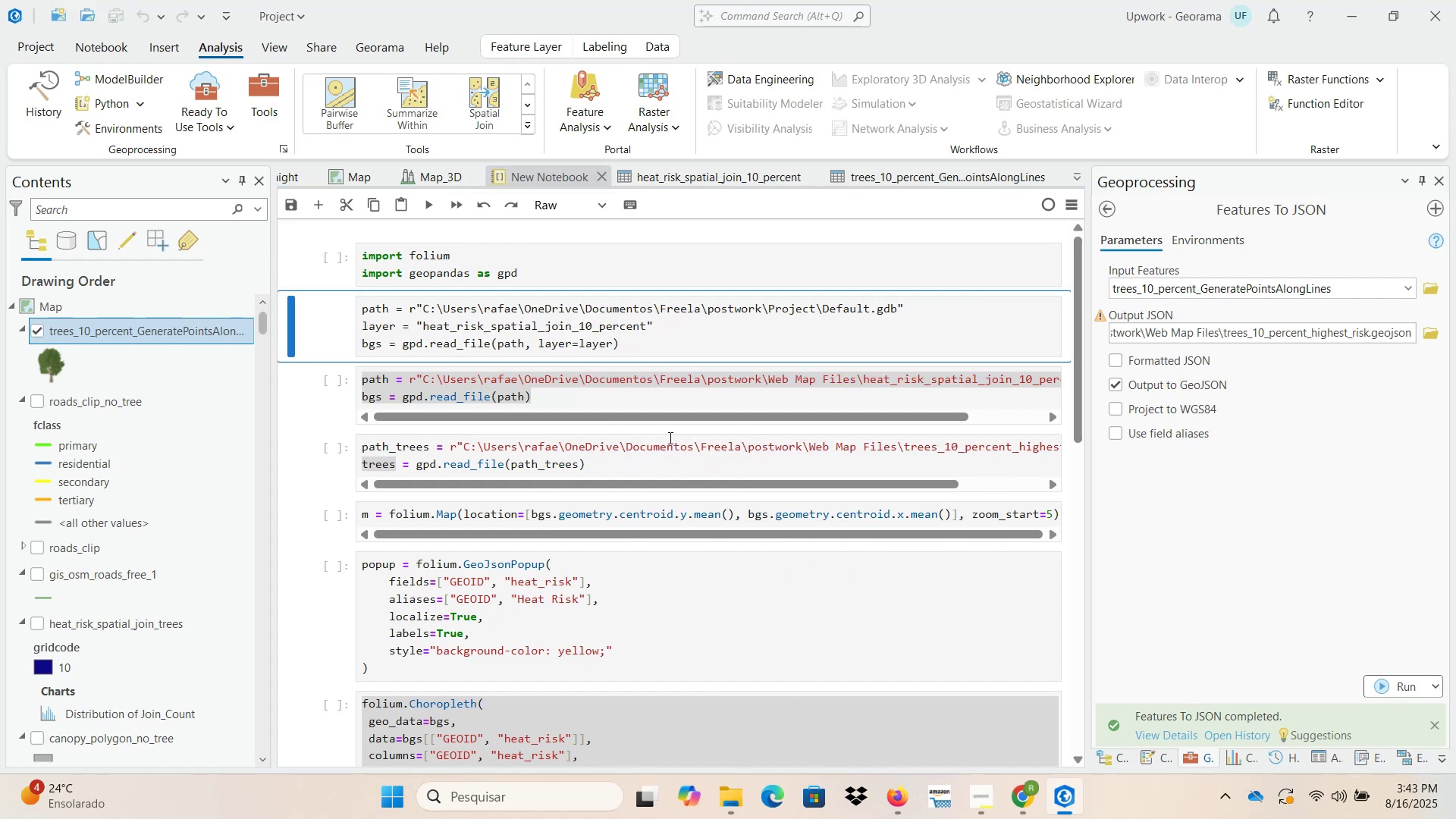 
scroll: coordinate [654, 472], scroll_direction: up, amount: 4.0
 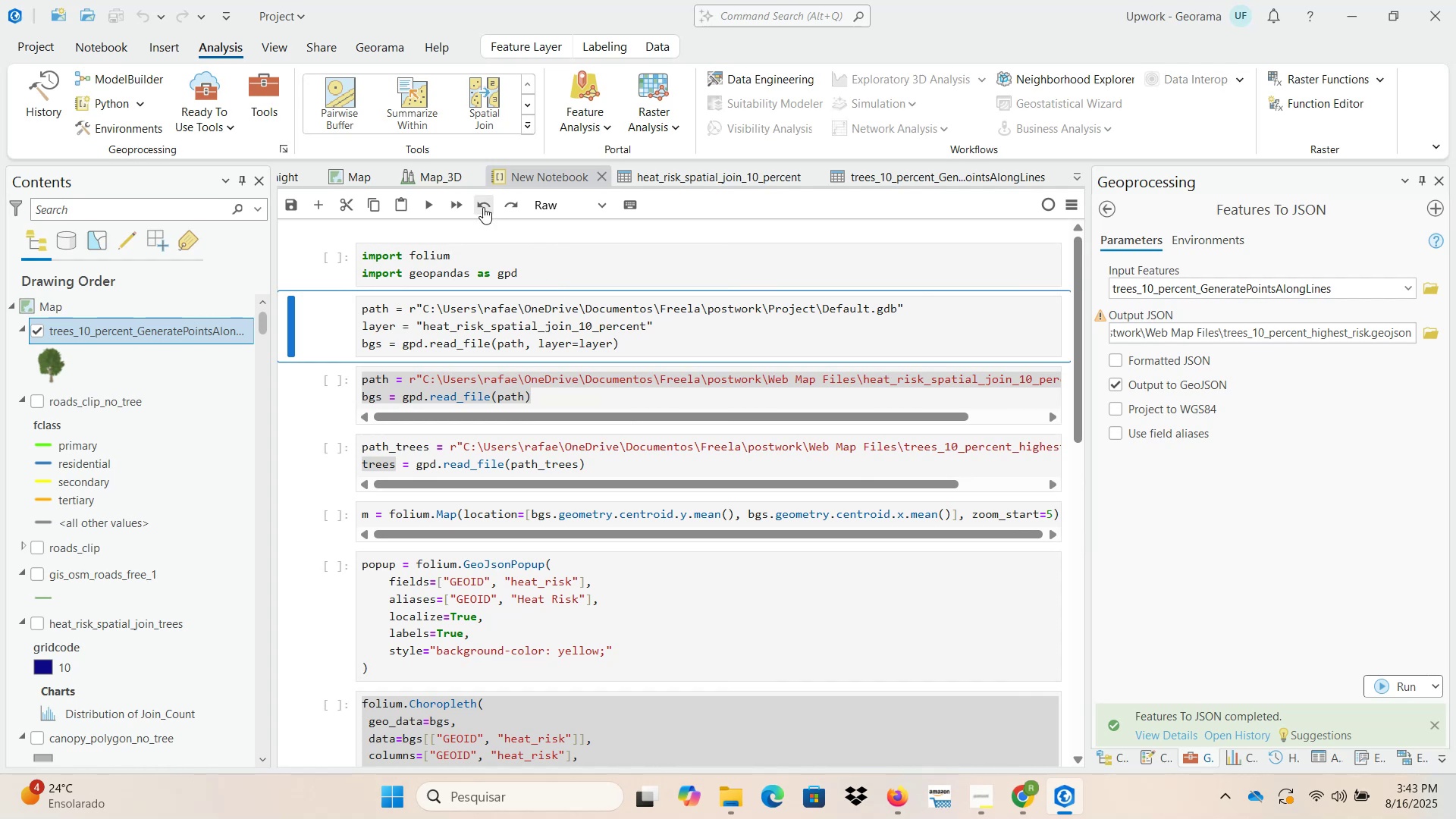 
left_click([460, 205])
 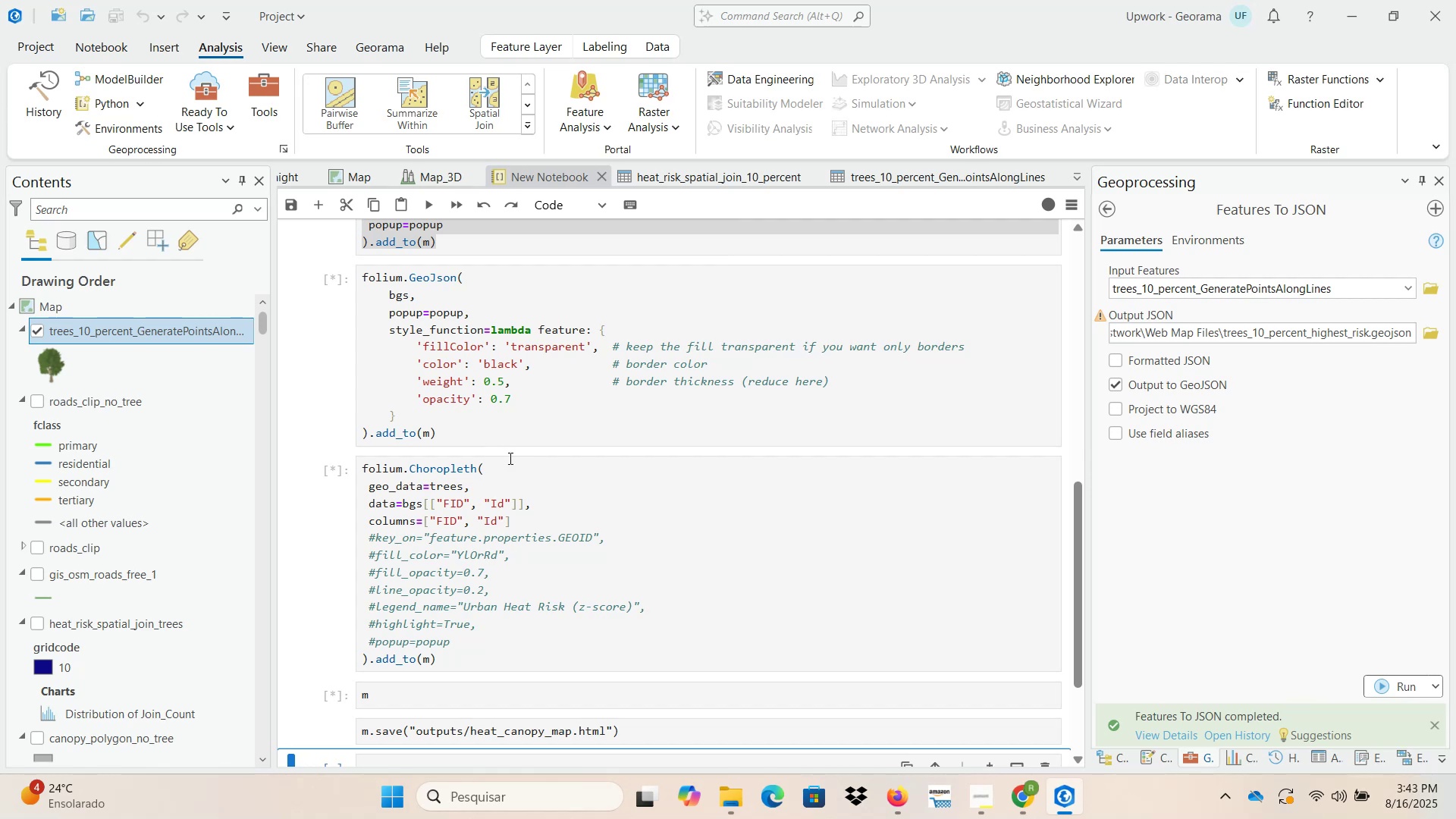 
wait(22.75)
 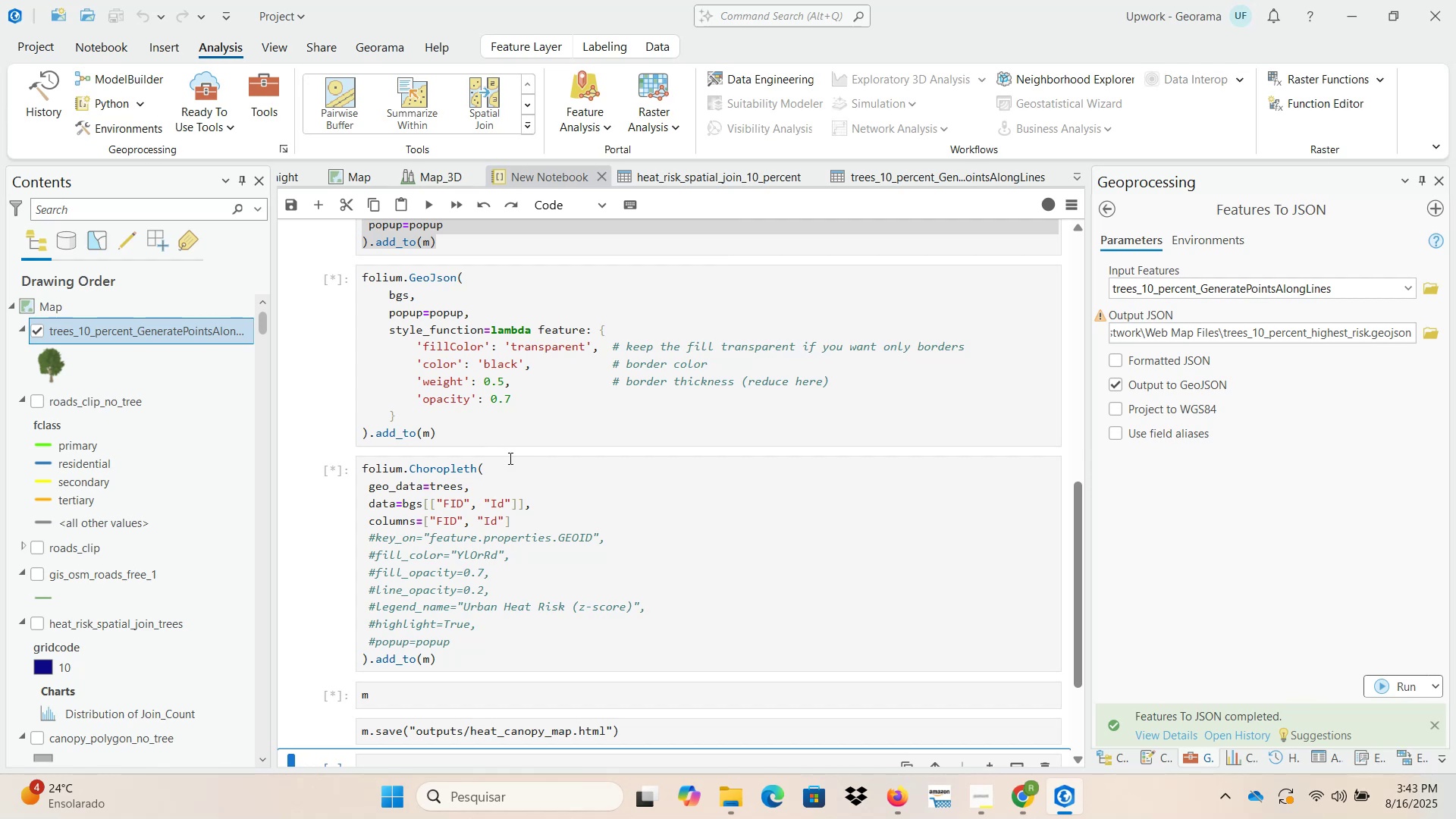 
scroll: coordinate [494, 562], scroll_direction: down, amount: 11.0
 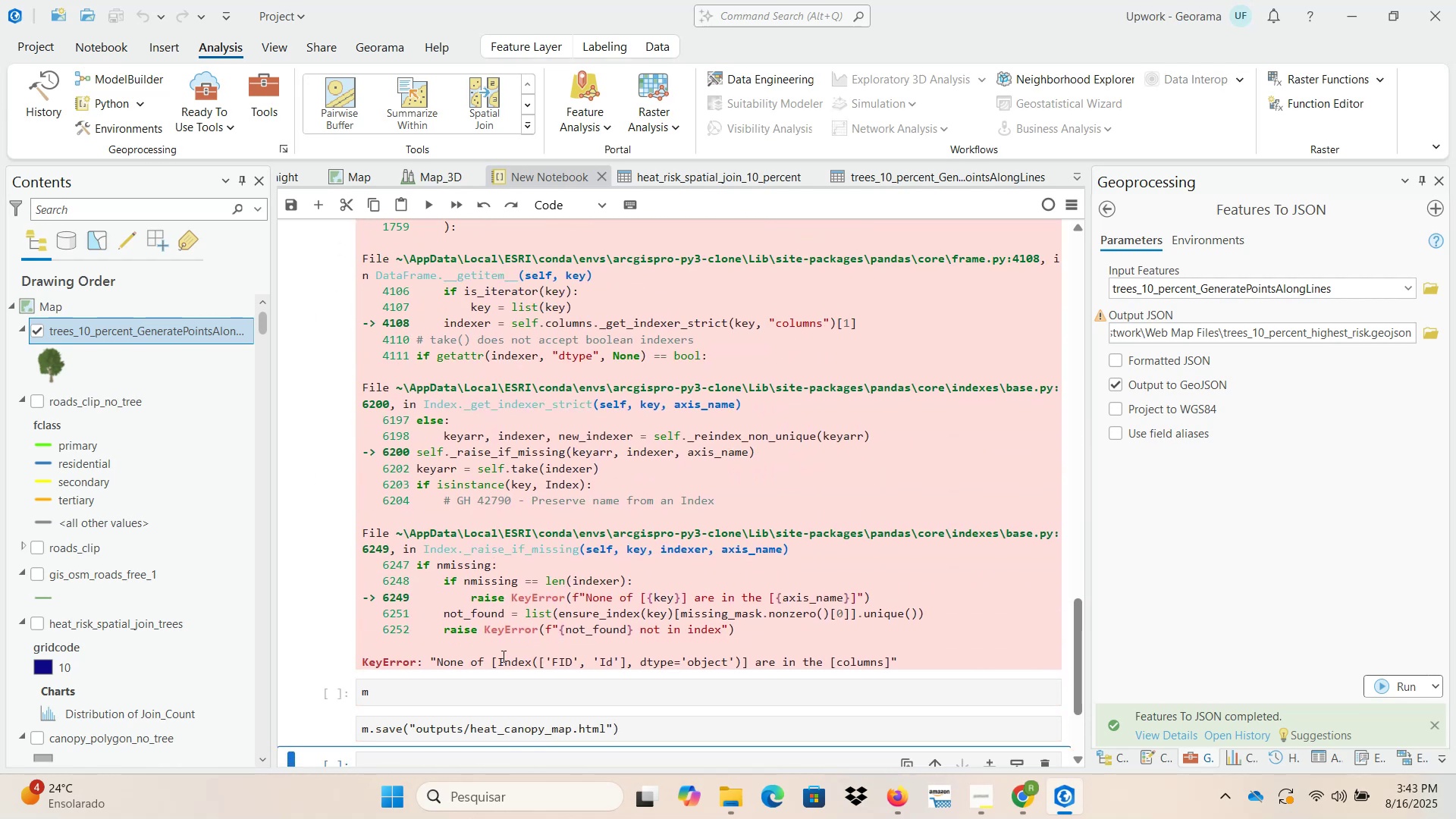 
scroll: coordinate [502, 656], scroll_direction: up, amount: 11.0
 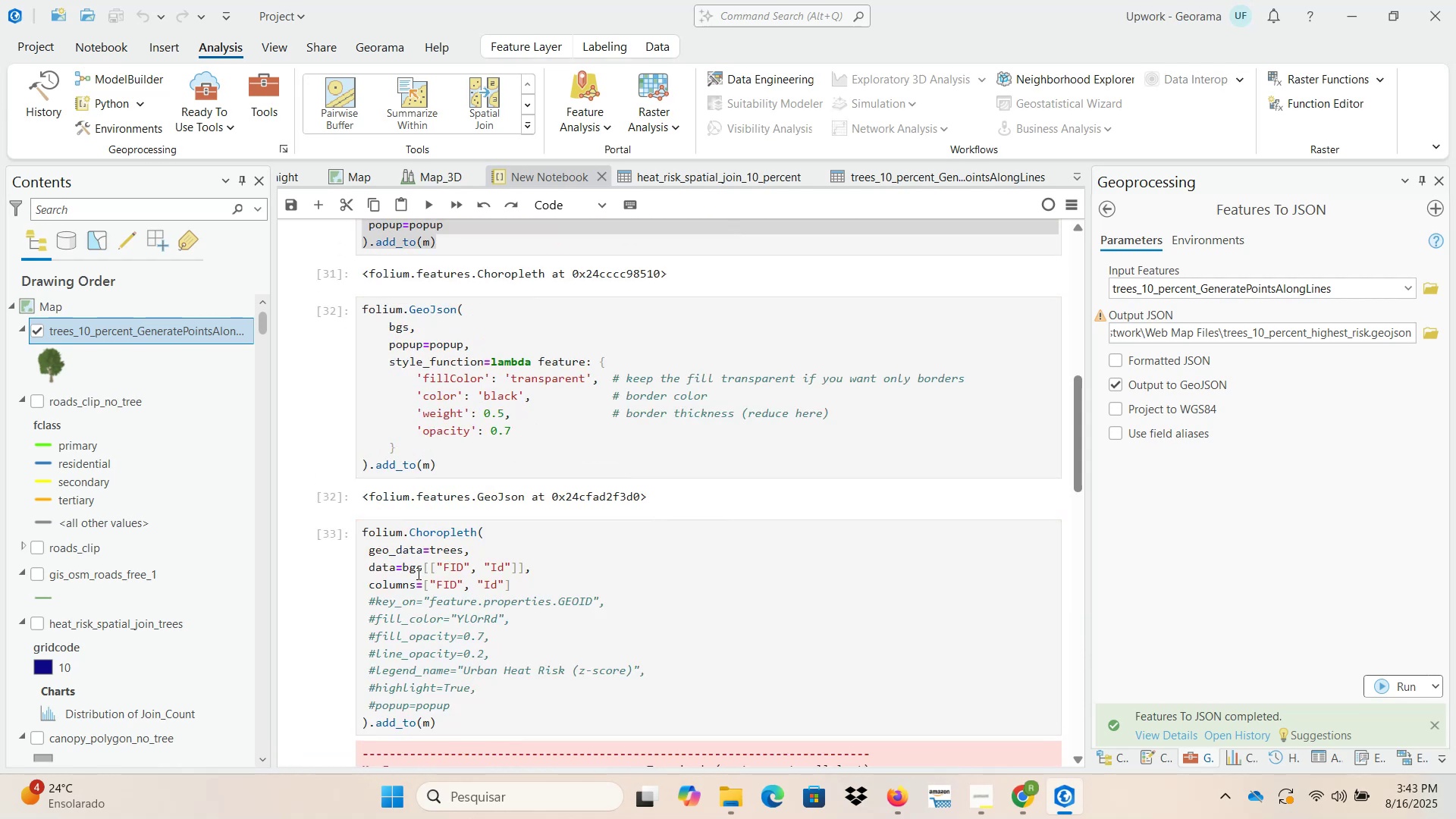 
double_click([413, 564])
 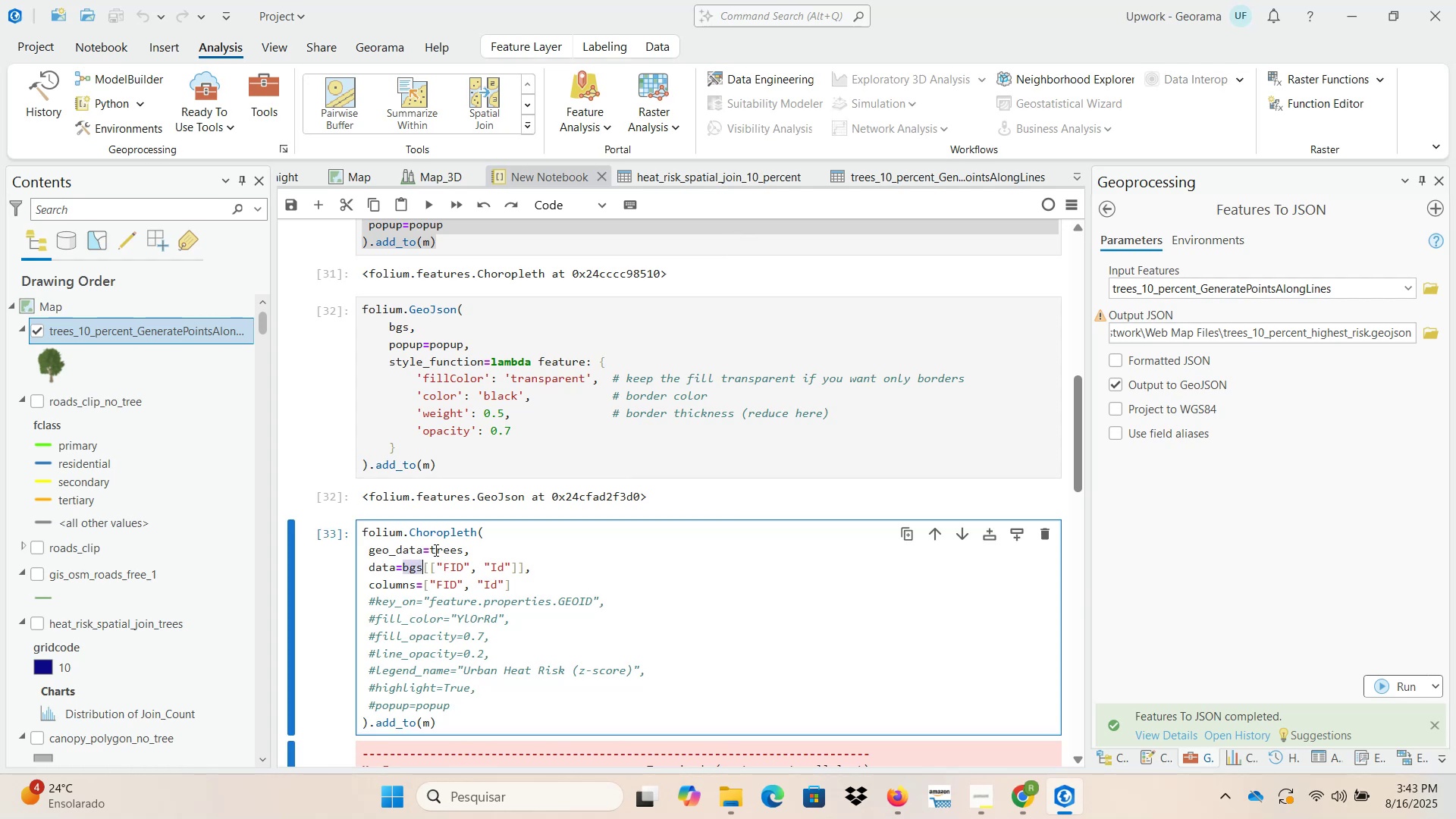 
double_click([435, 550])
 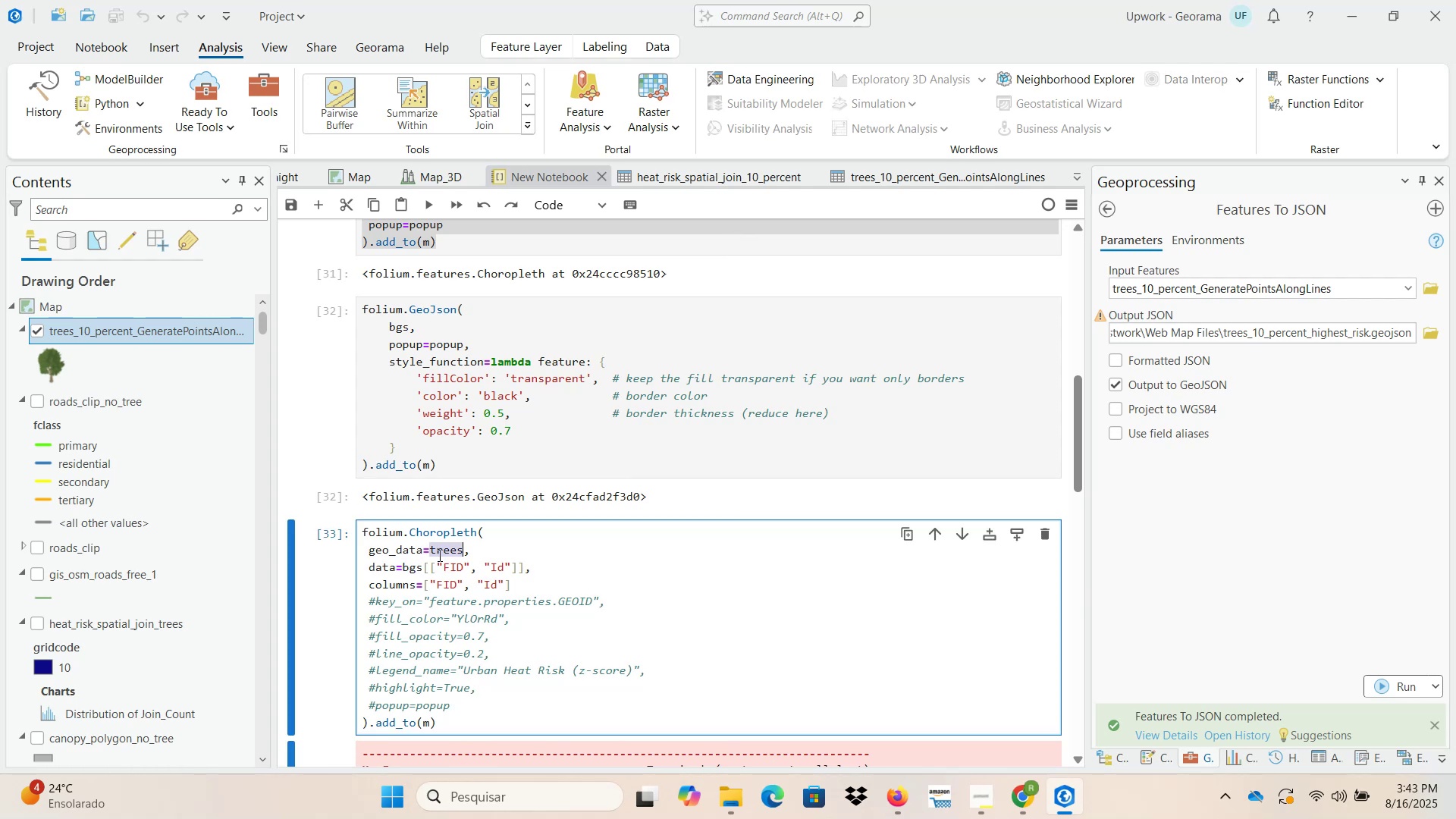 
key(Control+C)
 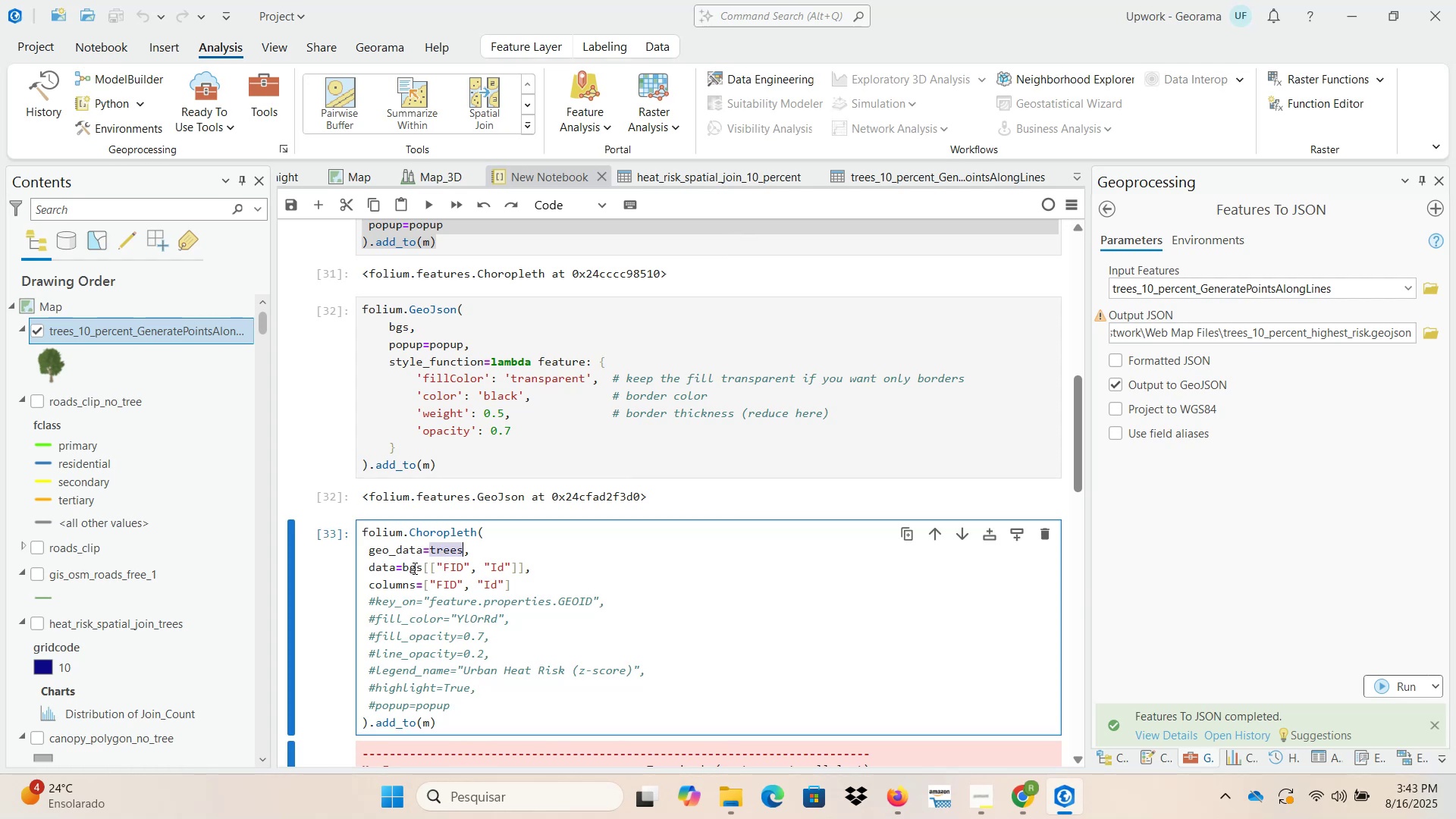 
double_click([413, 568])
 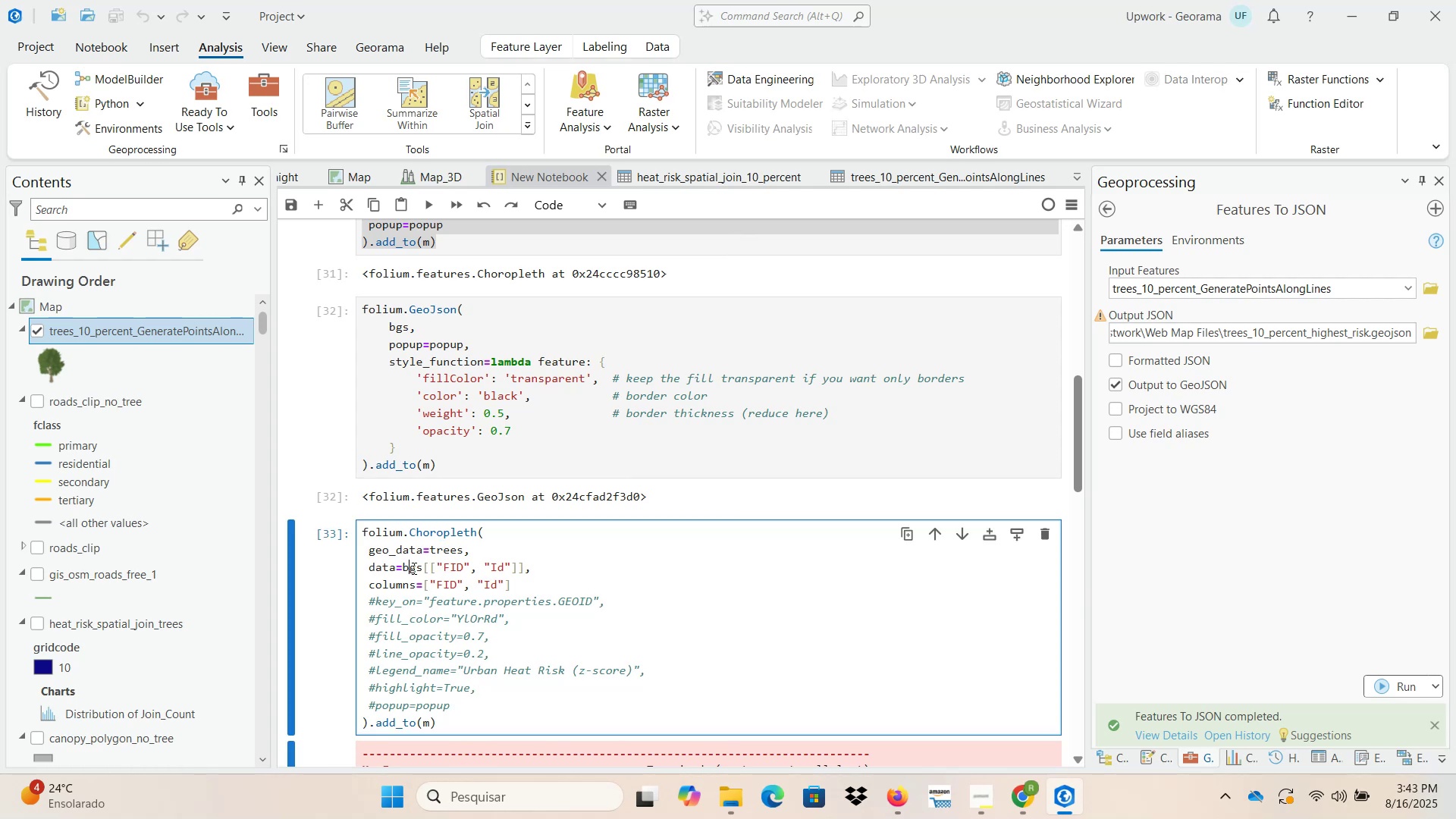 
key(Control+ControlLeft)
 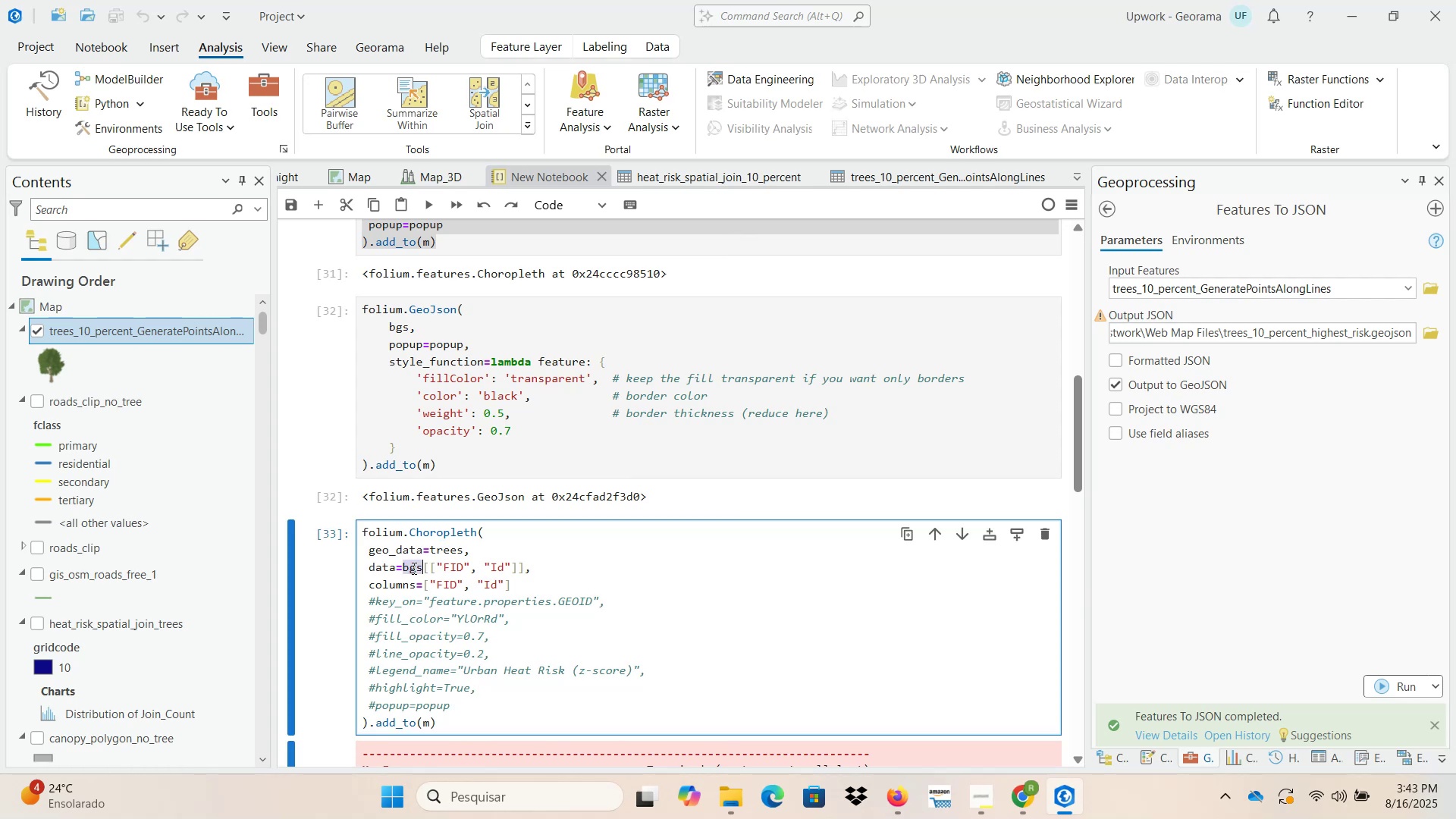 
key(Control+V)
 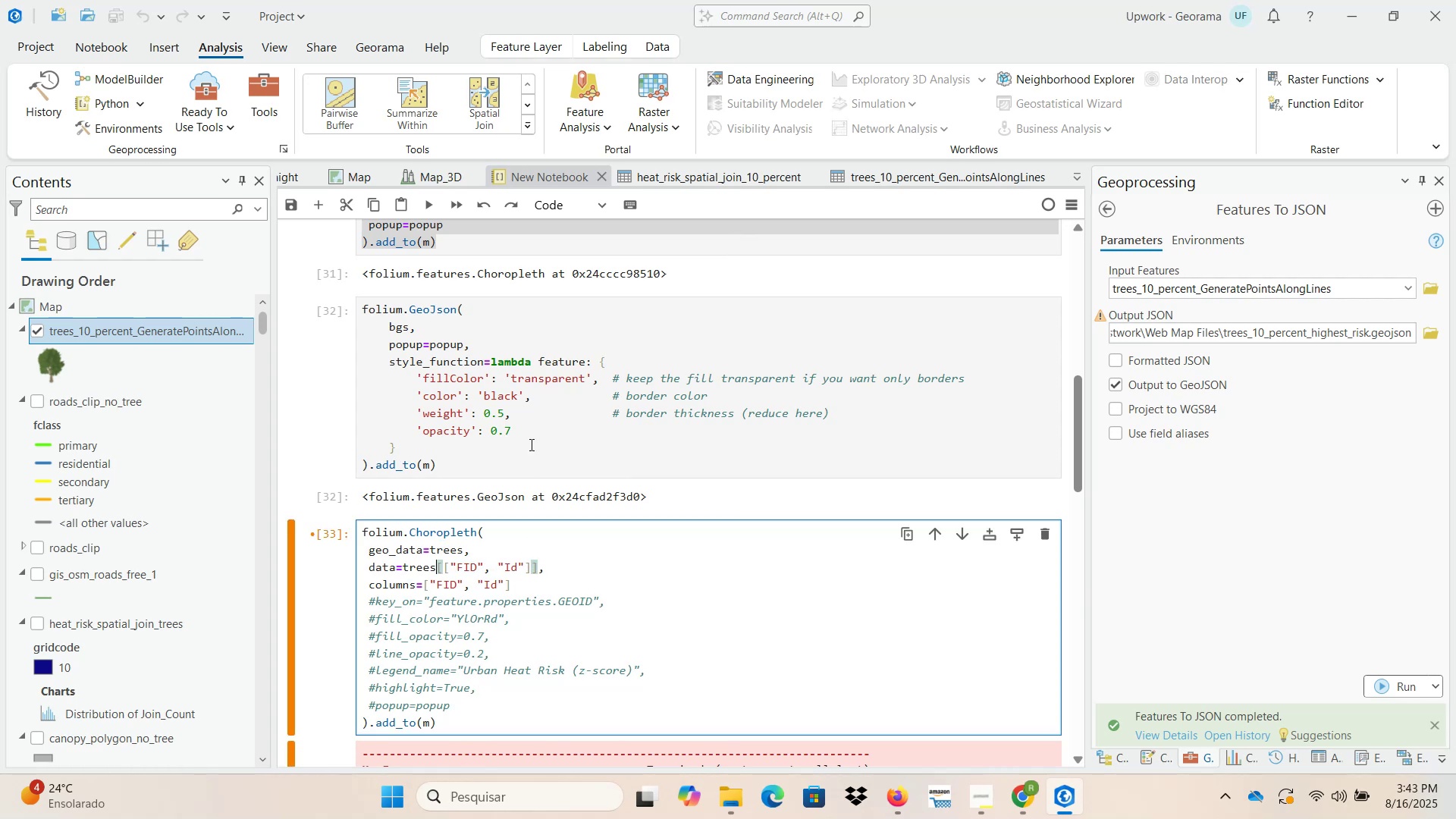 
right_click([530, 444])
 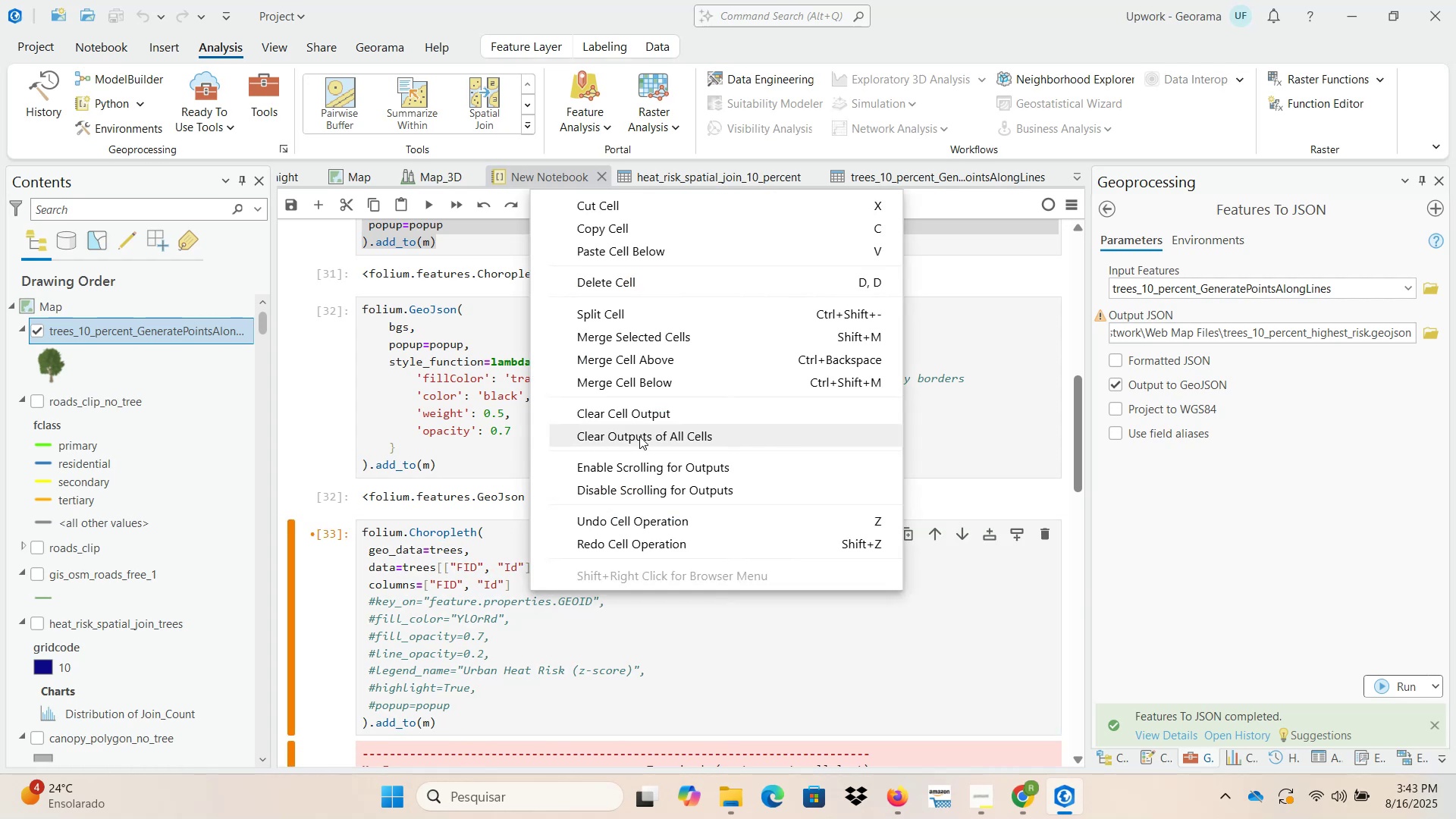 
left_click([646, 435])
 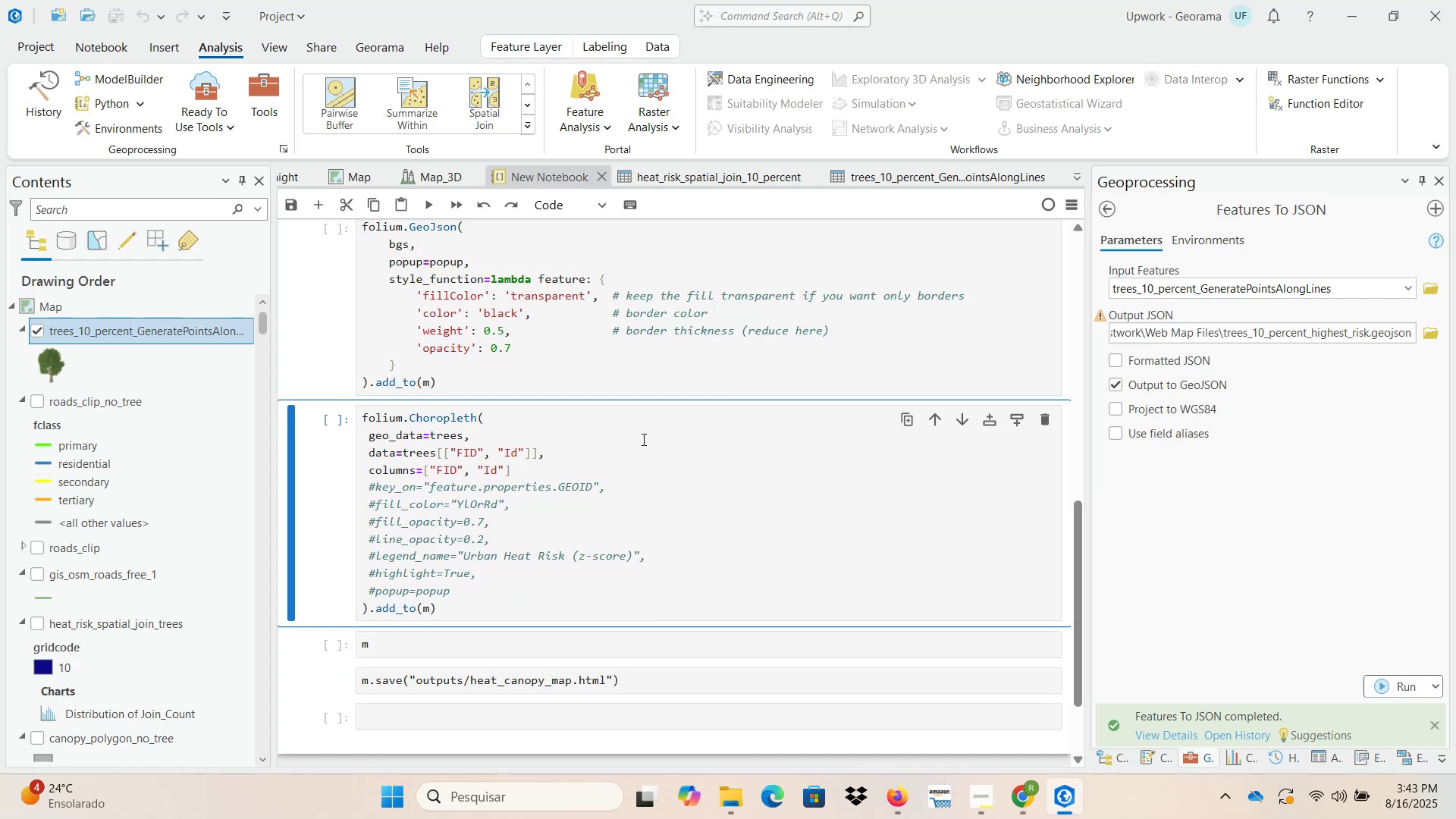 
scroll: coordinate [584, 497], scroll_direction: up, amount: 4.0
 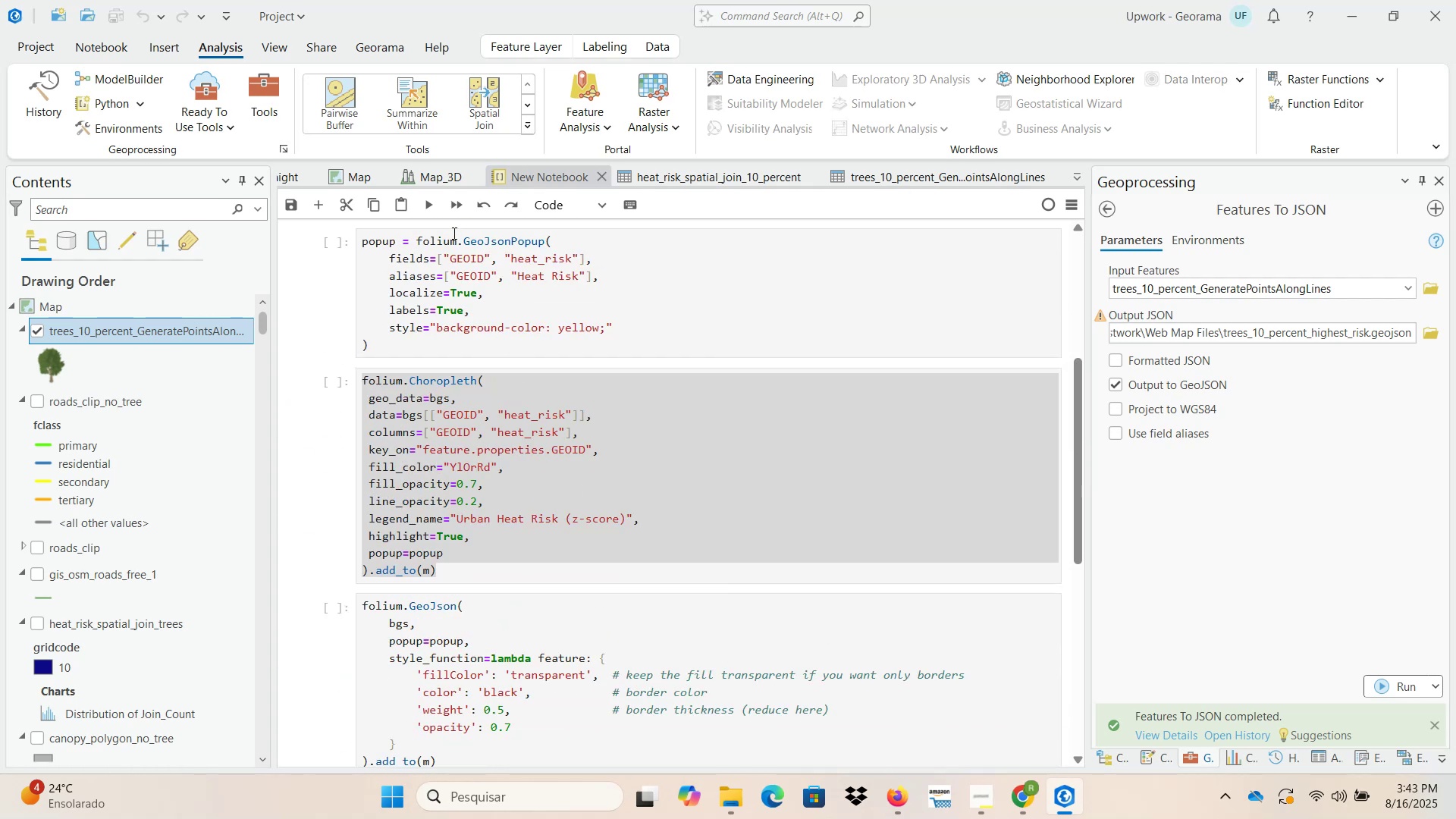 
left_click([450, 207])
 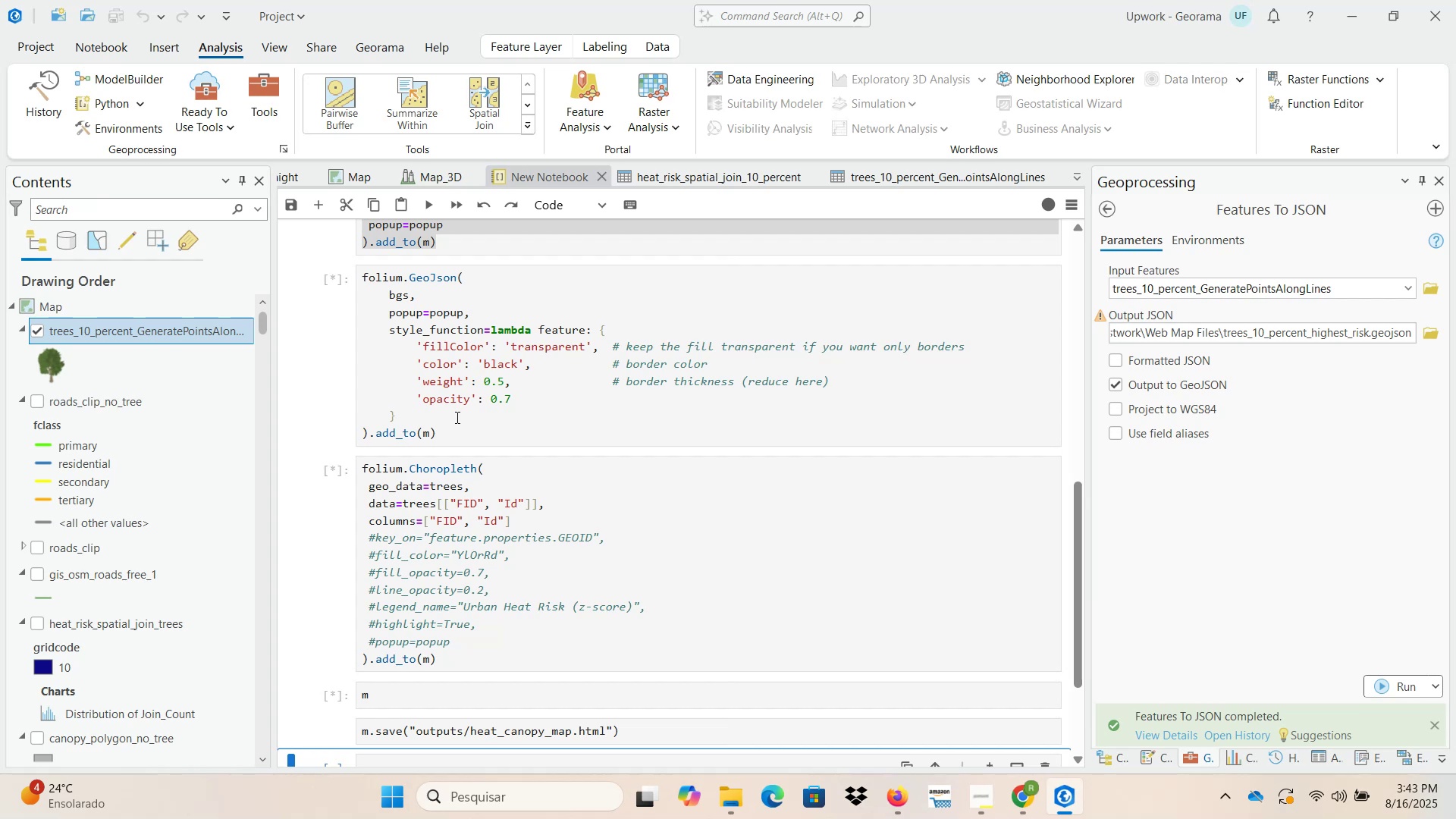 
scroll: coordinate [438, 561], scroll_direction: down, amount: 4.0
 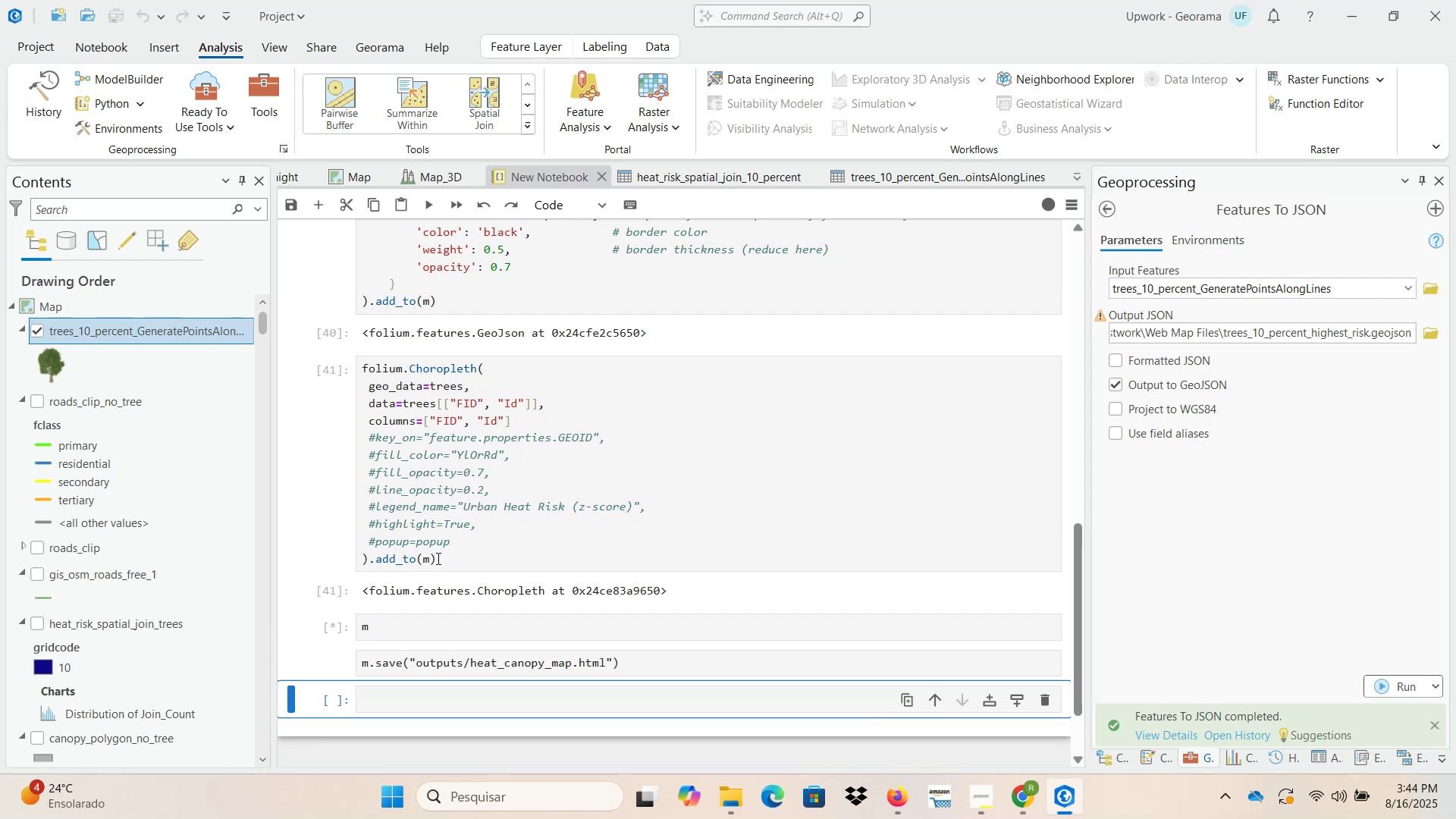 
wait(26.95)
 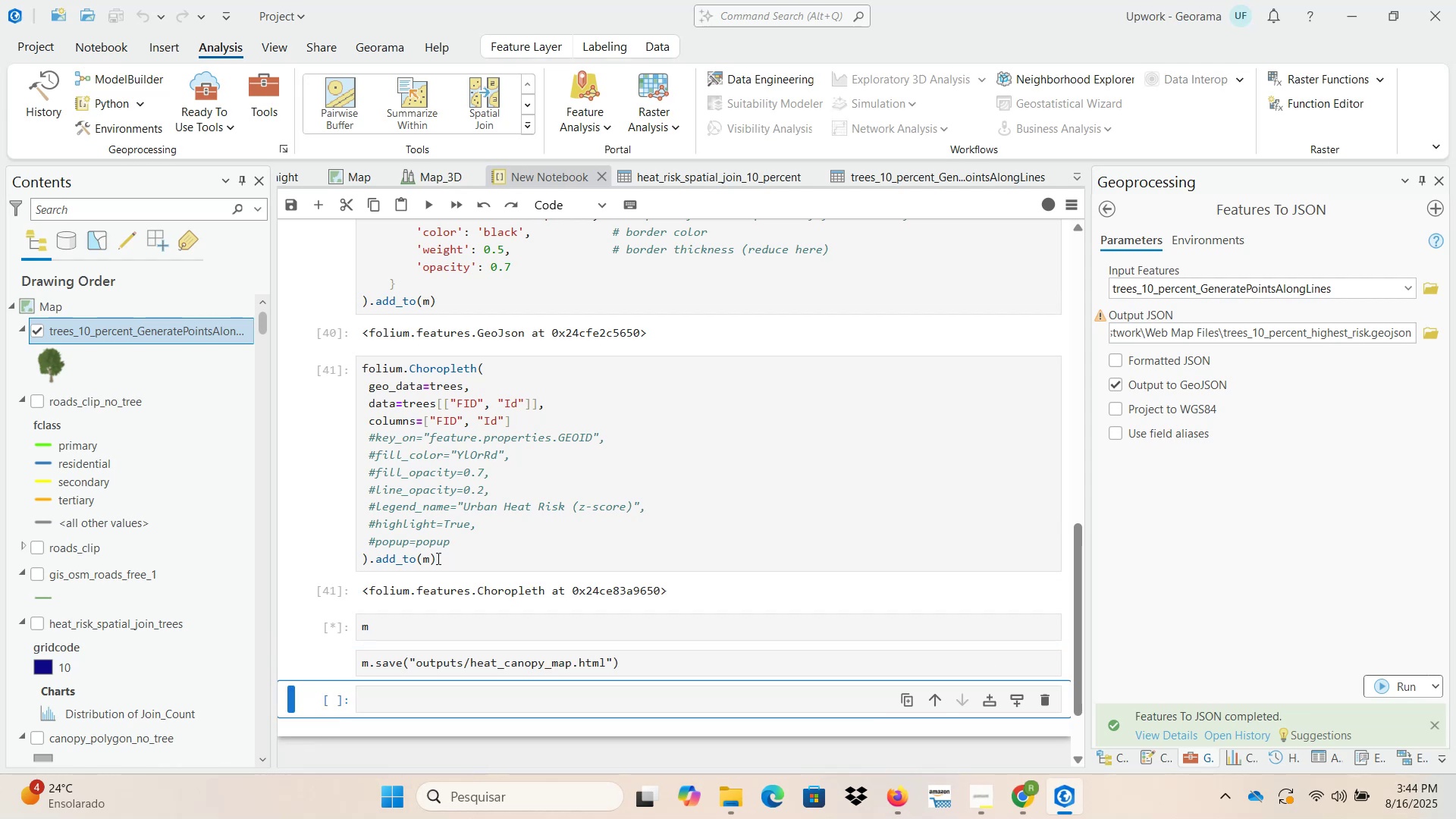 
scroll: coordinate [570, 483], scroll_direction: down, amount: 2.0
 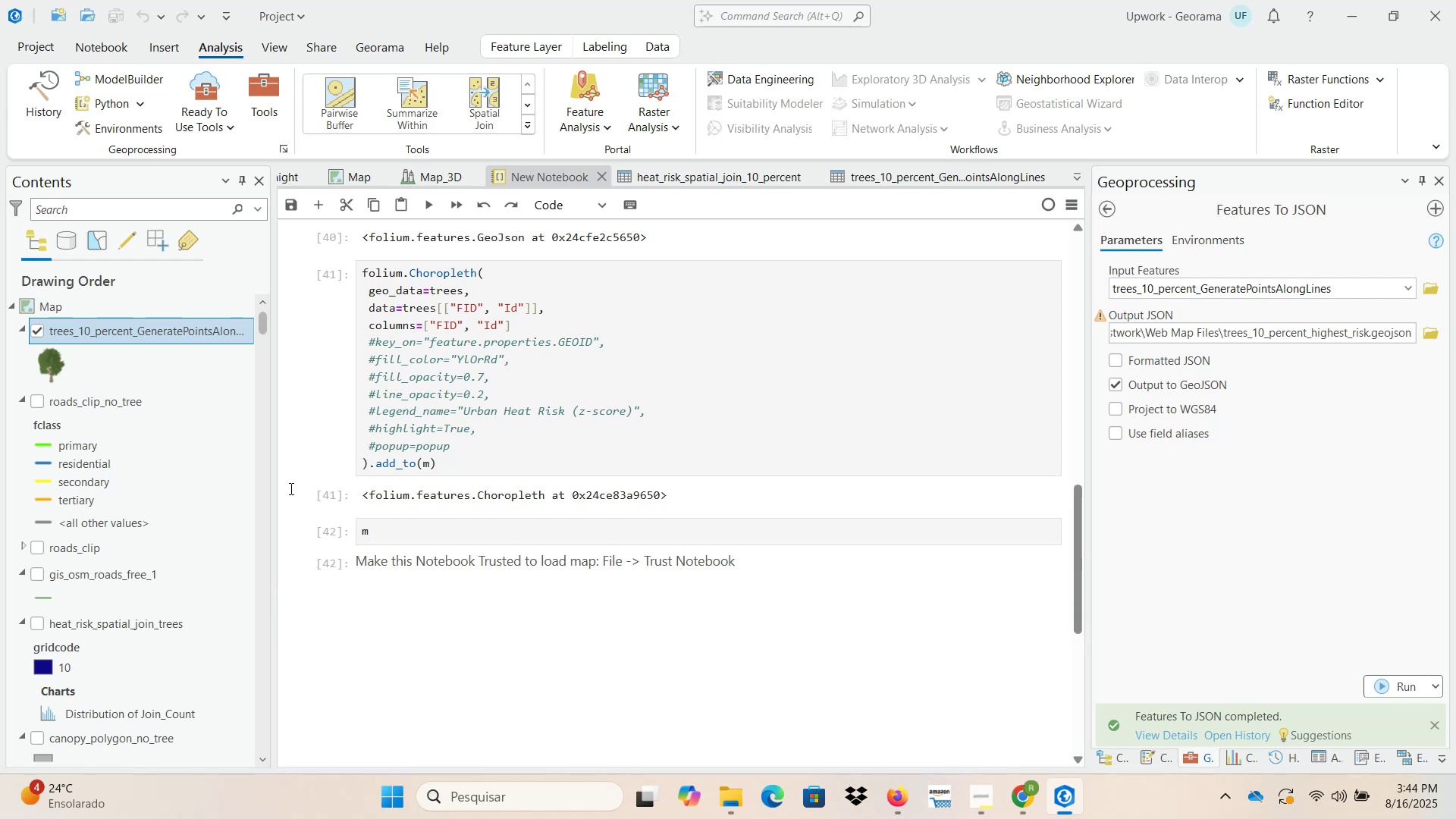 
wait(6.88)
 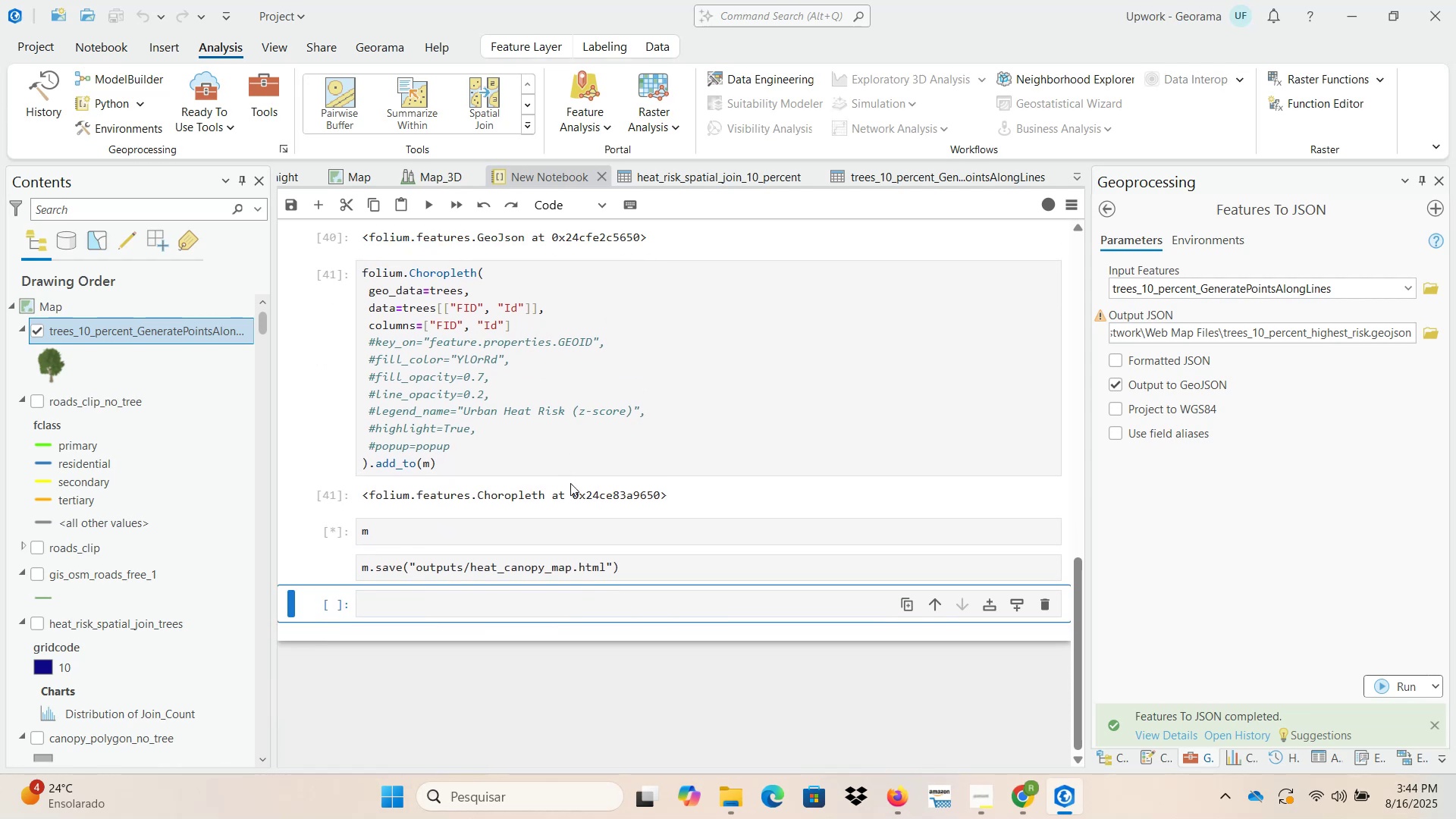 
scroll: coordinate [296, 555], scroll_direction: down, amount: 2.0
 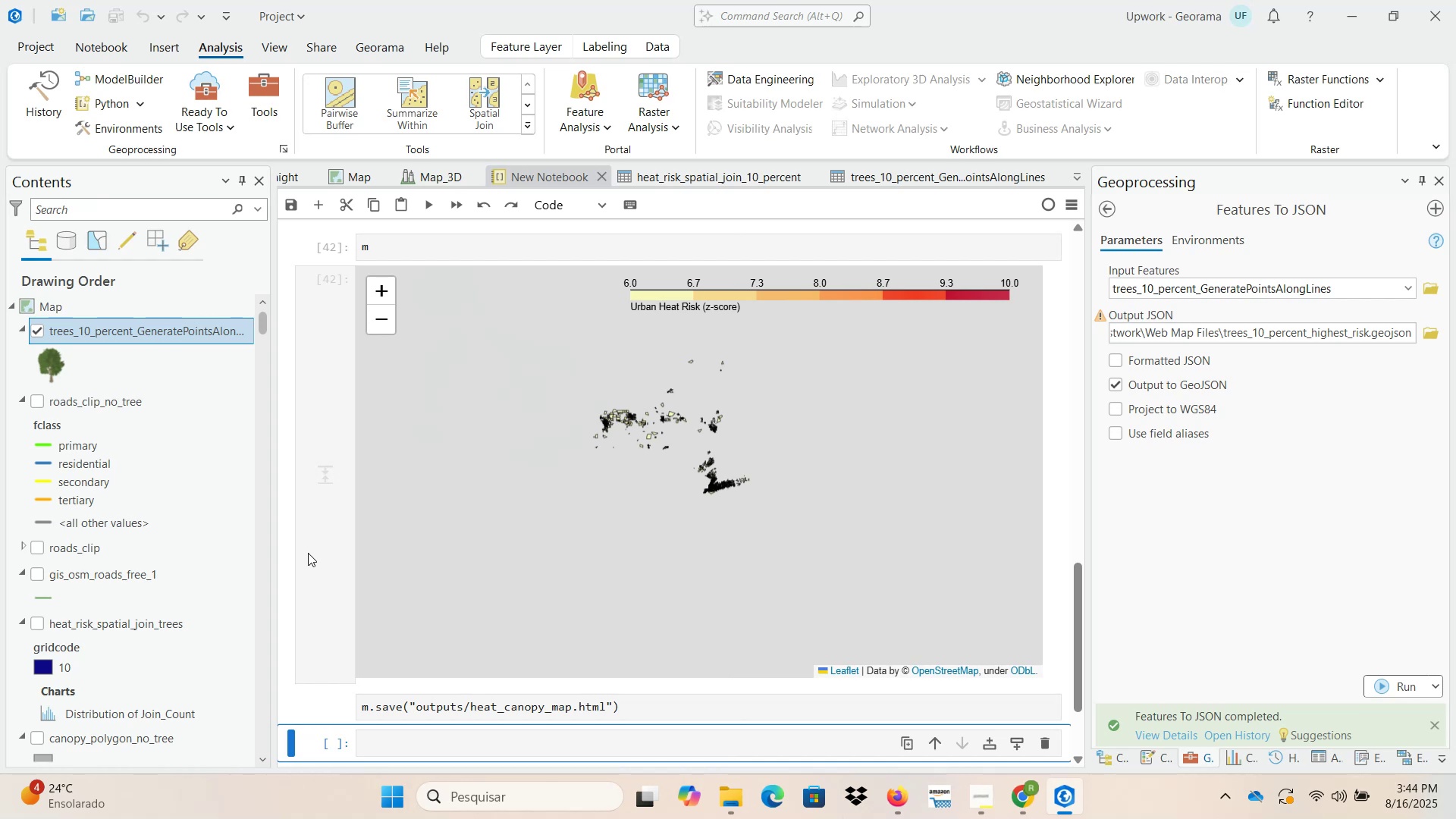 
wait(37.29)
 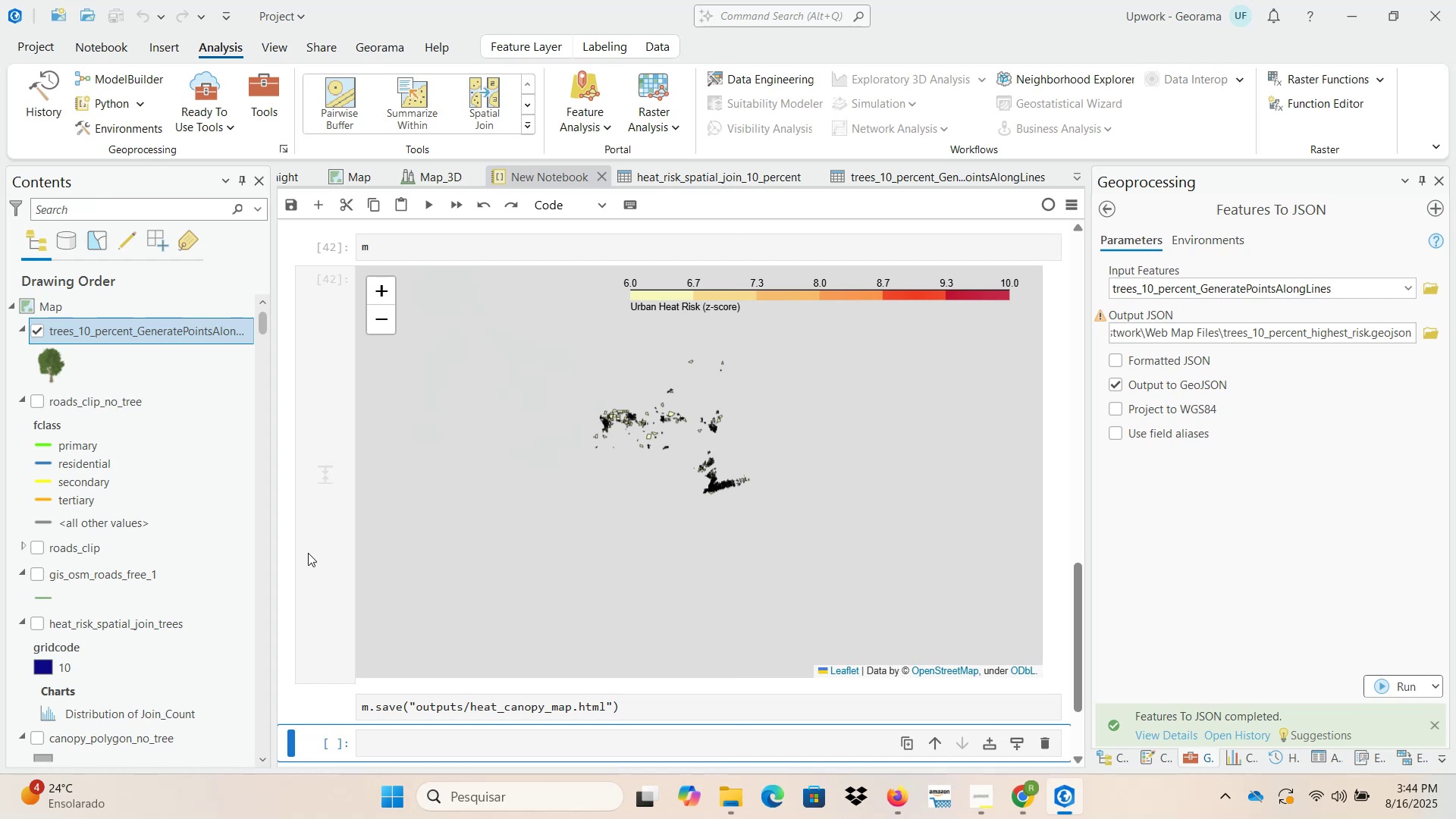 
left_click([378, 294])
 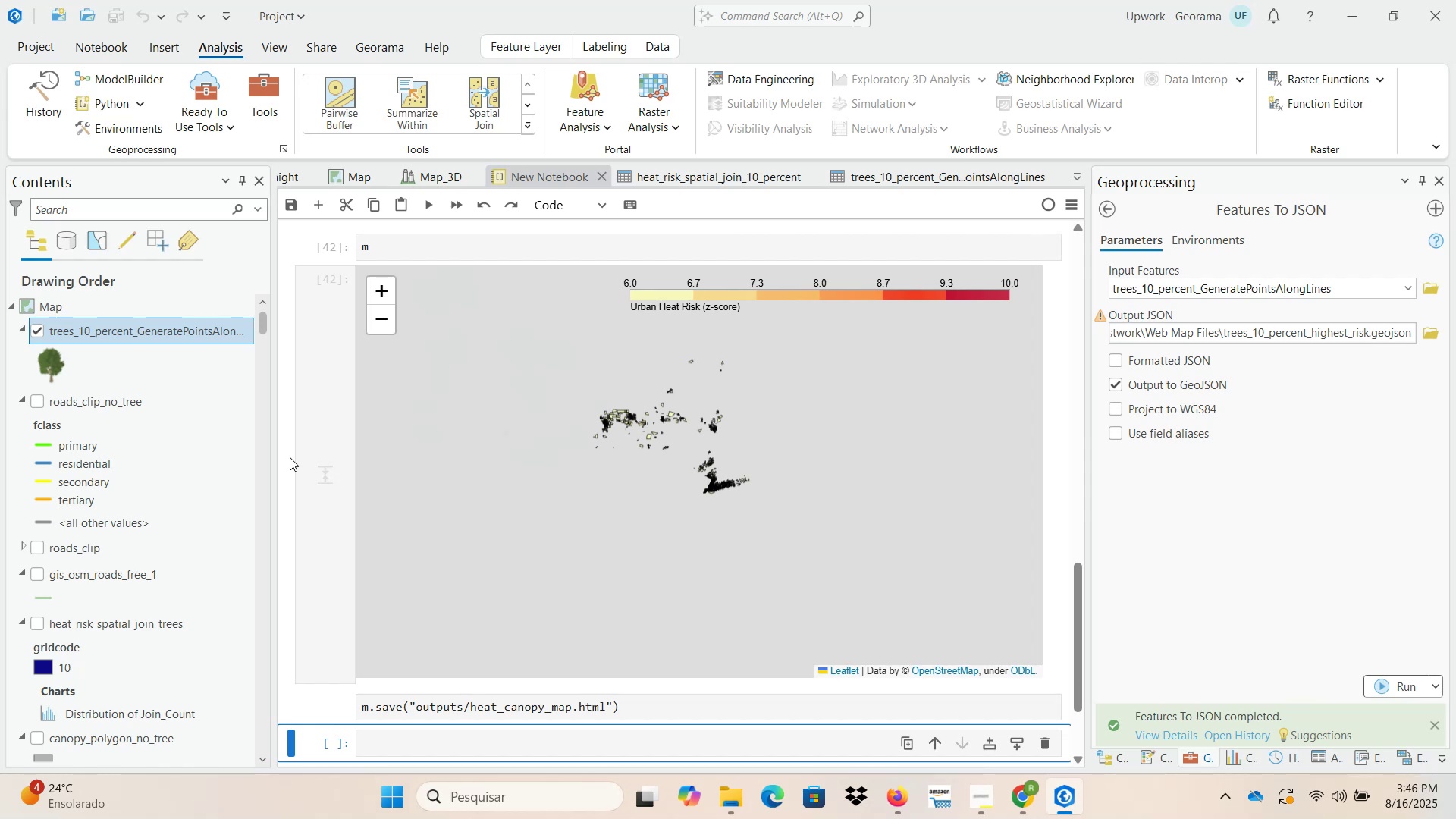 
wait(72.1)
 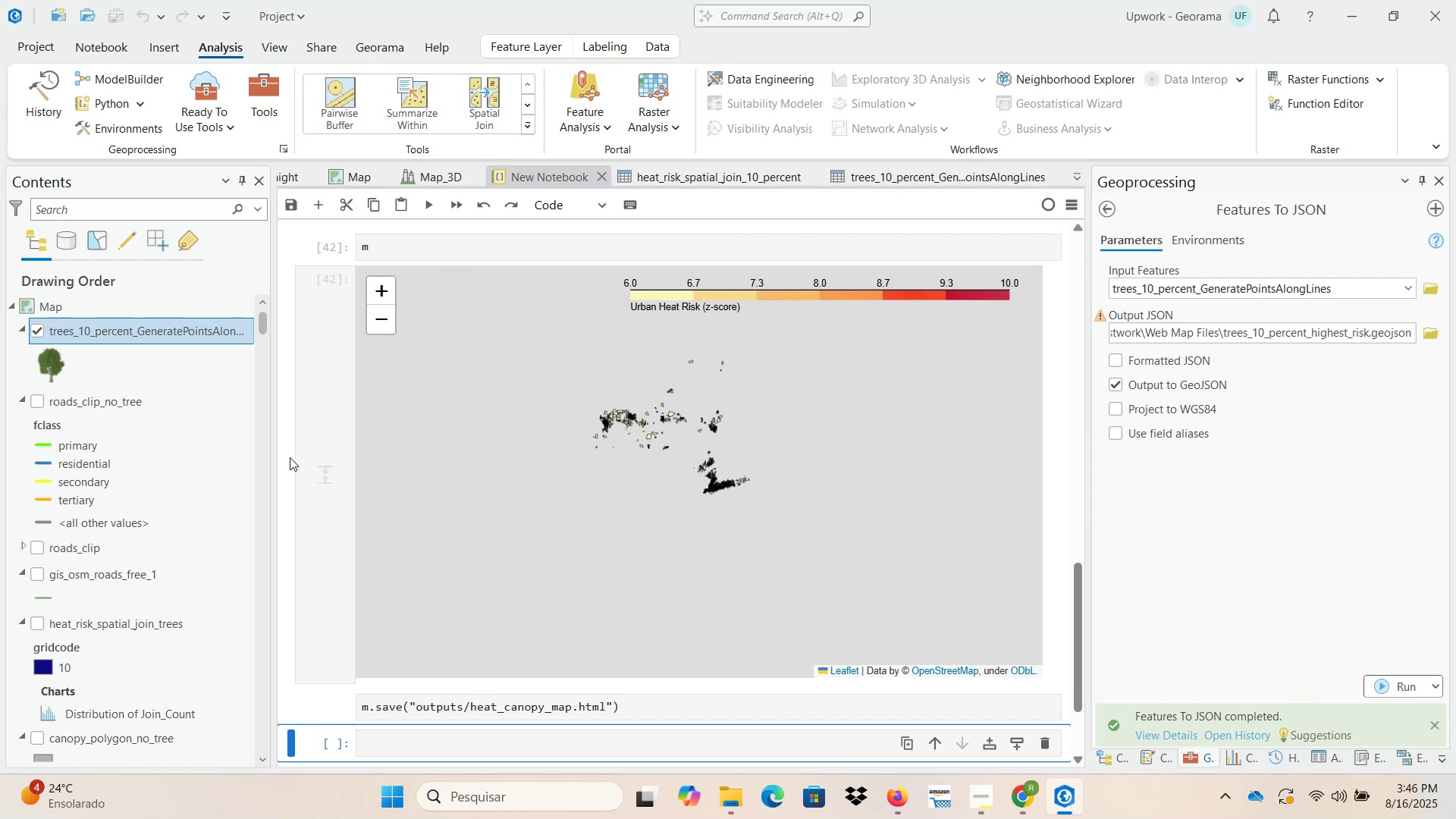 
double_click([379, 325])
 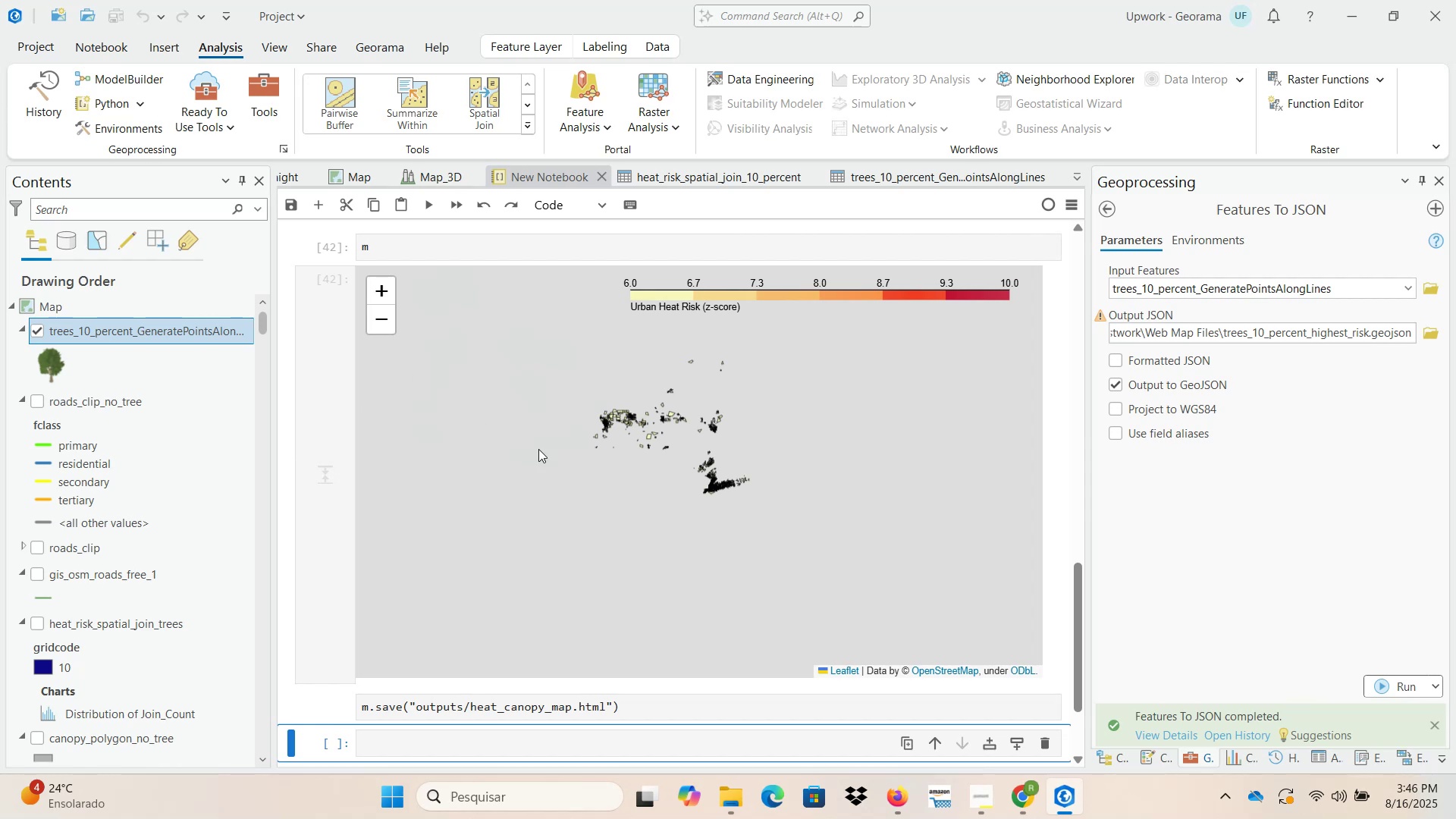 
scroll: coordinate [697, 493], scroll_direction: up, amount: 2.0
 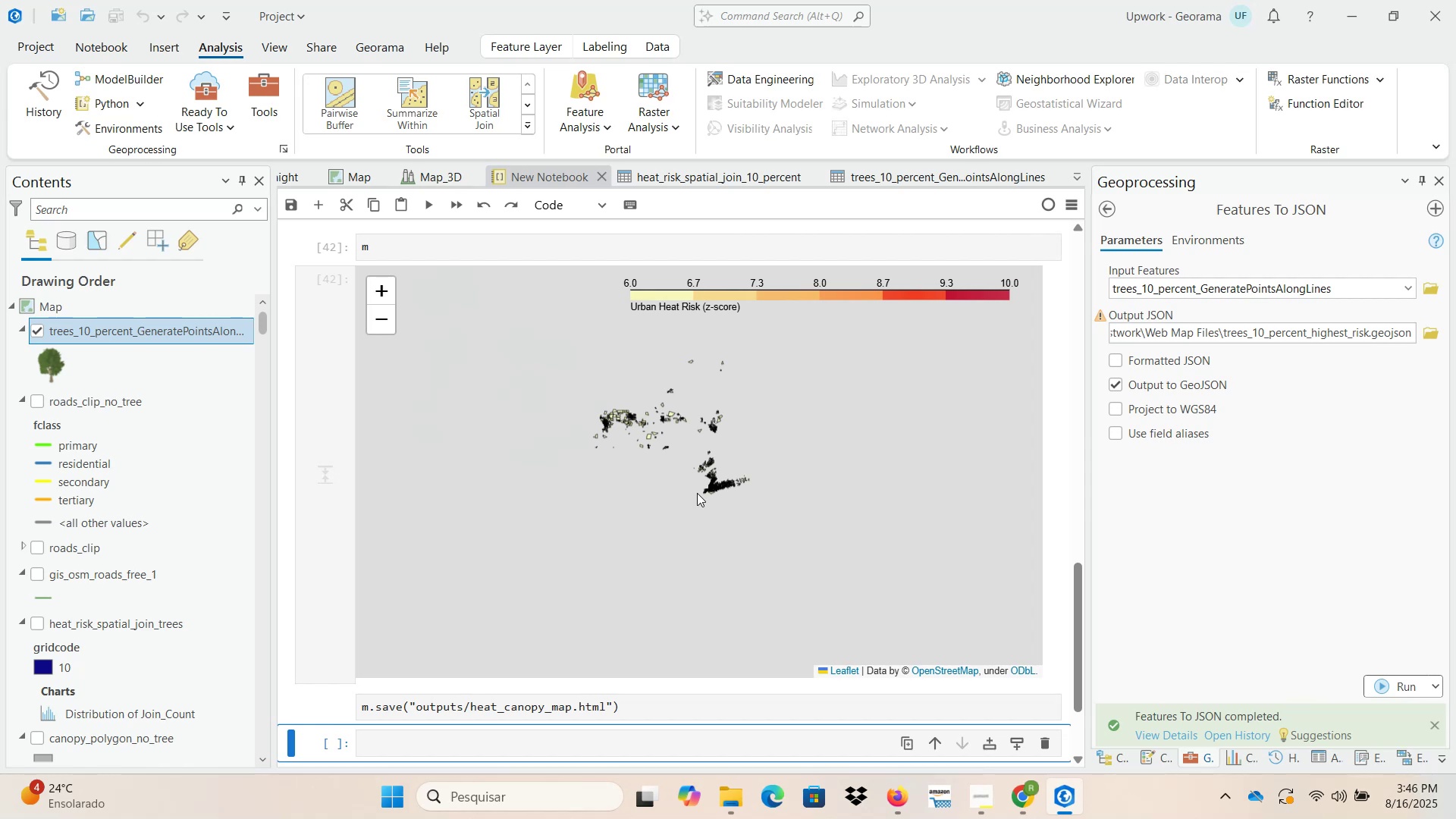 
wait(6.14)
 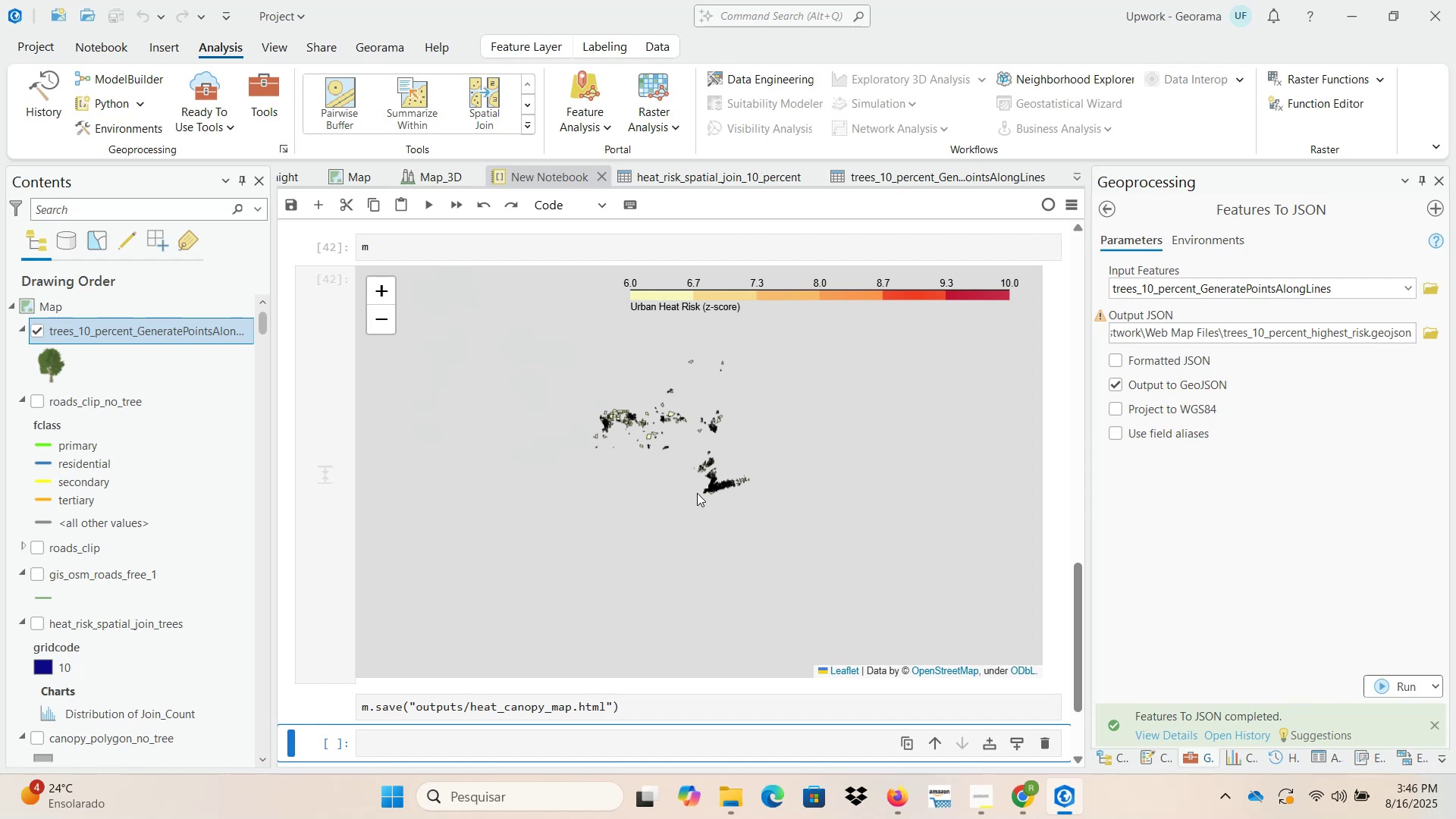 
scroll: coordinate [1072, 466], scroll_direction: up, amount: 3.0
 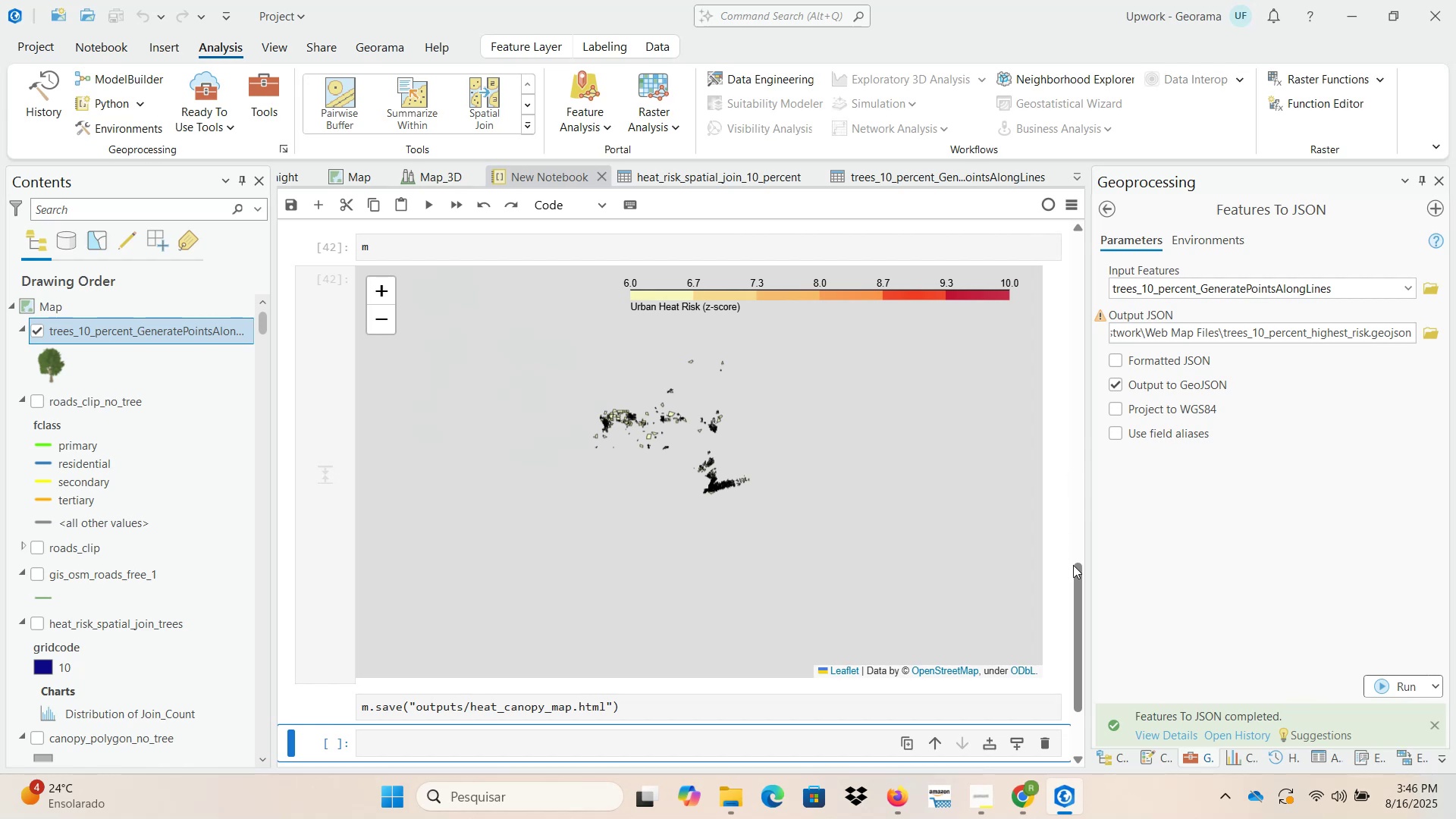 
left_click_drag(start_coordinate=[1078, 582], to_coordinate=[1078, 466])
 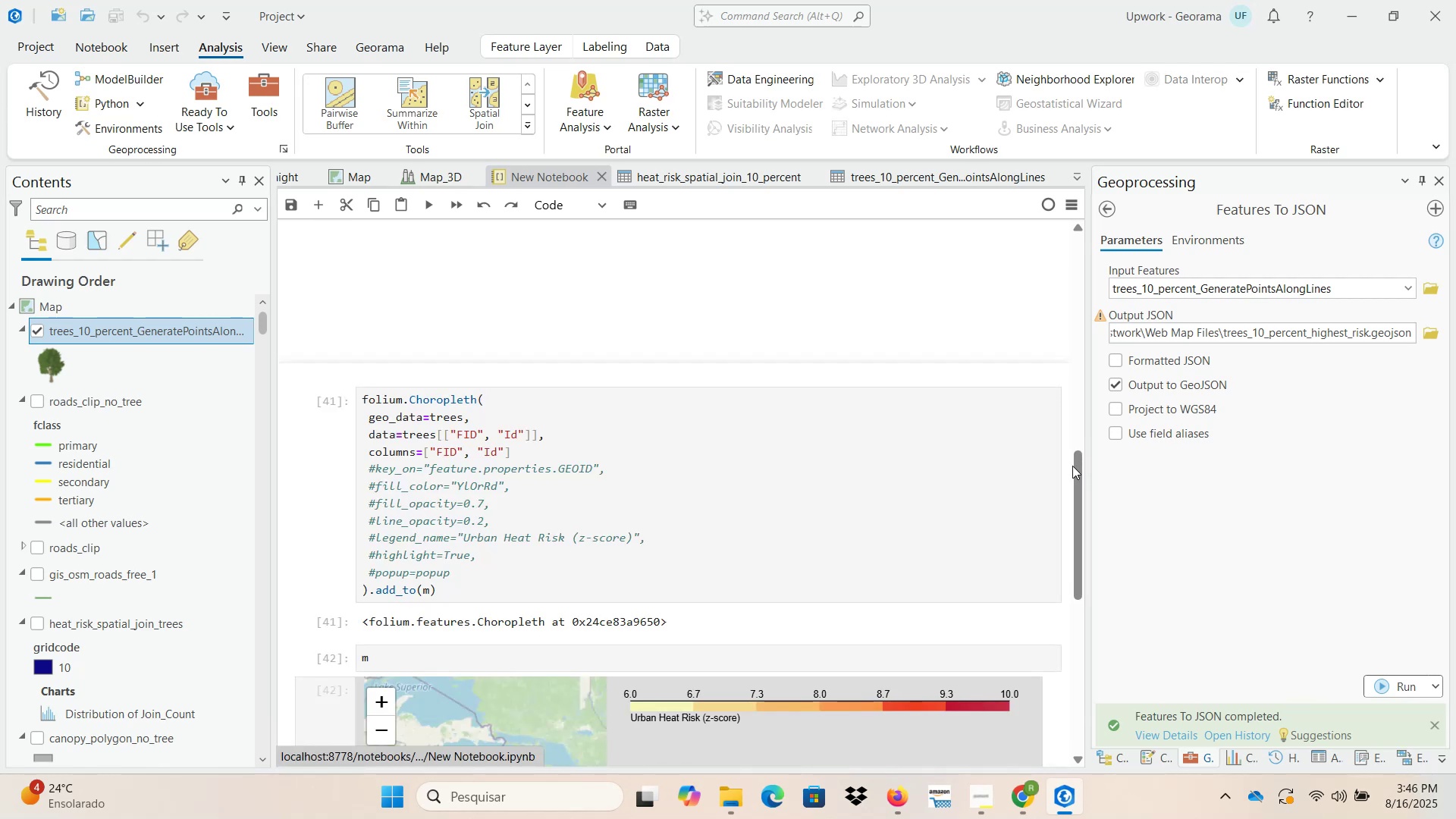 
scroll: coordinate [1080, 541], scroll_direction: down, amount: 7.0
 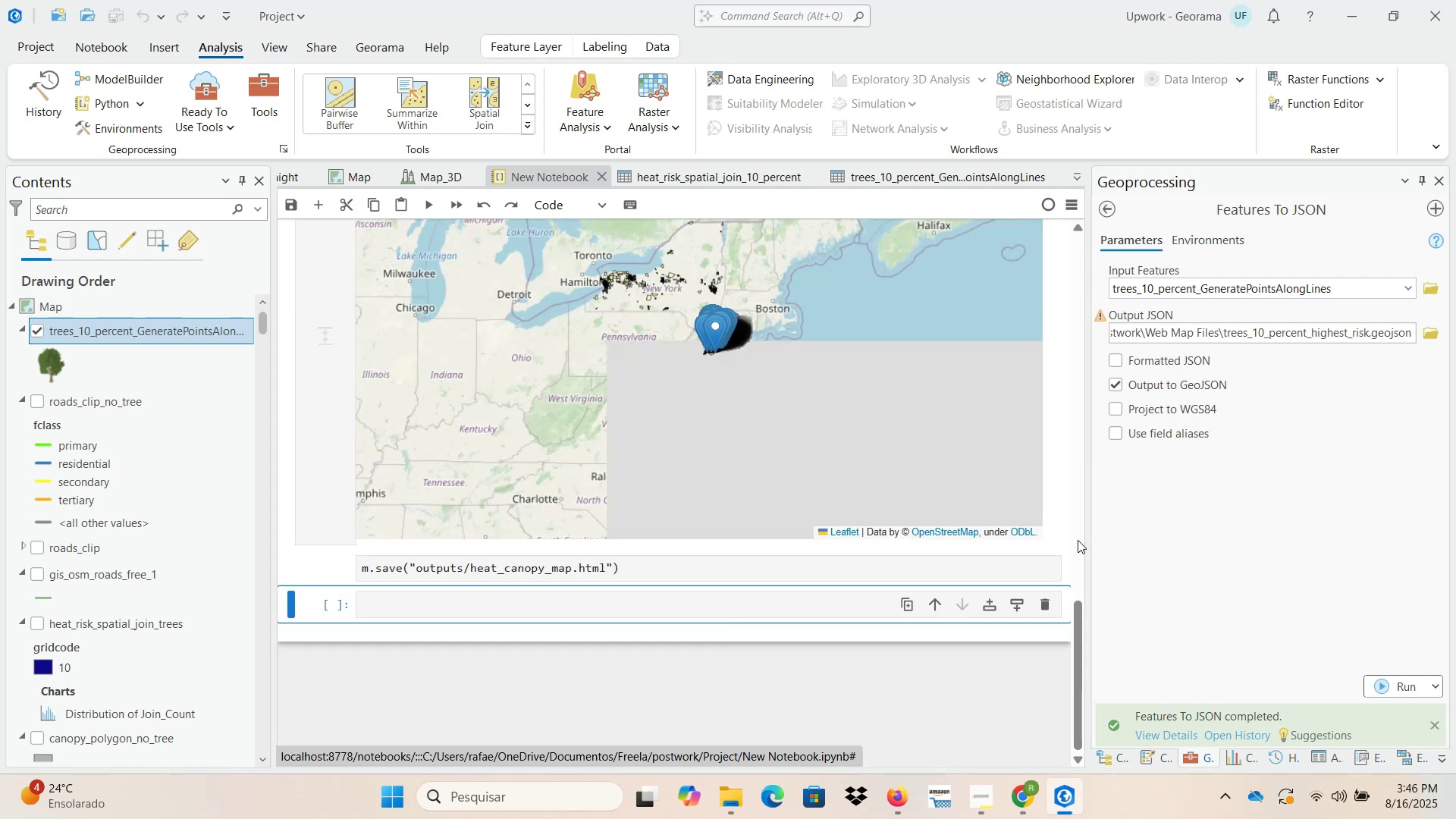 
scroll: coordinate [1074, 537], scroll_direction: up, amount: 2.0
 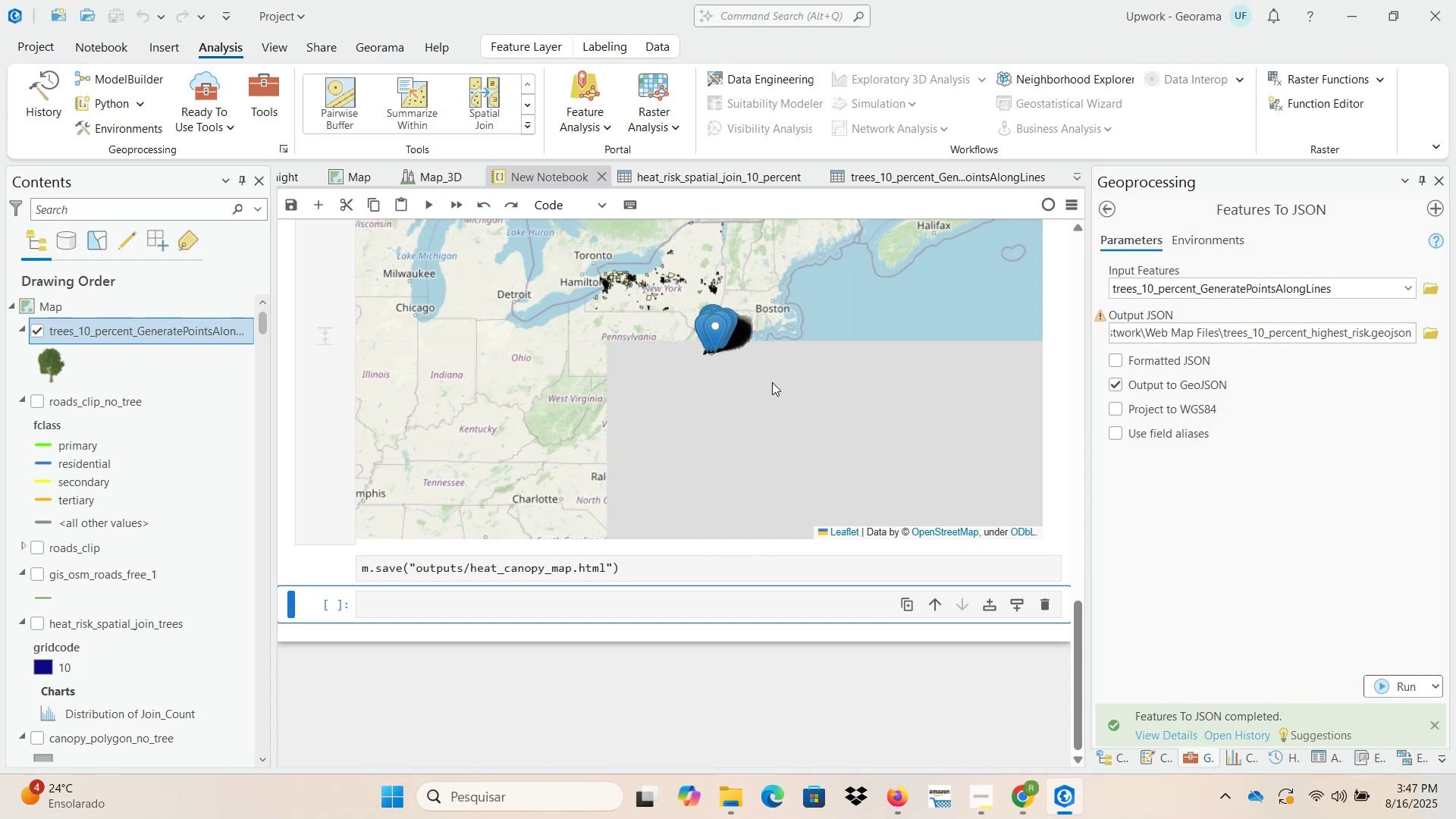 
wait(72.38)
 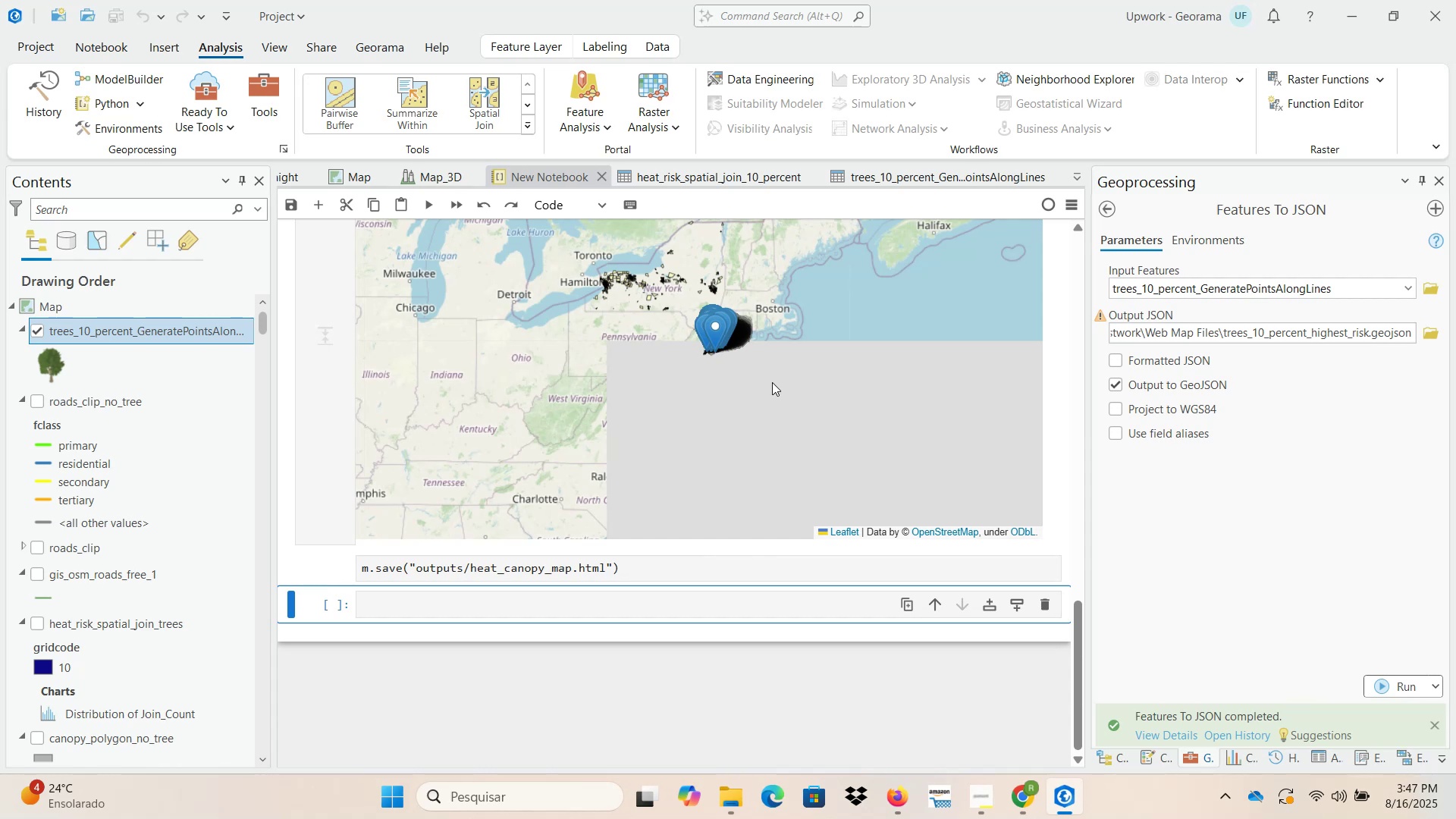 
scroll: coordinate [731, 329], scroll_direction: up, amount: 2.0
 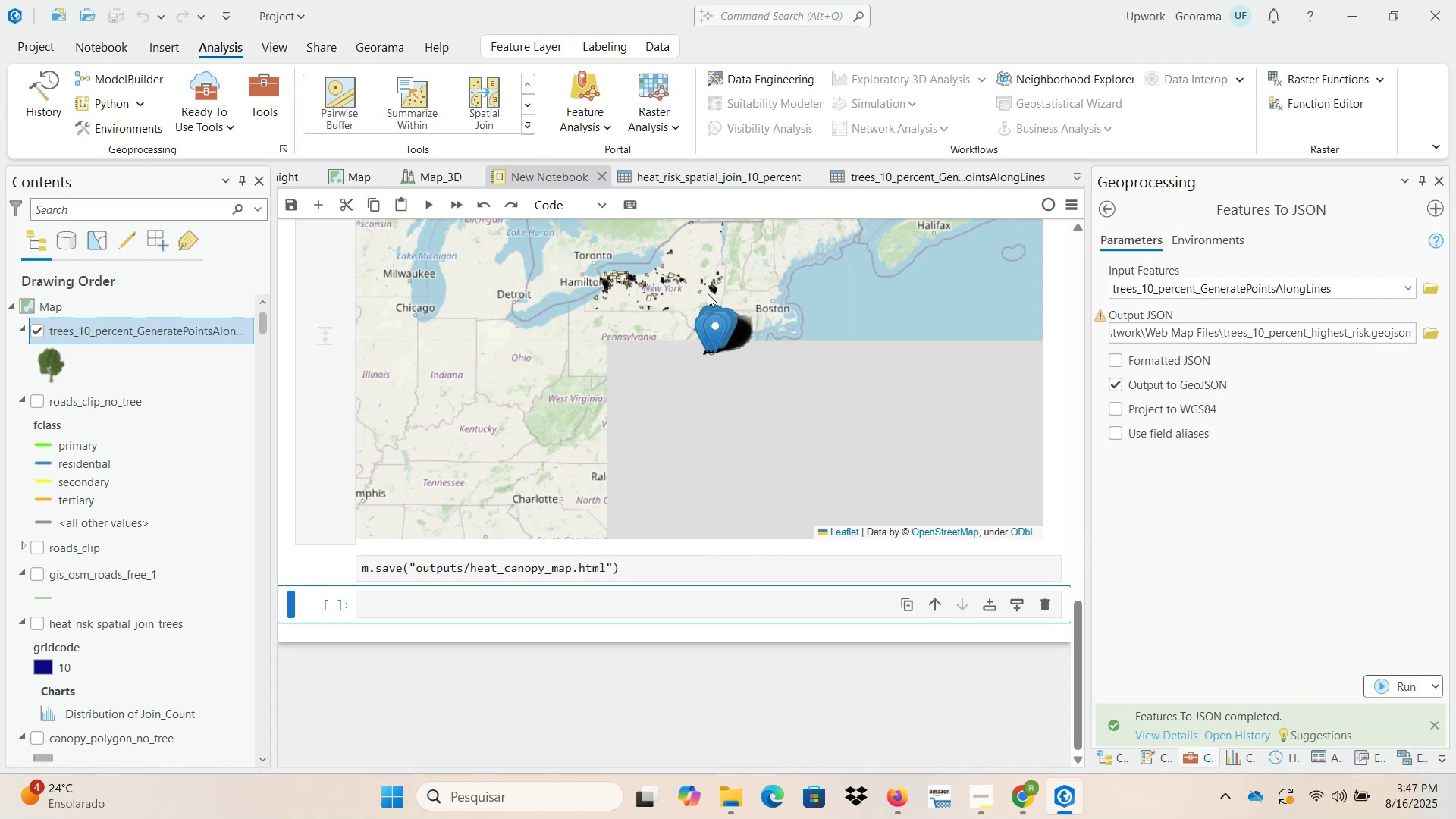 
wait(11.74)
 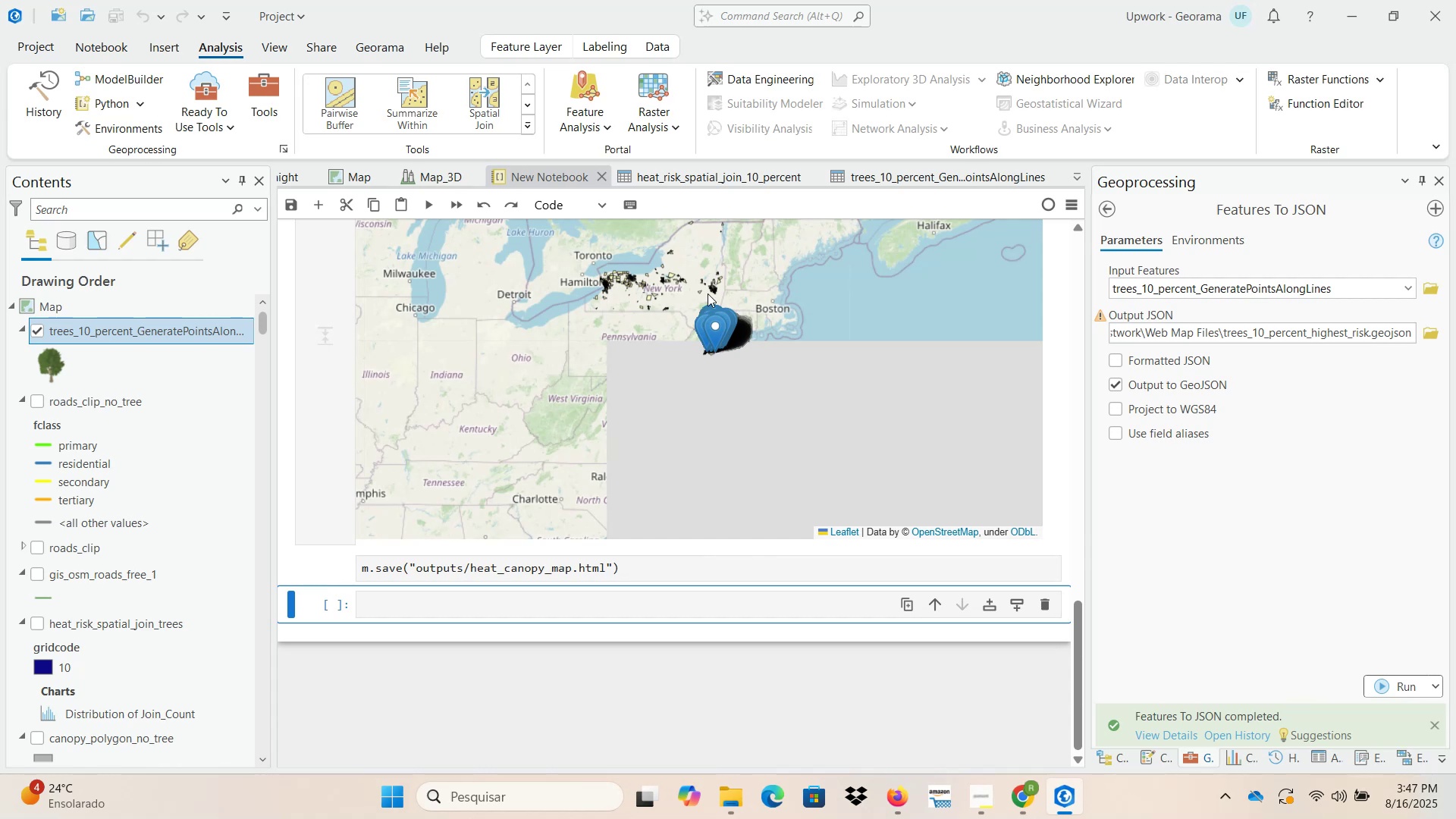 
scroll: coordinate [754, 332], scroll_direction: up, amount: 2.0
 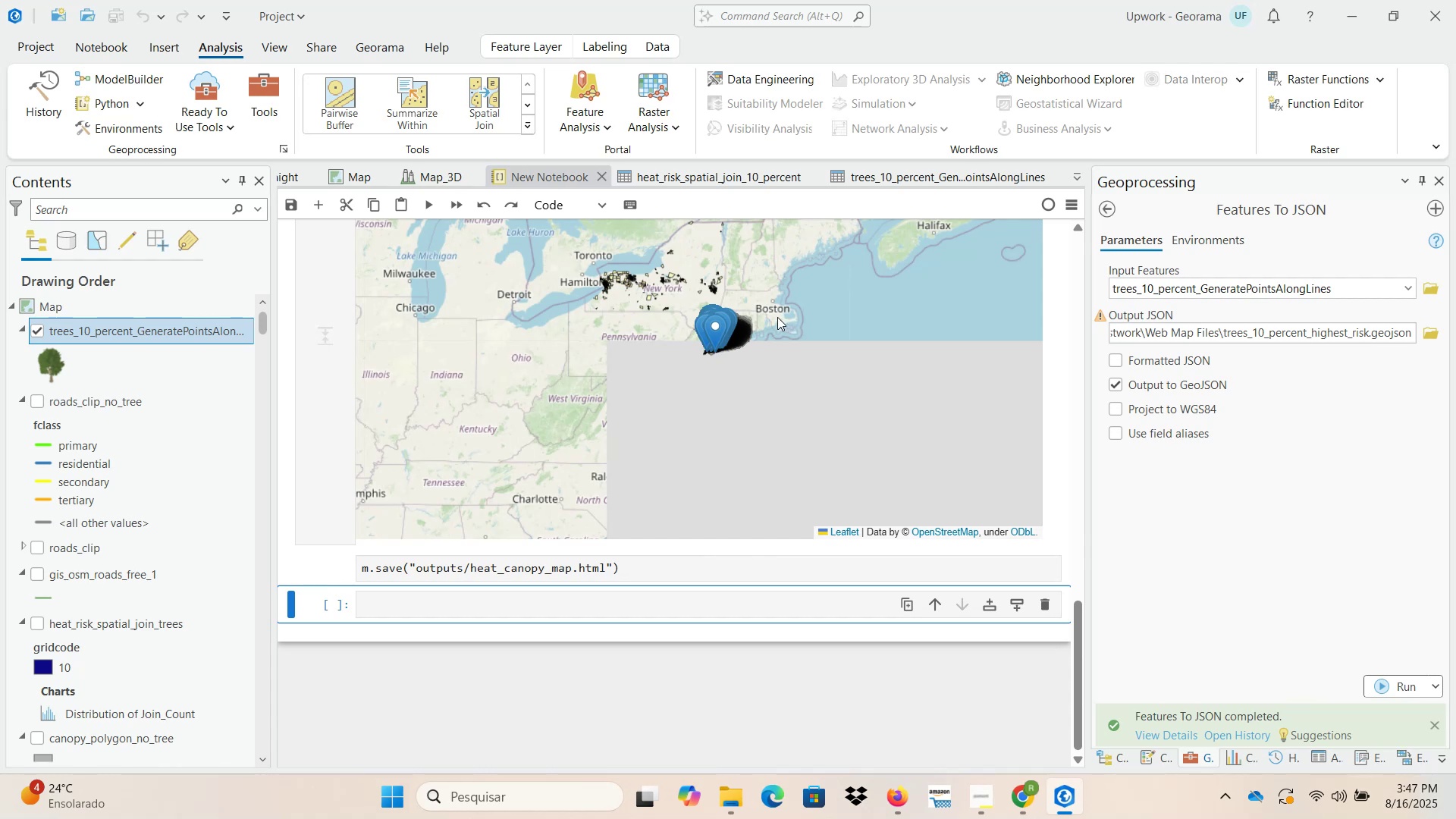 
wait(6.59)
 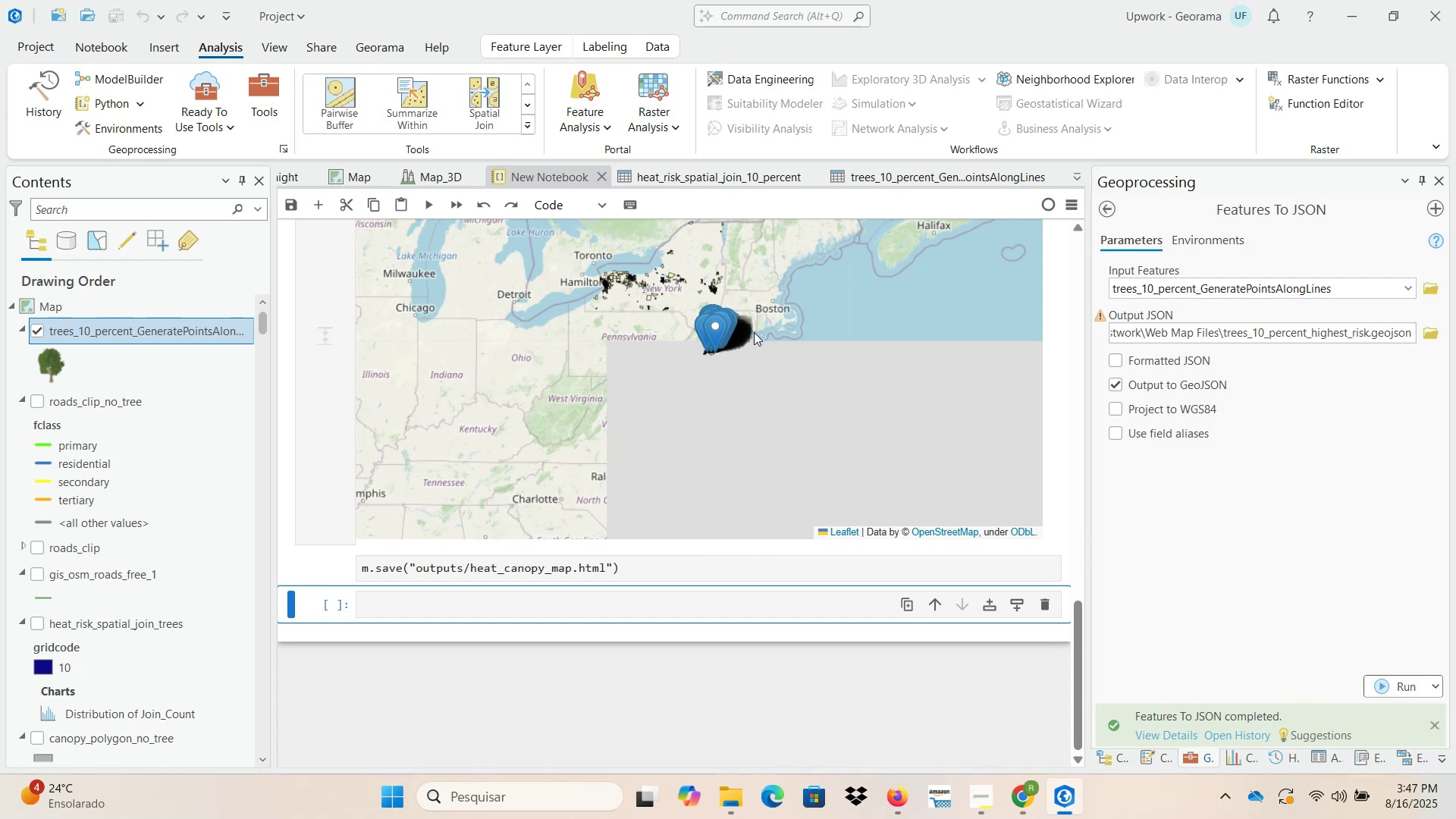 
left_click_drag(start_coordinate=[767, 304], to_coordinate=[720, 374])
 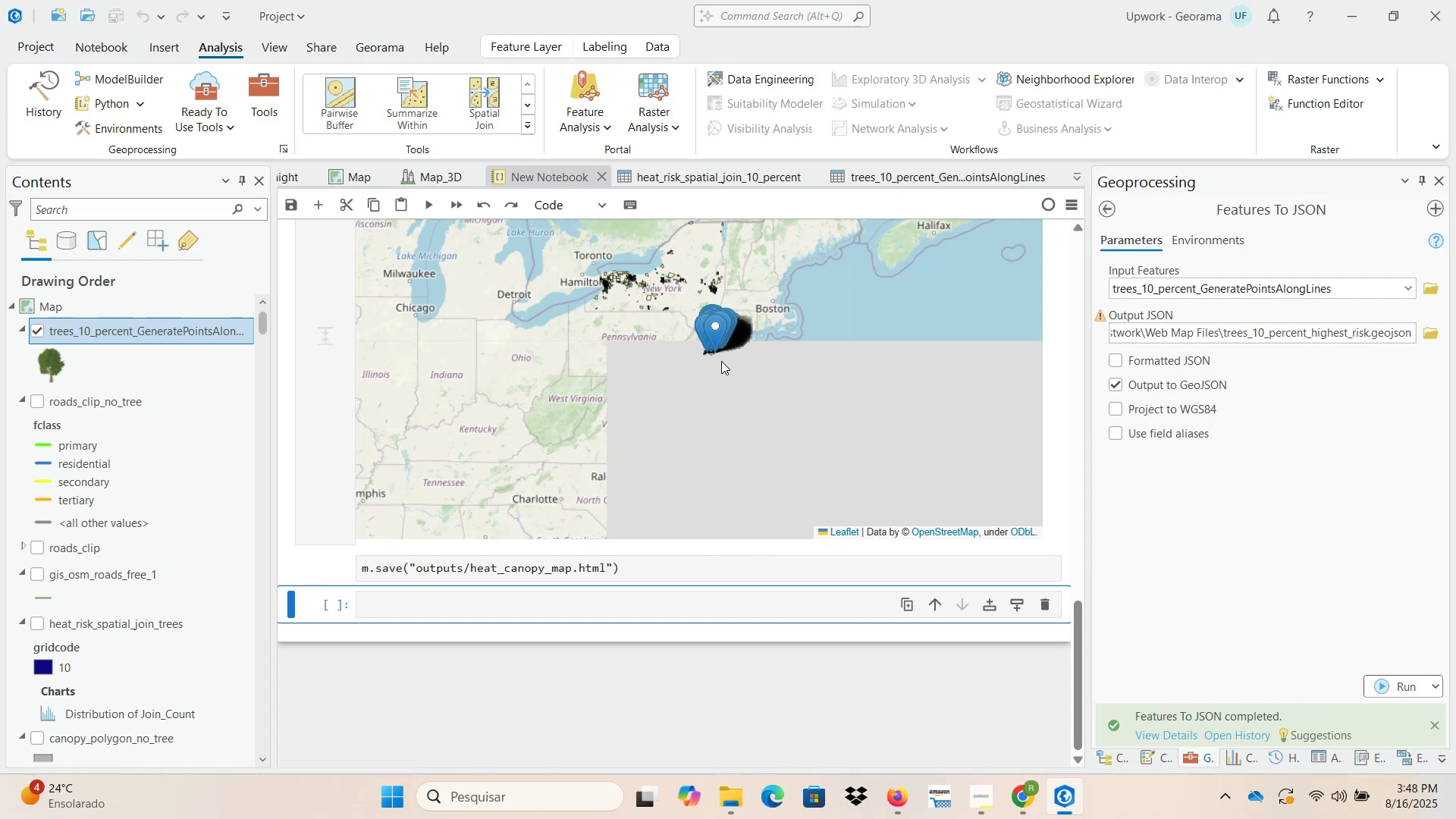 
wait(57.02)
 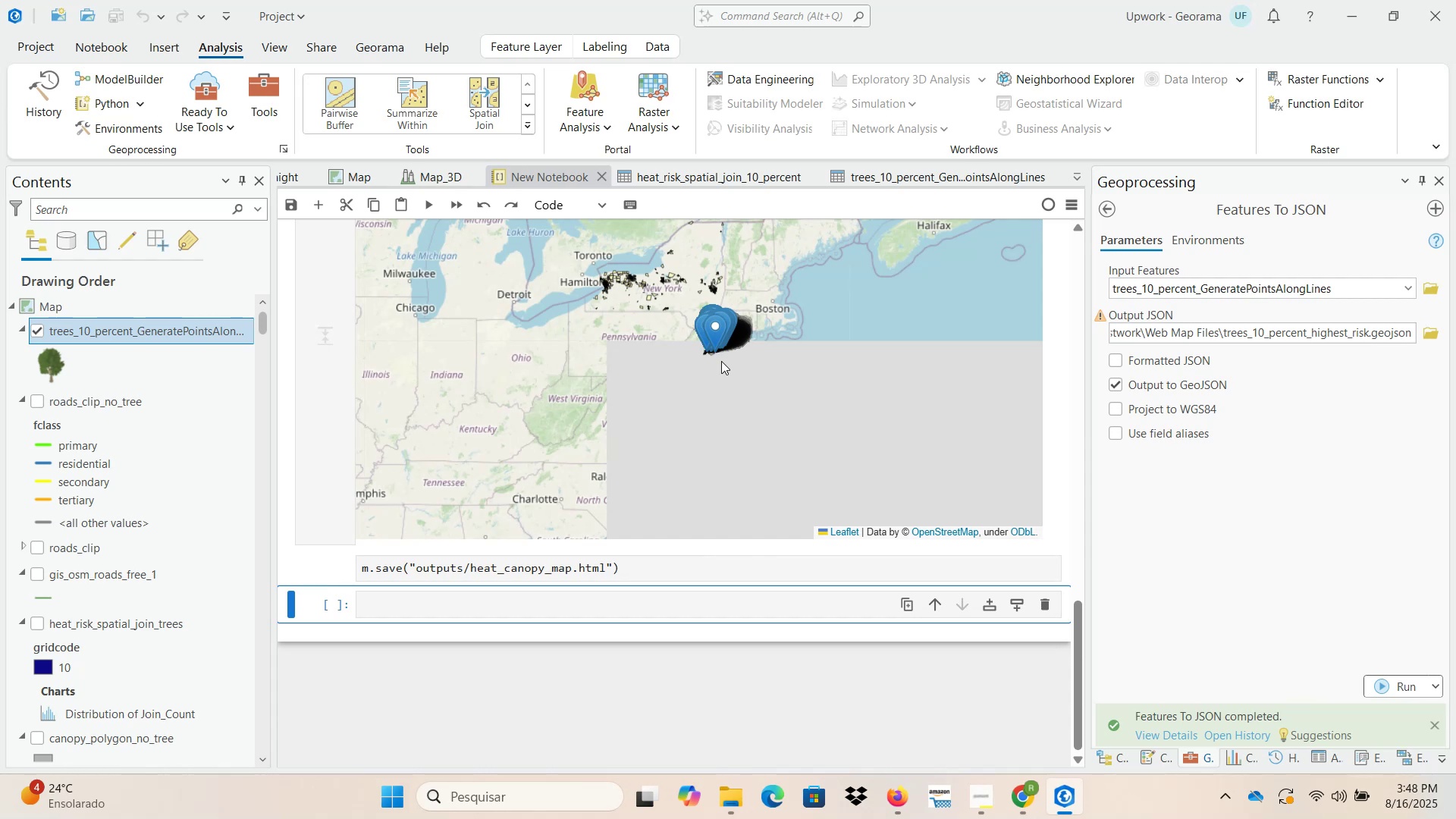 
scroll: coordinate [712, 350], scroll_direction: up, amount: 4.0
 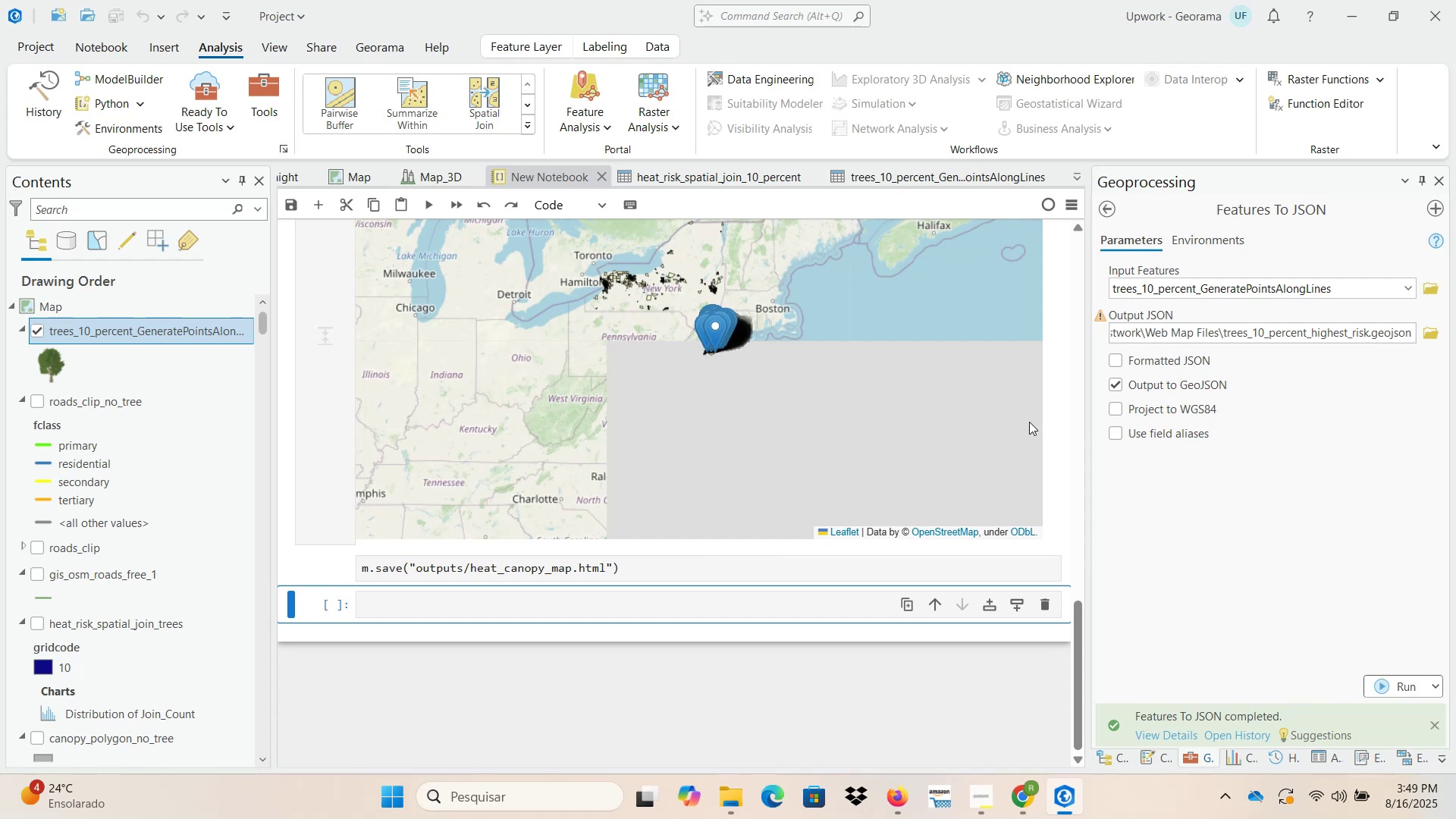 
left_click_drag(start_coordinate=[1079, 635], to_coordinate=[1079, 603])
 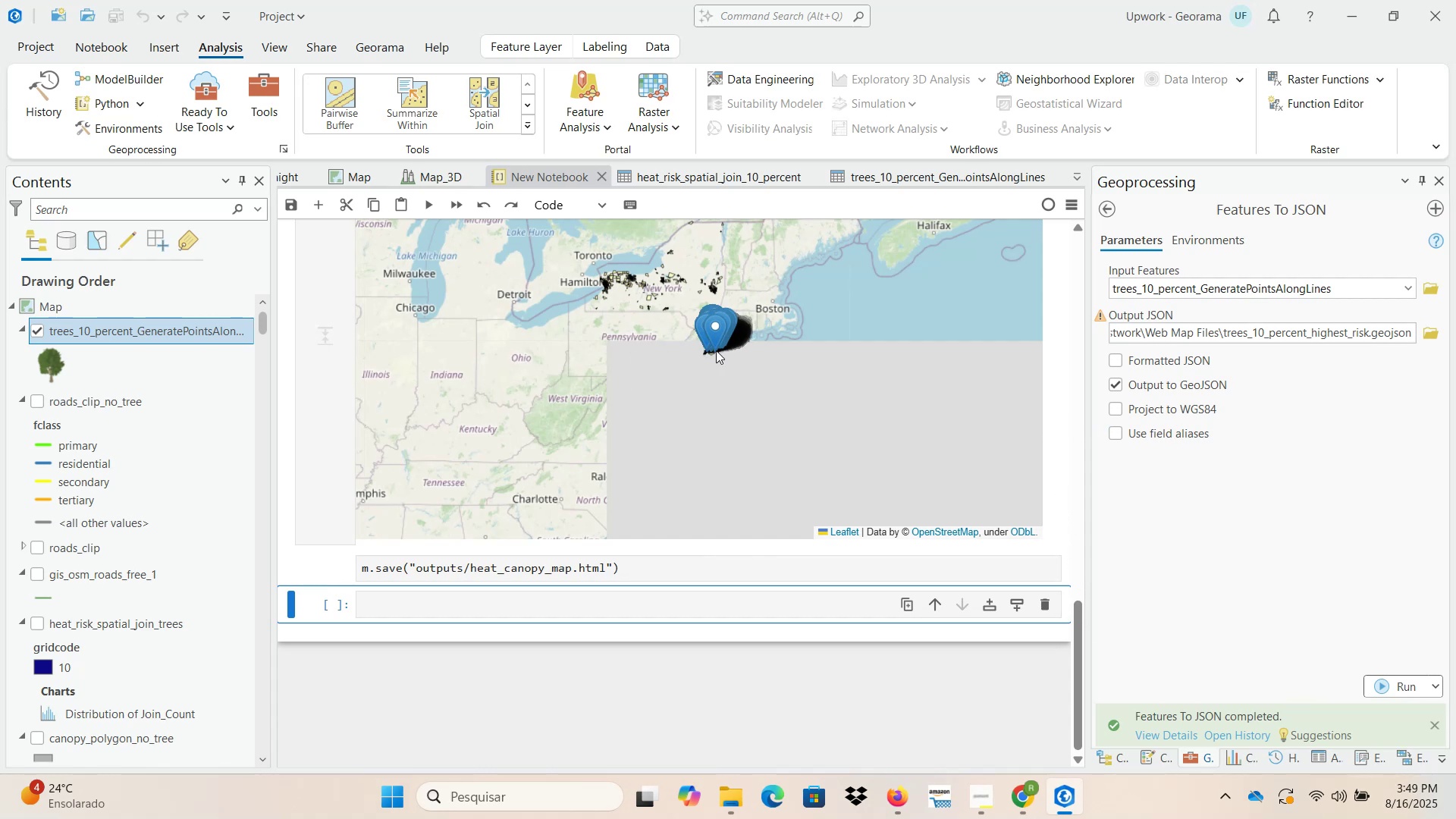 
scroll: coordinate [696, 331], scroll_direction: up, amount: 1.0
 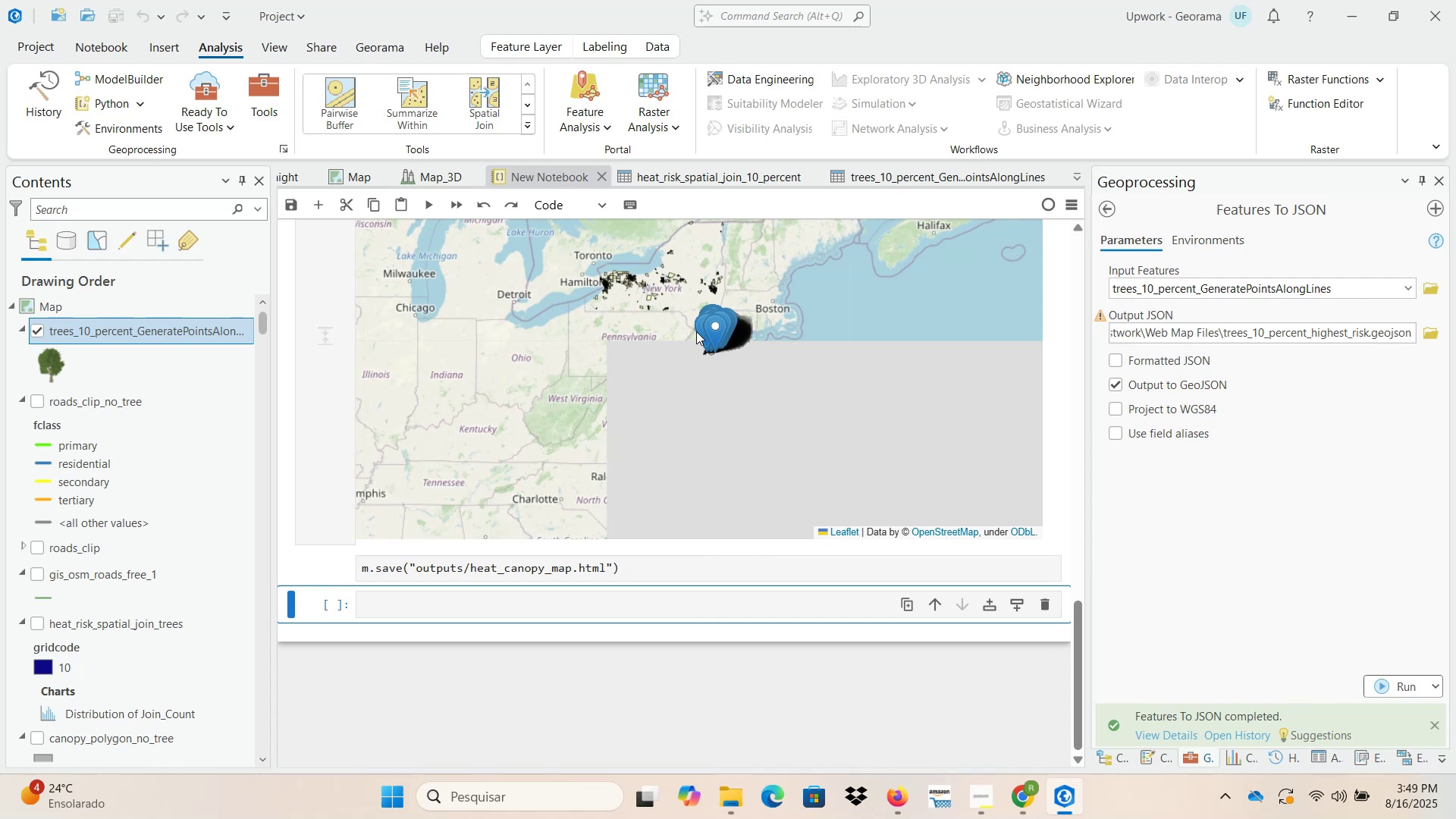 
wait(49.66)
 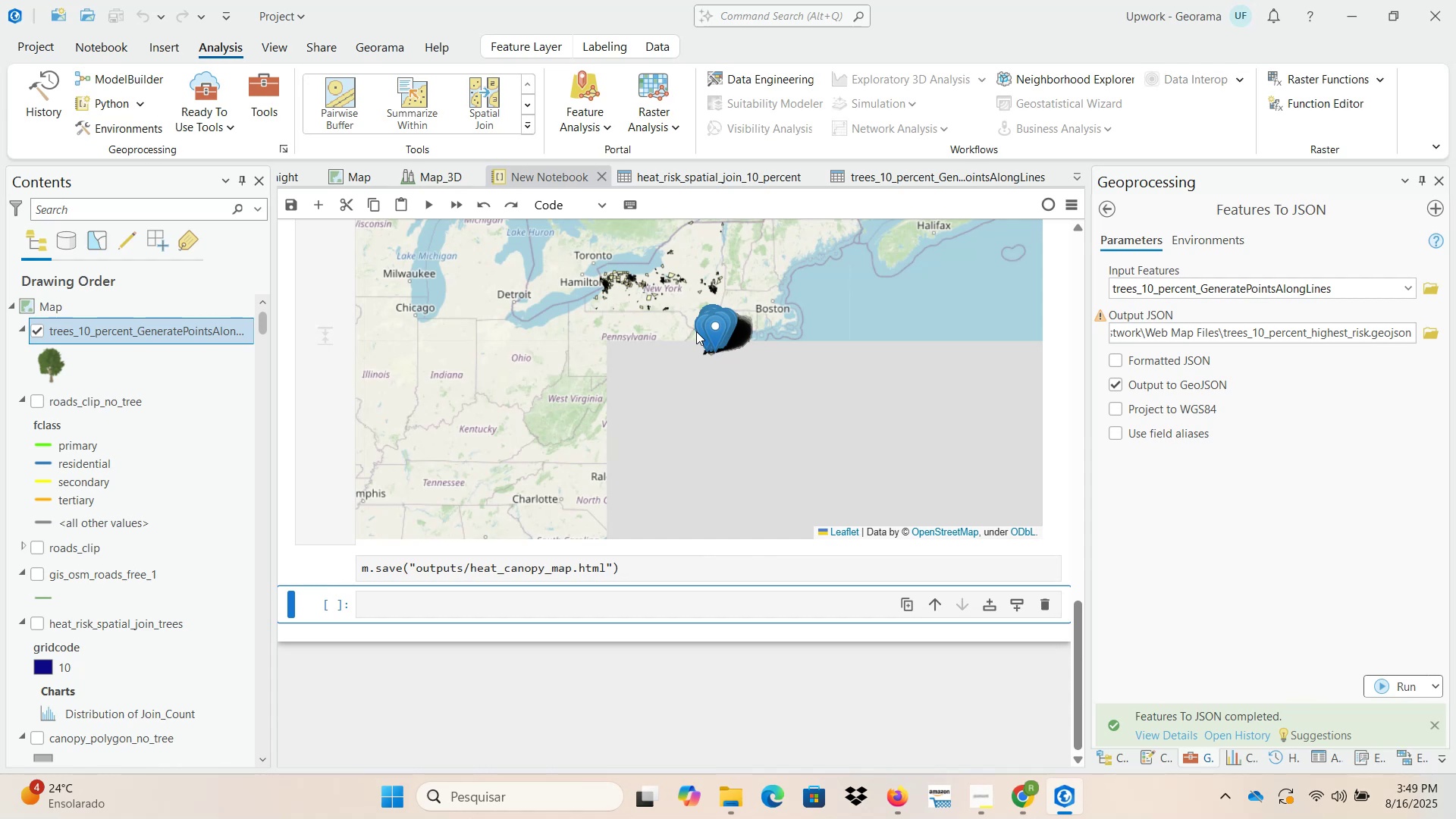 
scroll: coordinate [770, 332], scroll_direction: up, amount: 1.0
 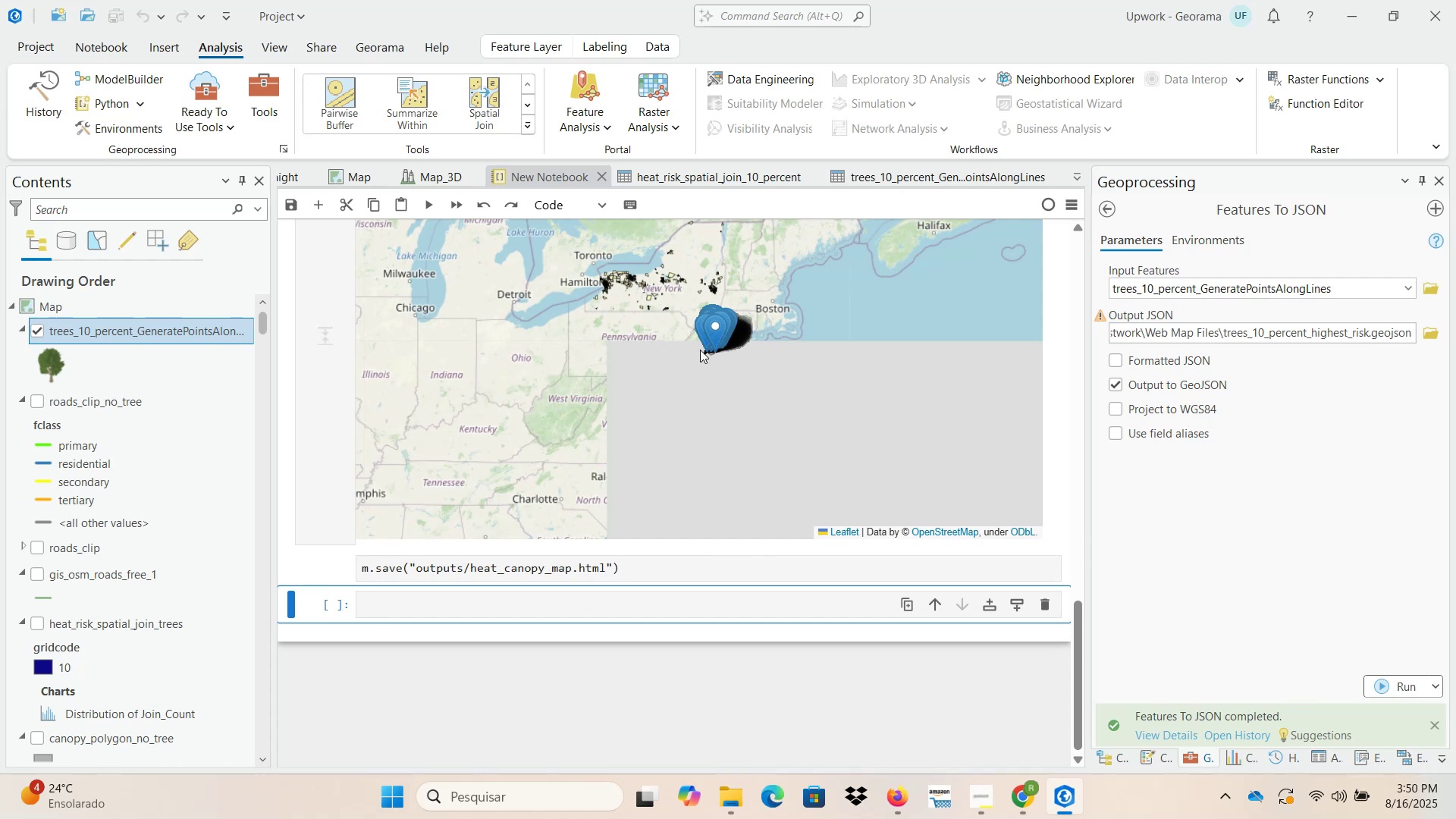 
left_click_drag(start_coordinate=[736, 321], to_coordinate=[660, 393])
 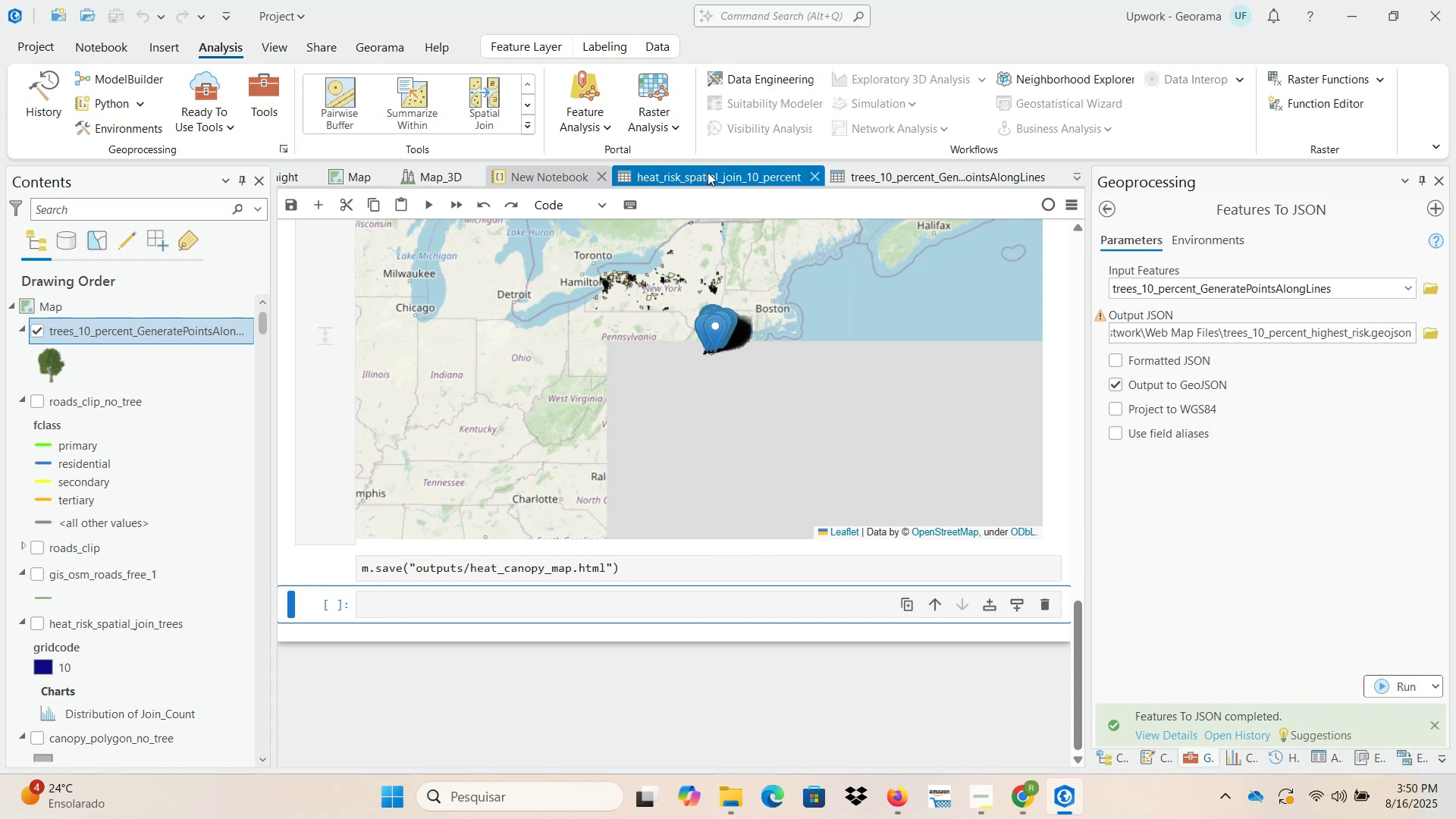 
left_click([704, 173])
 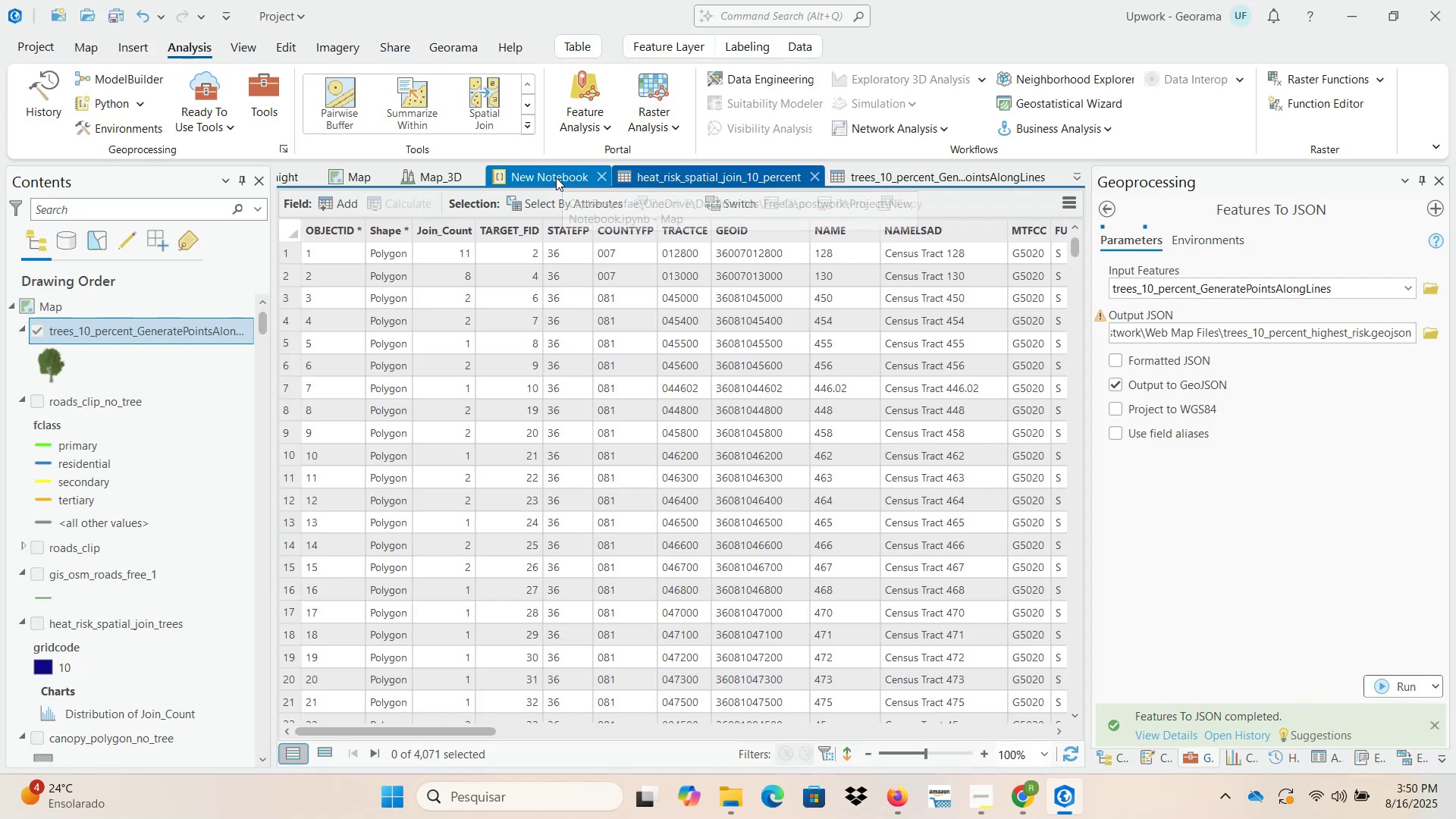 
left_click([556, 177])
 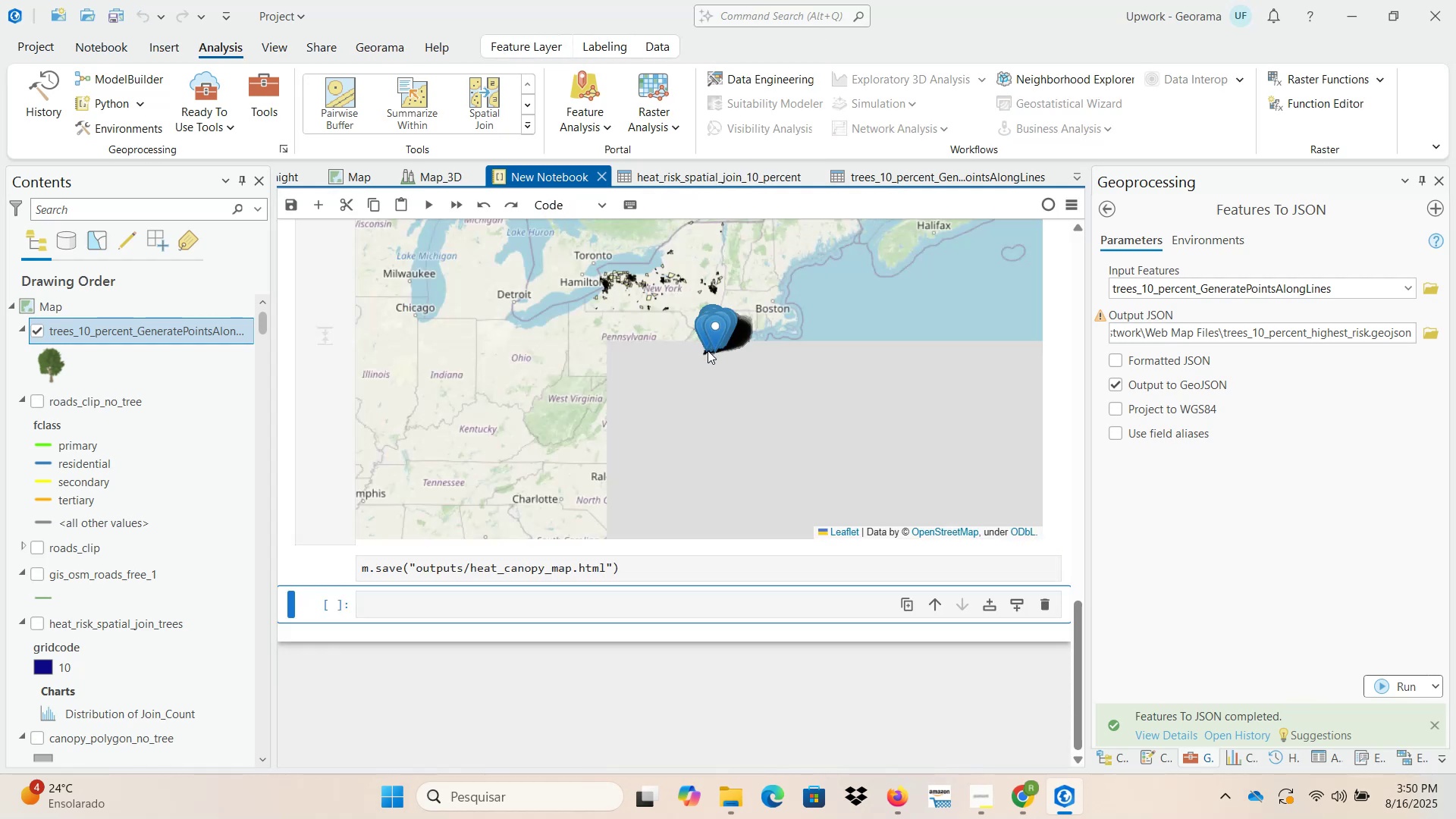 
scroll: coordinate [708, 350], scroll_direction: up, amount: 1.0
 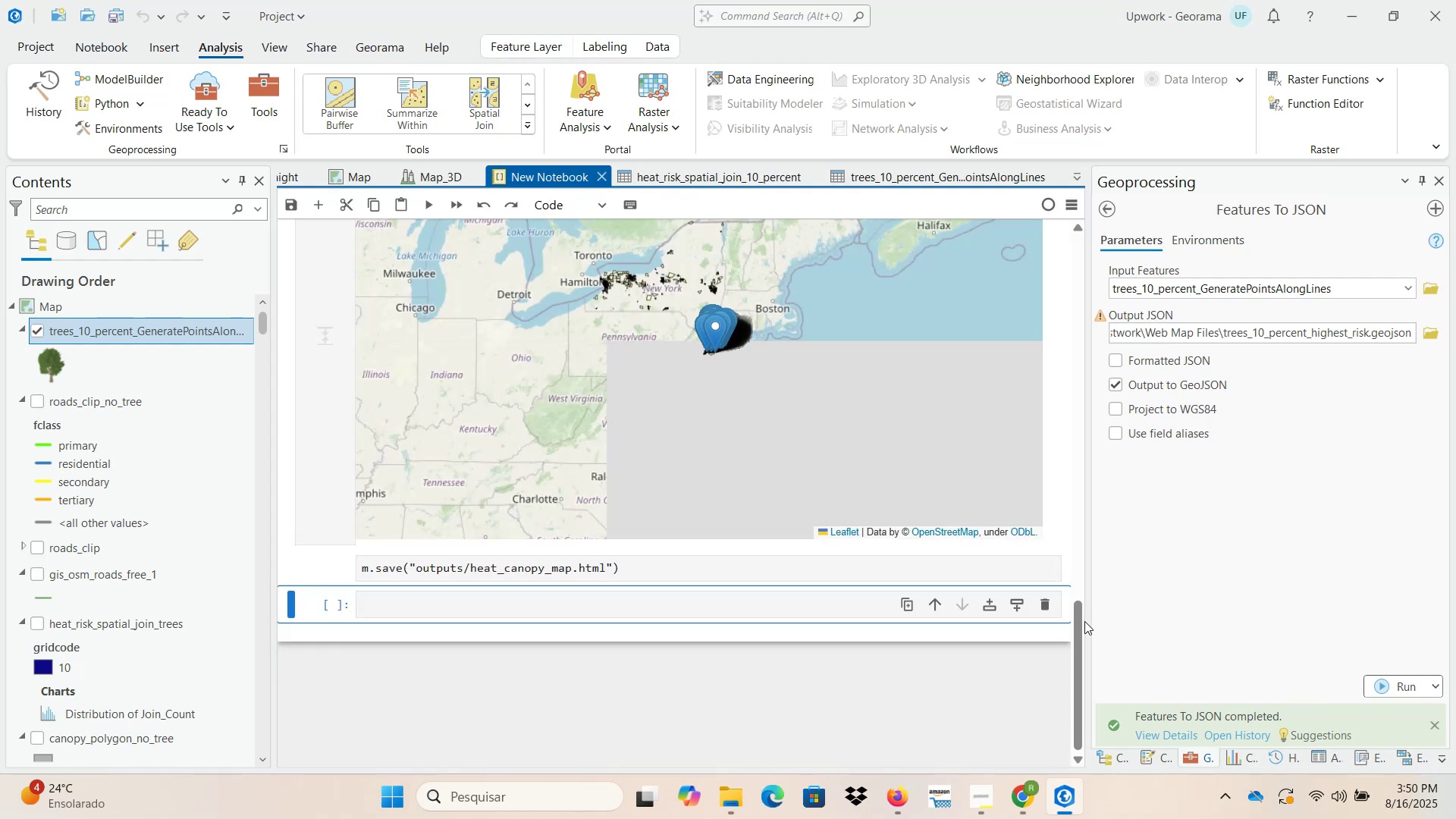 
left_click_drag(start_coordinate=[1077, 617], to_coordinate=[1076, 559])
 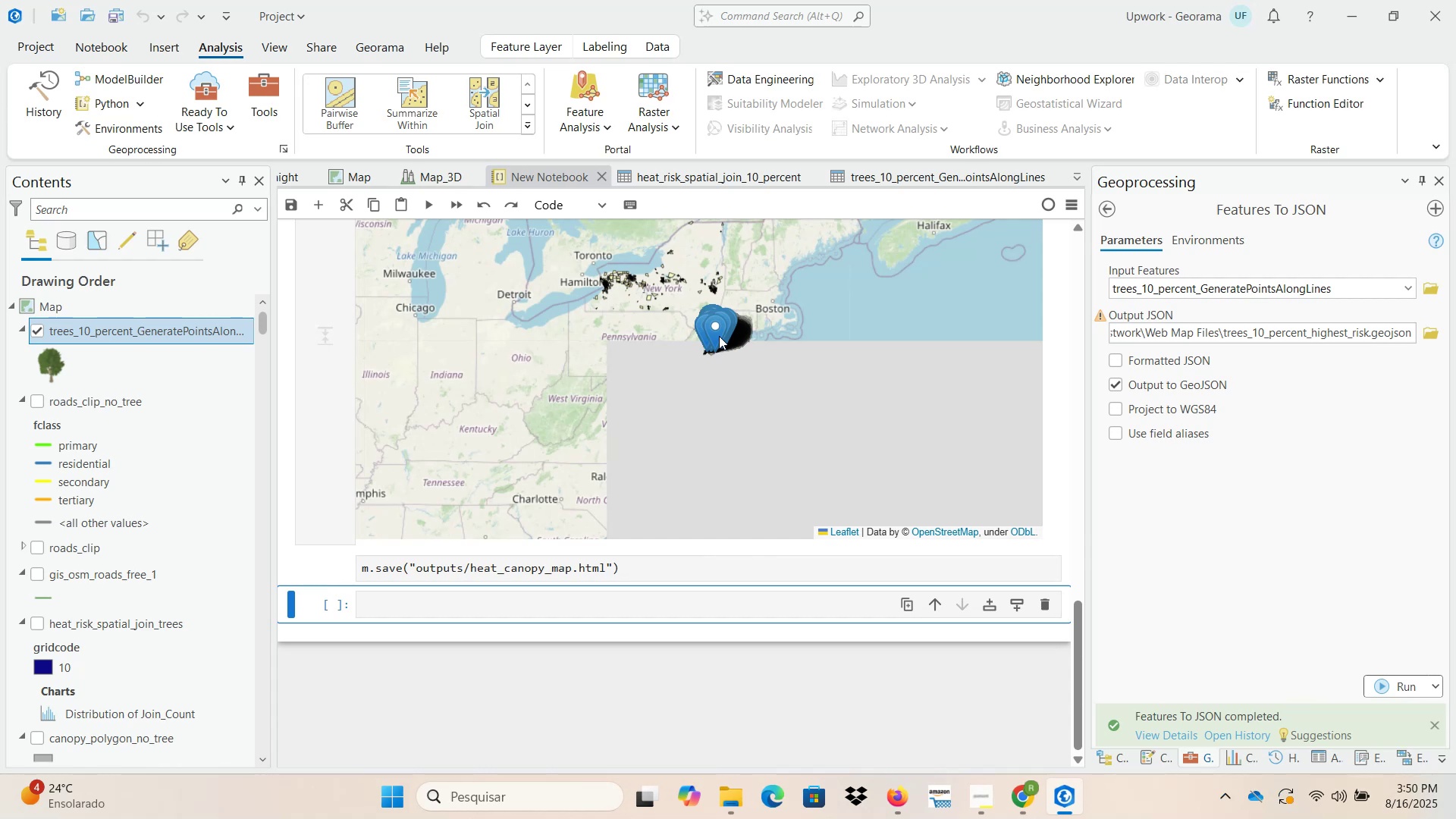 
wait(37.82)
 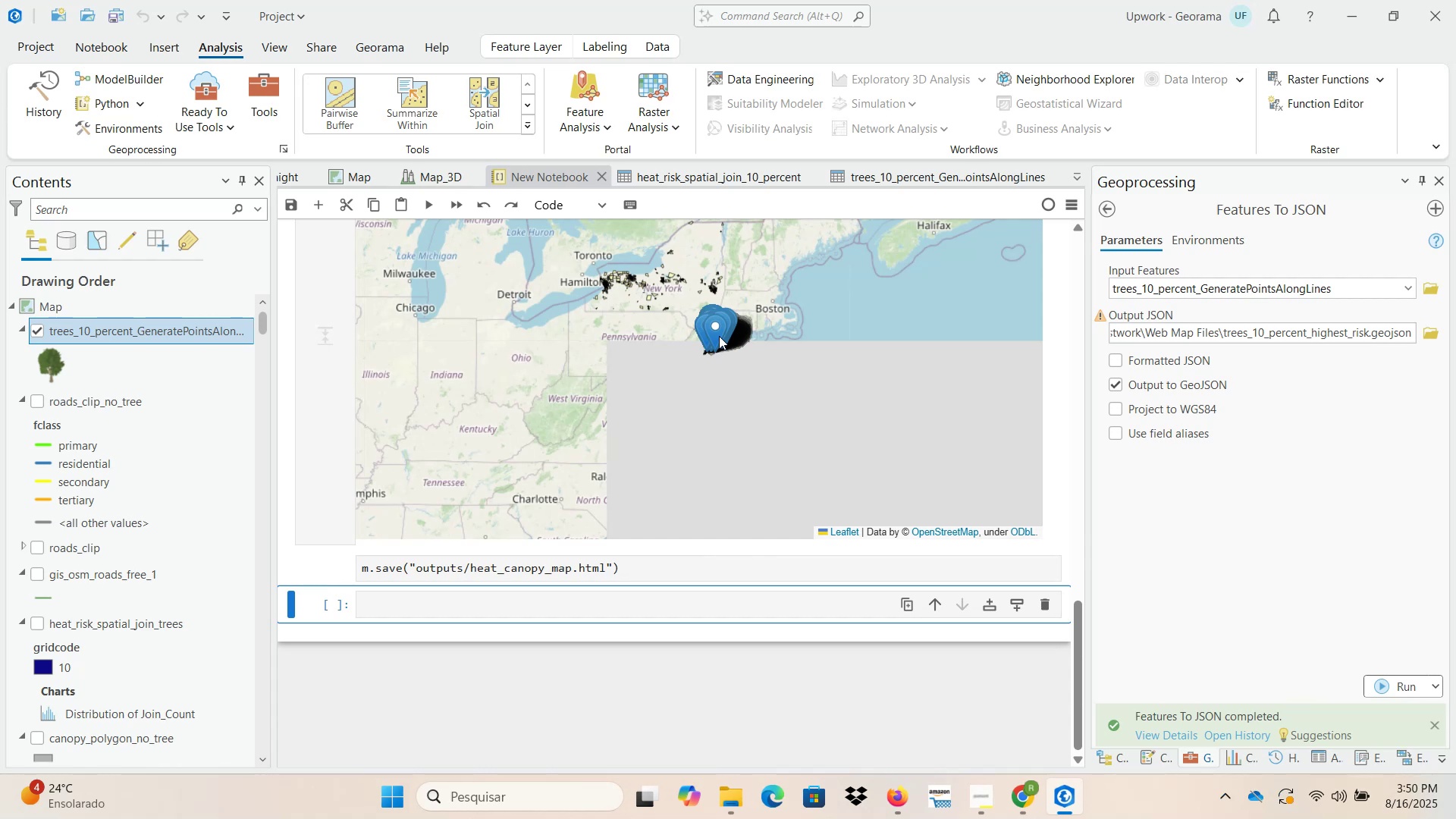 
double_click([1081, 228])
 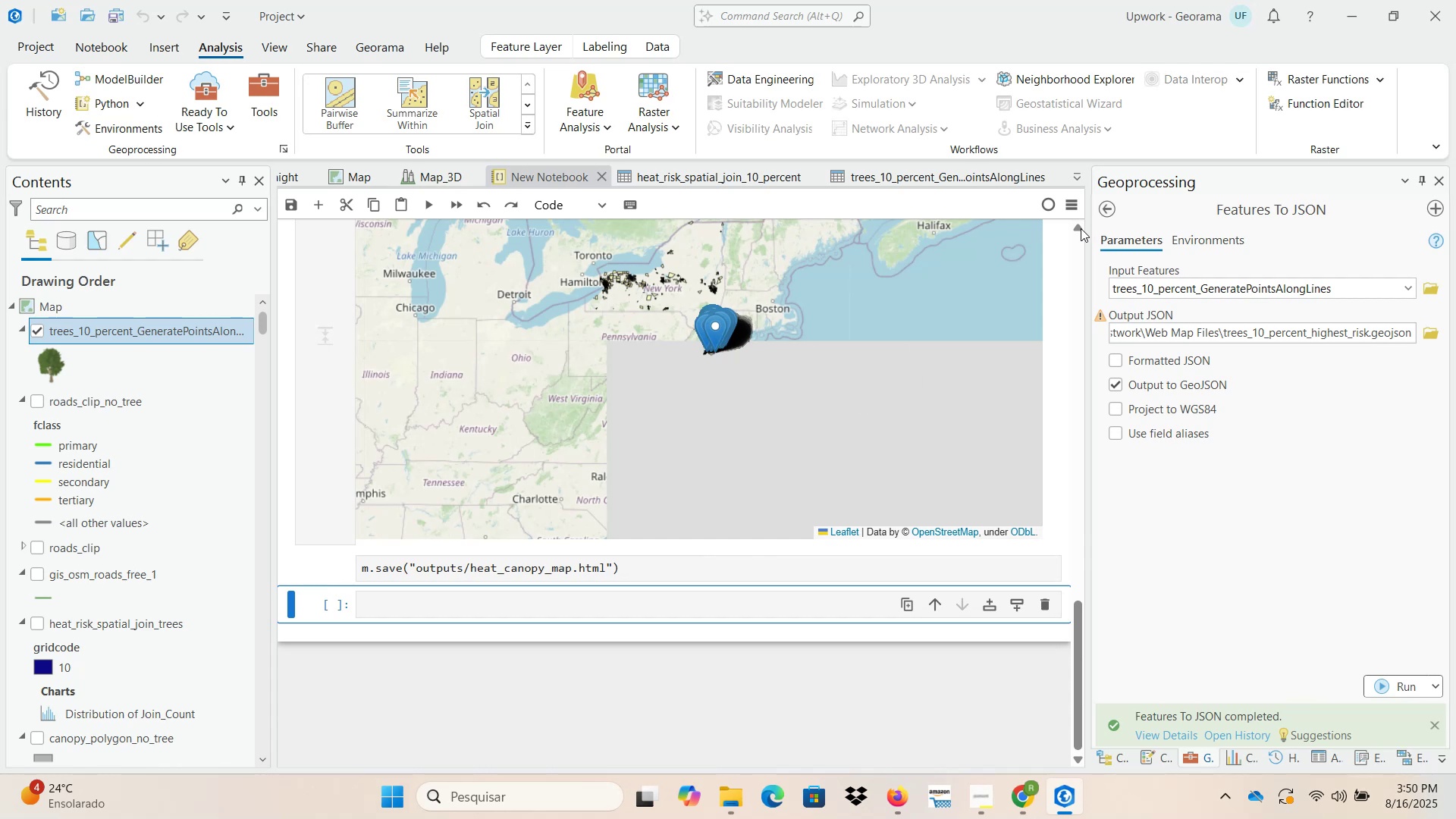 
triple_click([1081, 228])
 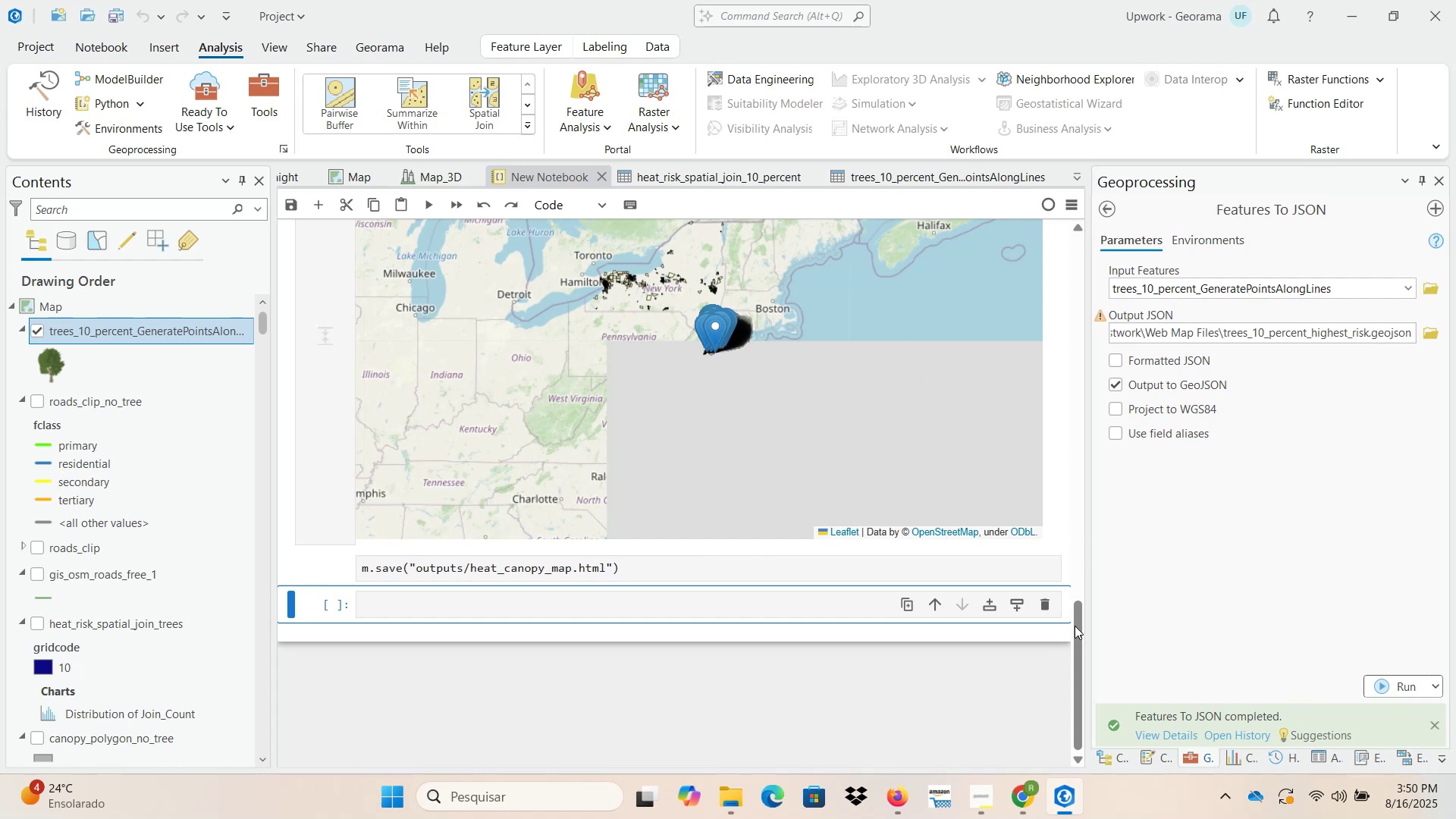 
left_click_drag(start_coordinate=[1075, 626], to_coordinate=[1075, 523])
 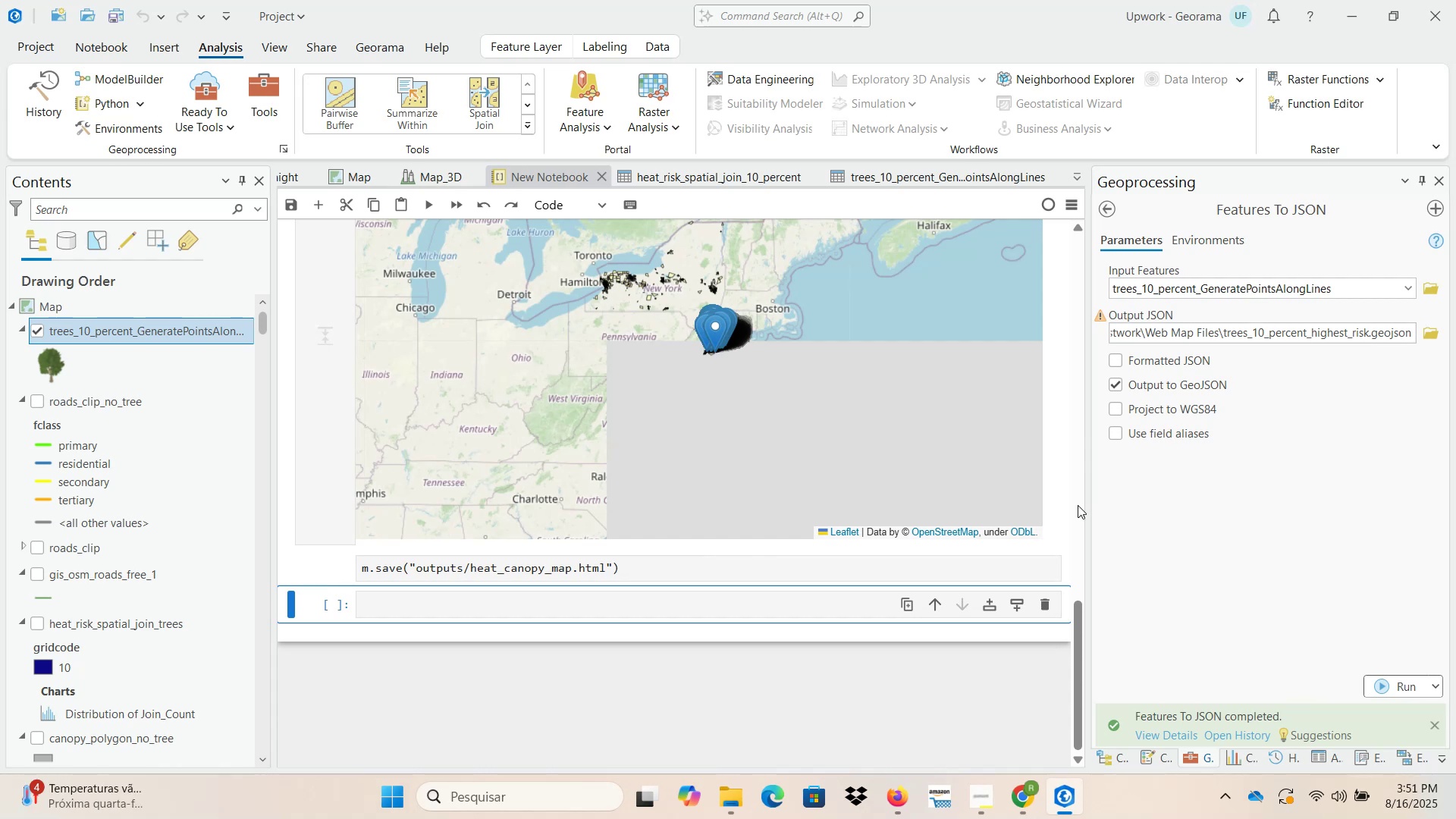 
wait(39.56)
 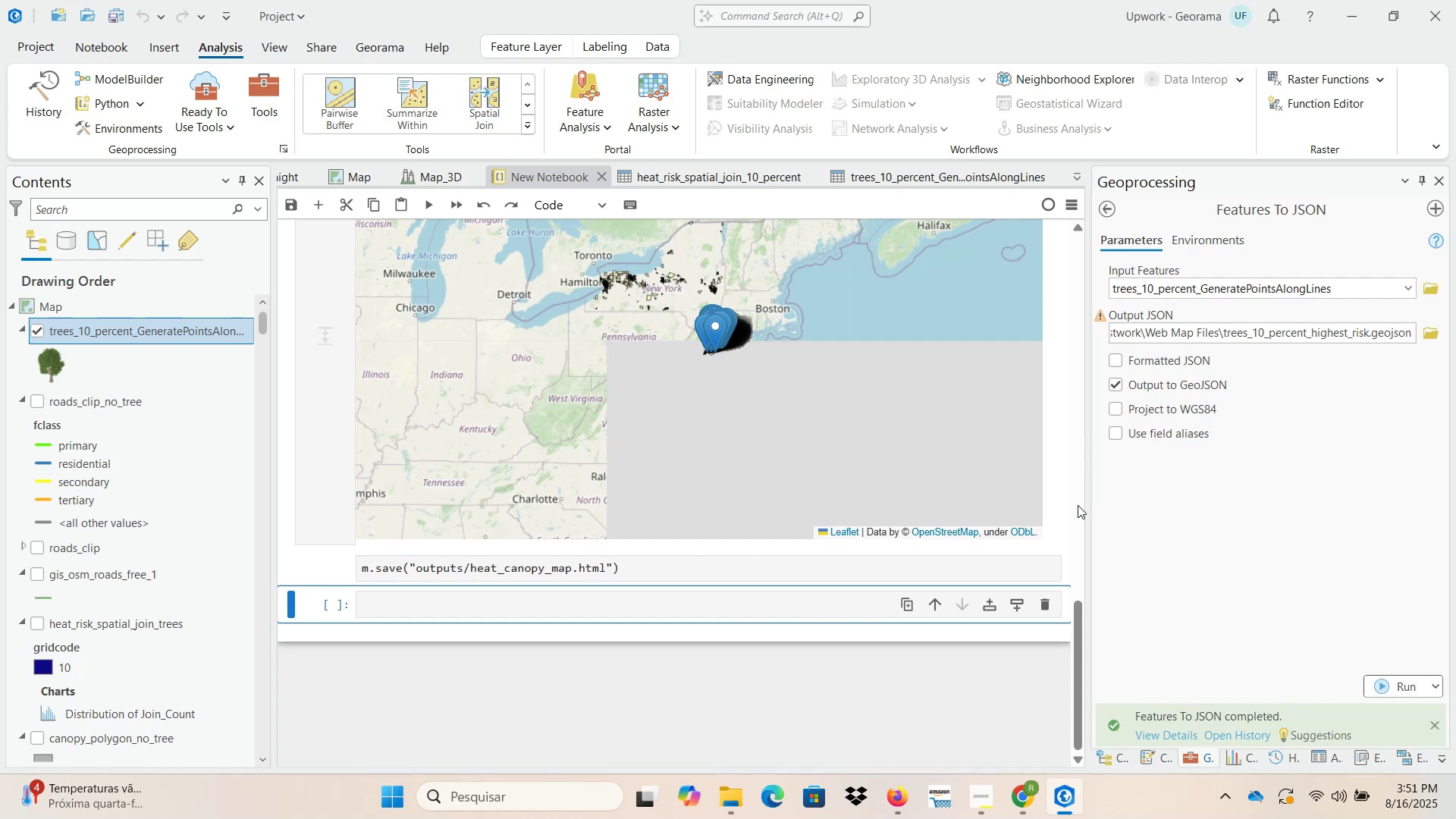 
left_click_drag(start_coordinate=[1079, 325], to_coordinate=[1081, 479])
 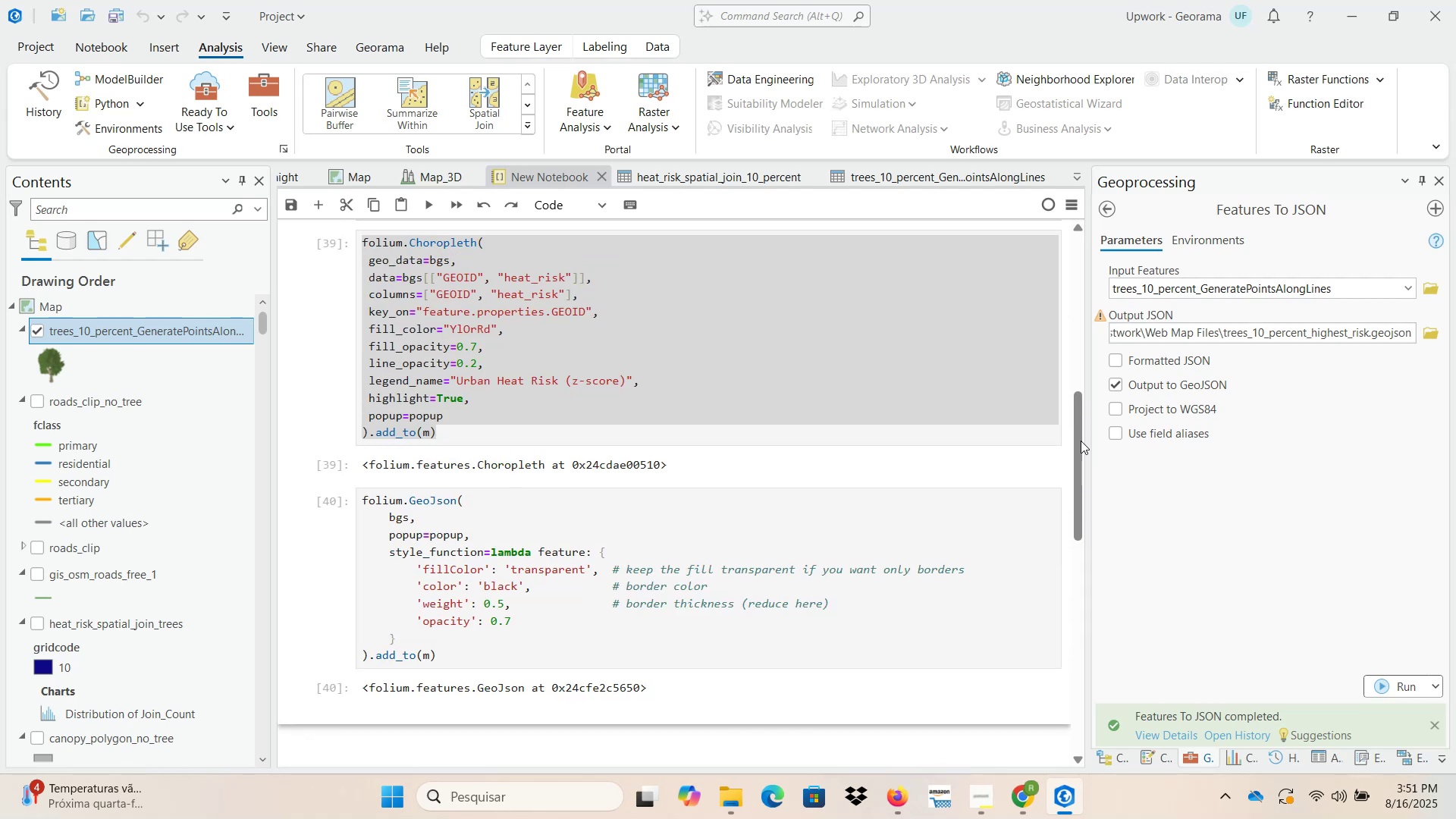 
left_click_drag(start_coordinate=[1079, 428], to_coordinate=[1079, 564])
 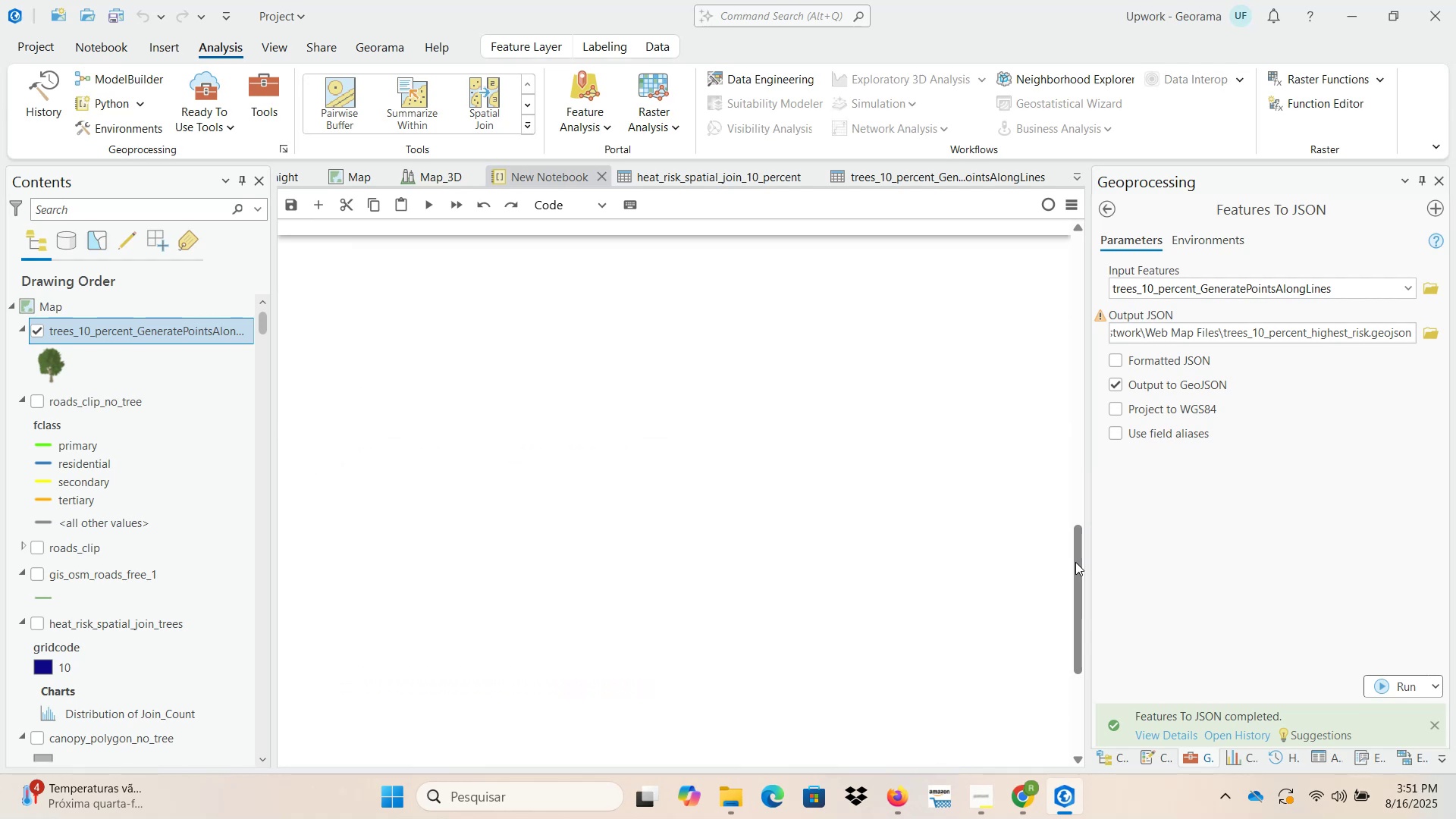 
left_click_drag(start_coordinate=[1080, 560], to_coordinate=[1082, 641])
 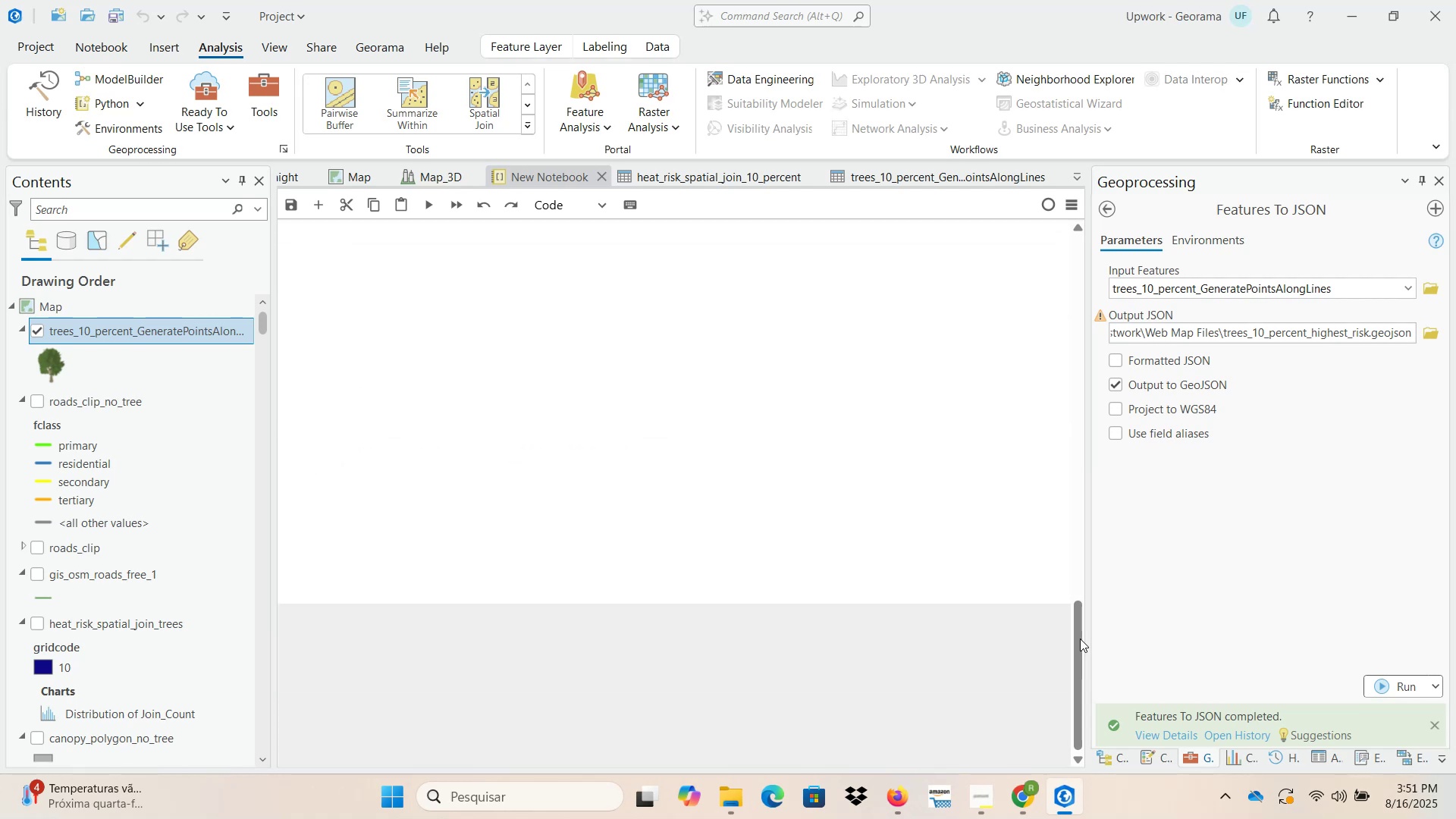 
left_click_drag(start_coordinate=[1080, 638], to_coordinate=[1081, 544])
 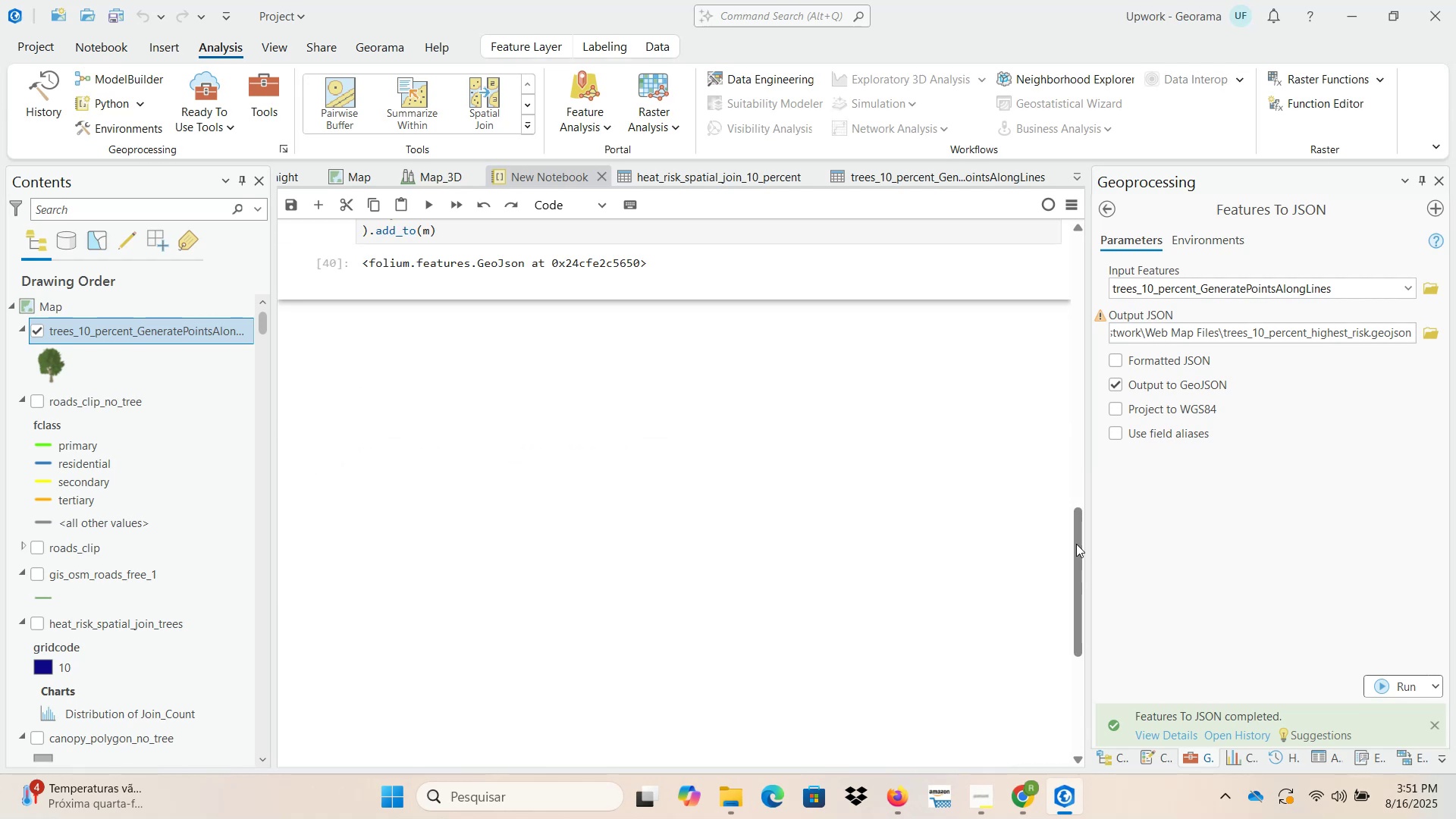 
left_click_drag(start_coordinate=[1076, 544], to_coordinate=[1075, 438])
 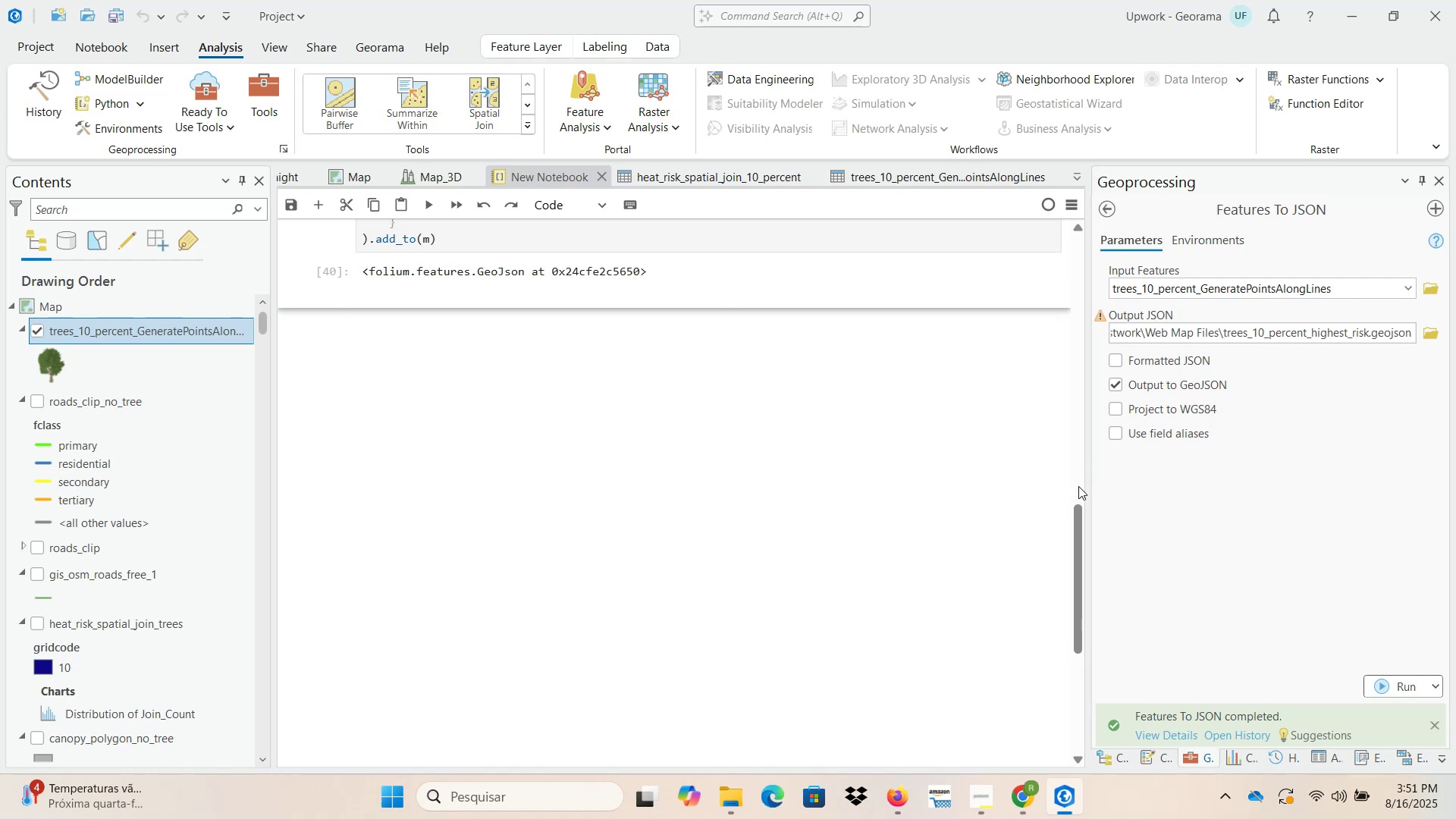 
left_click_drag(start_coordinate=[1078, 520], to_coordinate=[1076, 419])
 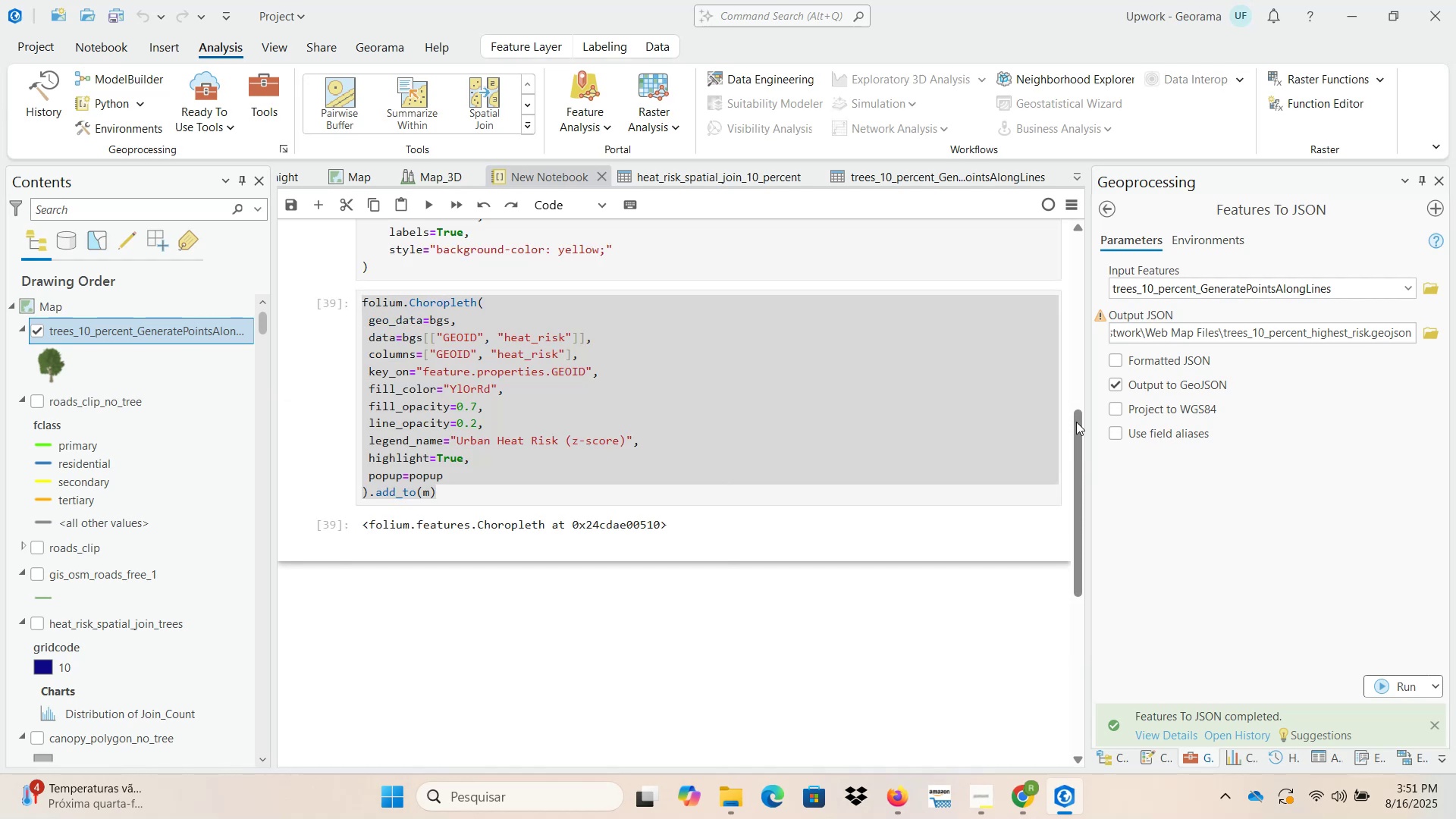 
left_click_drag(start_coordinate=[1079, 435], to_coordinate=[1077, 491])
 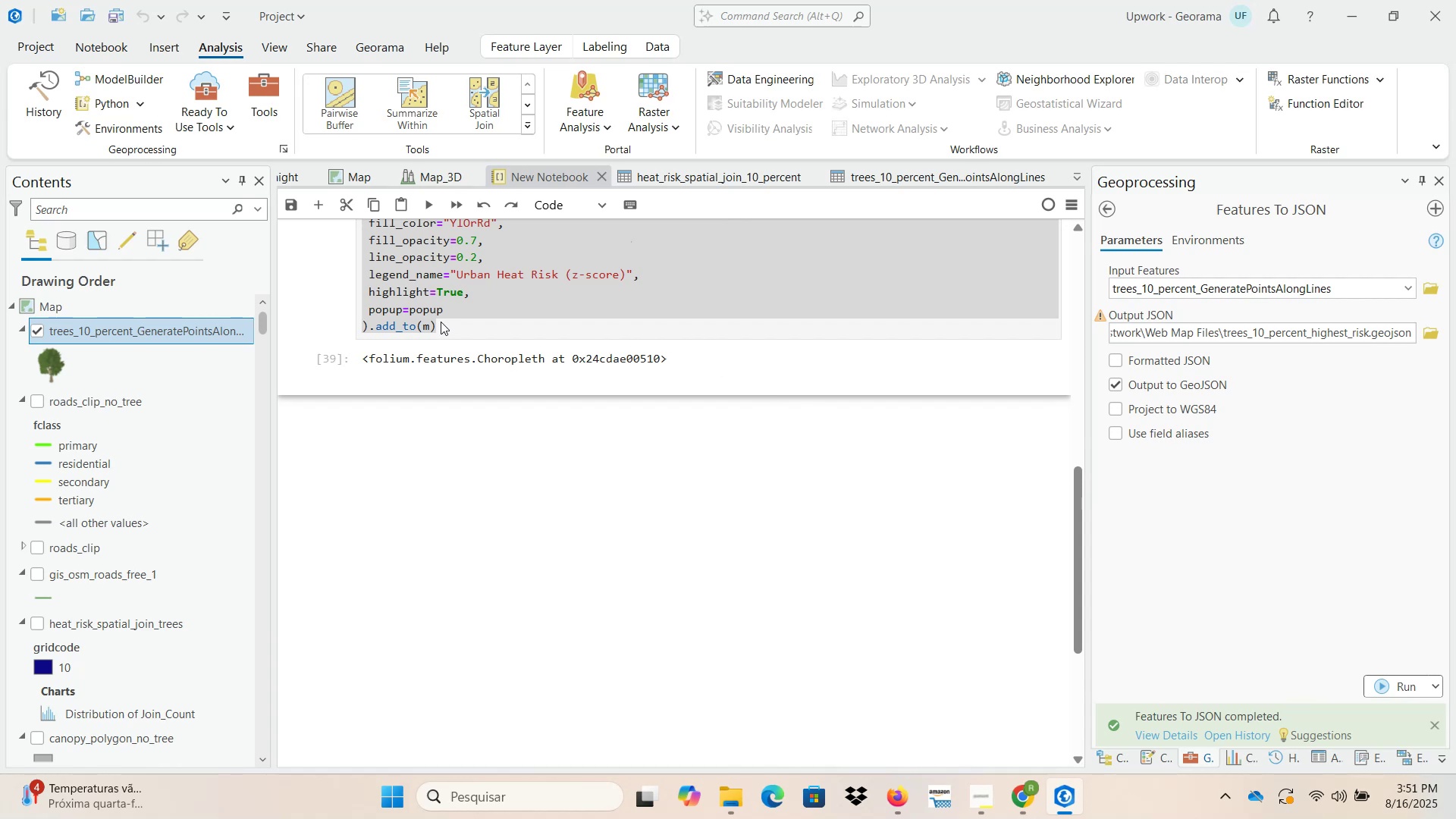 
scroll: coordinate [1080, 561], scroll_direction: down, amount: 6.0
 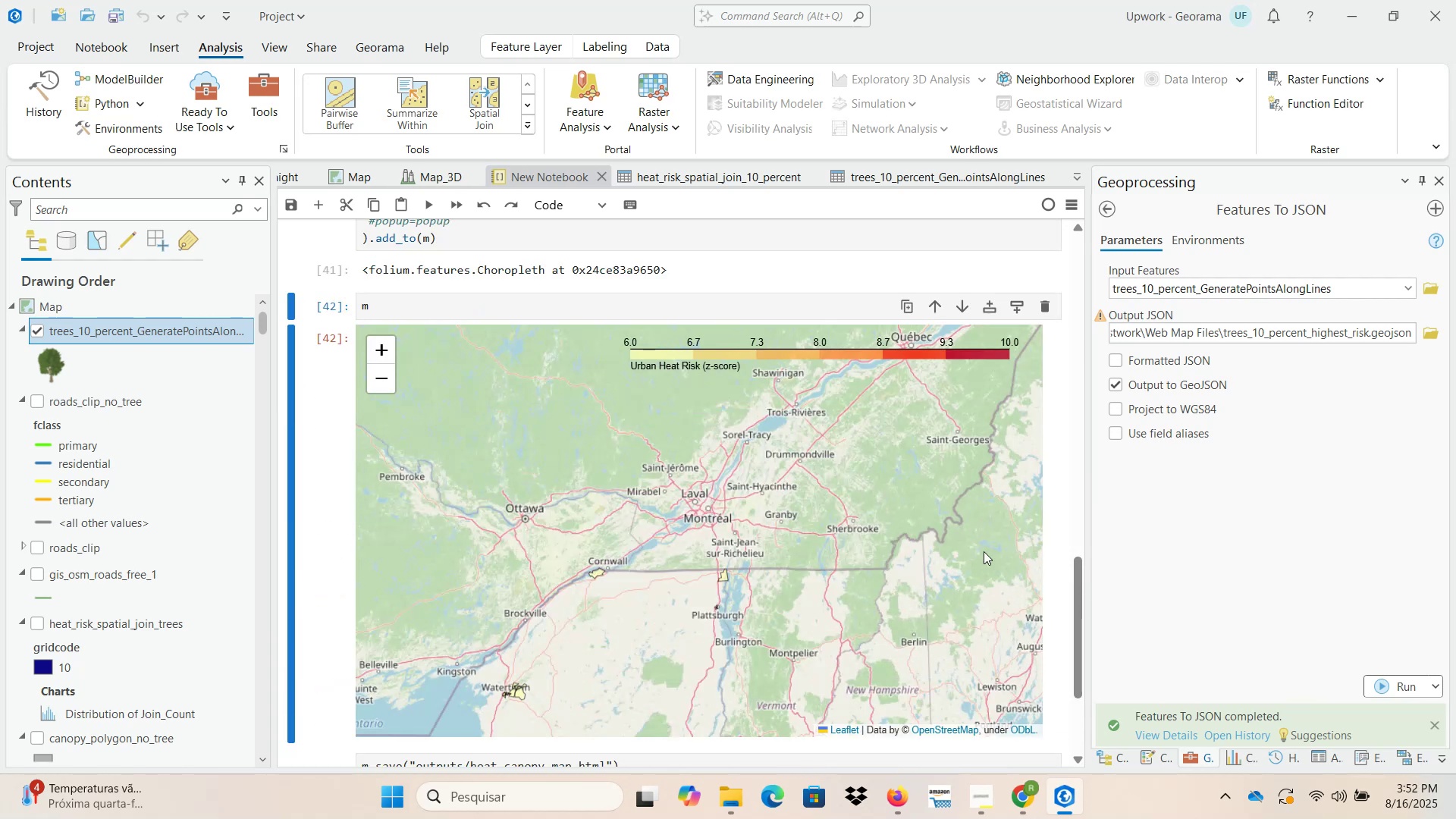 
left_click_drag(start_coordinate=[807, 551], to_coordinate=[620, 444])
 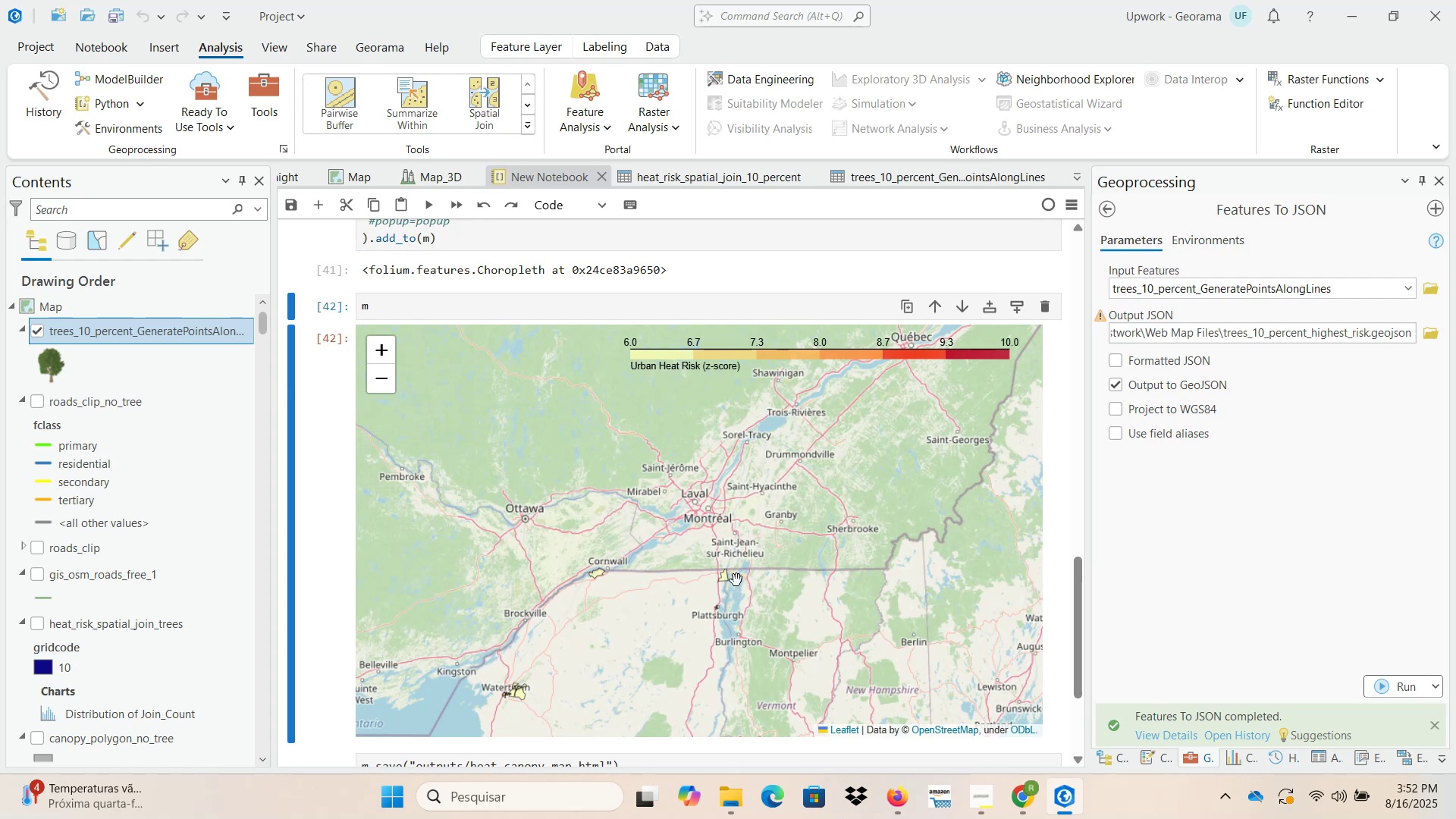 
left_click_drag(start_coordinate=[811, 626], to_coordinate=[576, 379])
 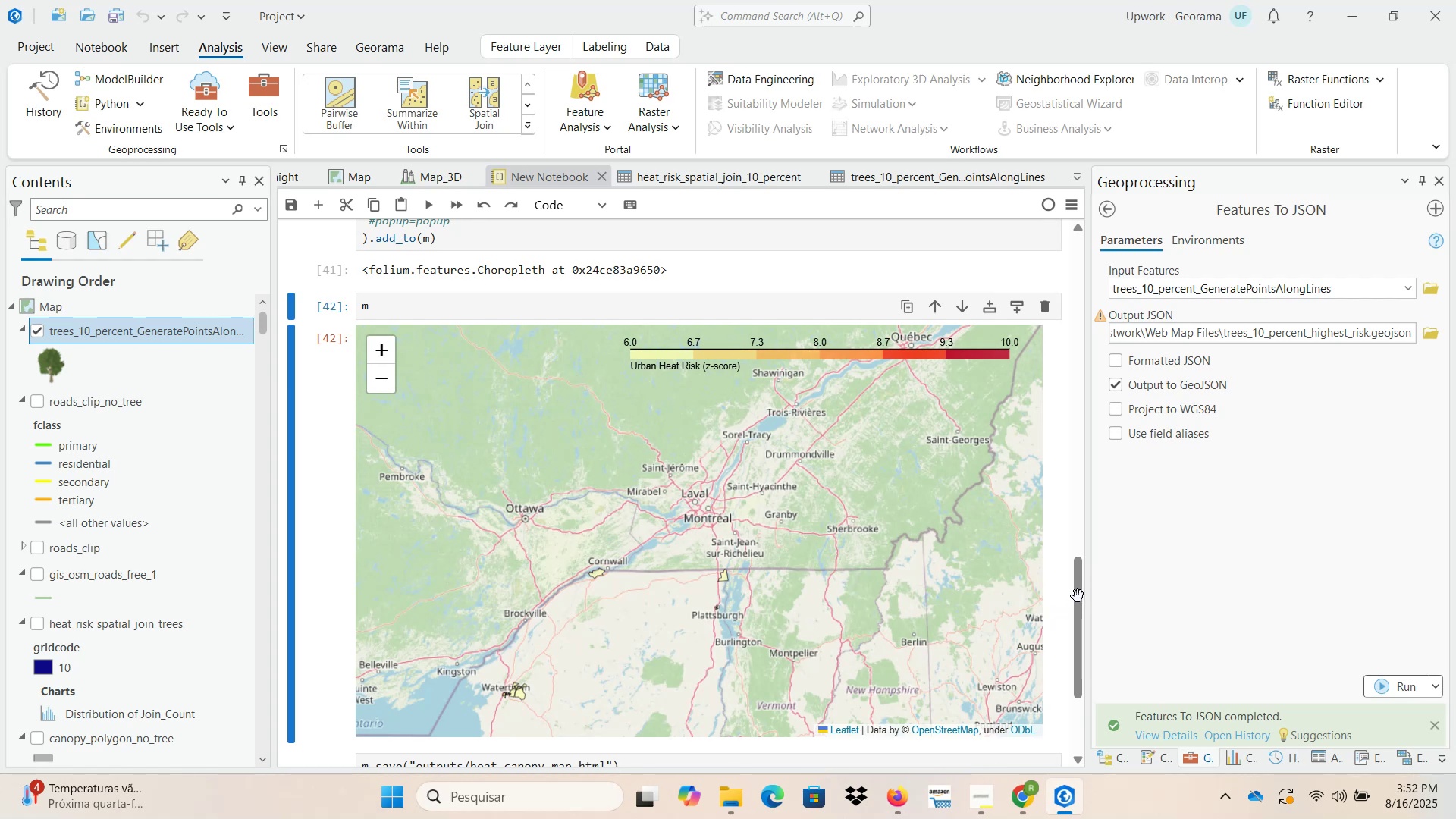 
wait(5.13)
 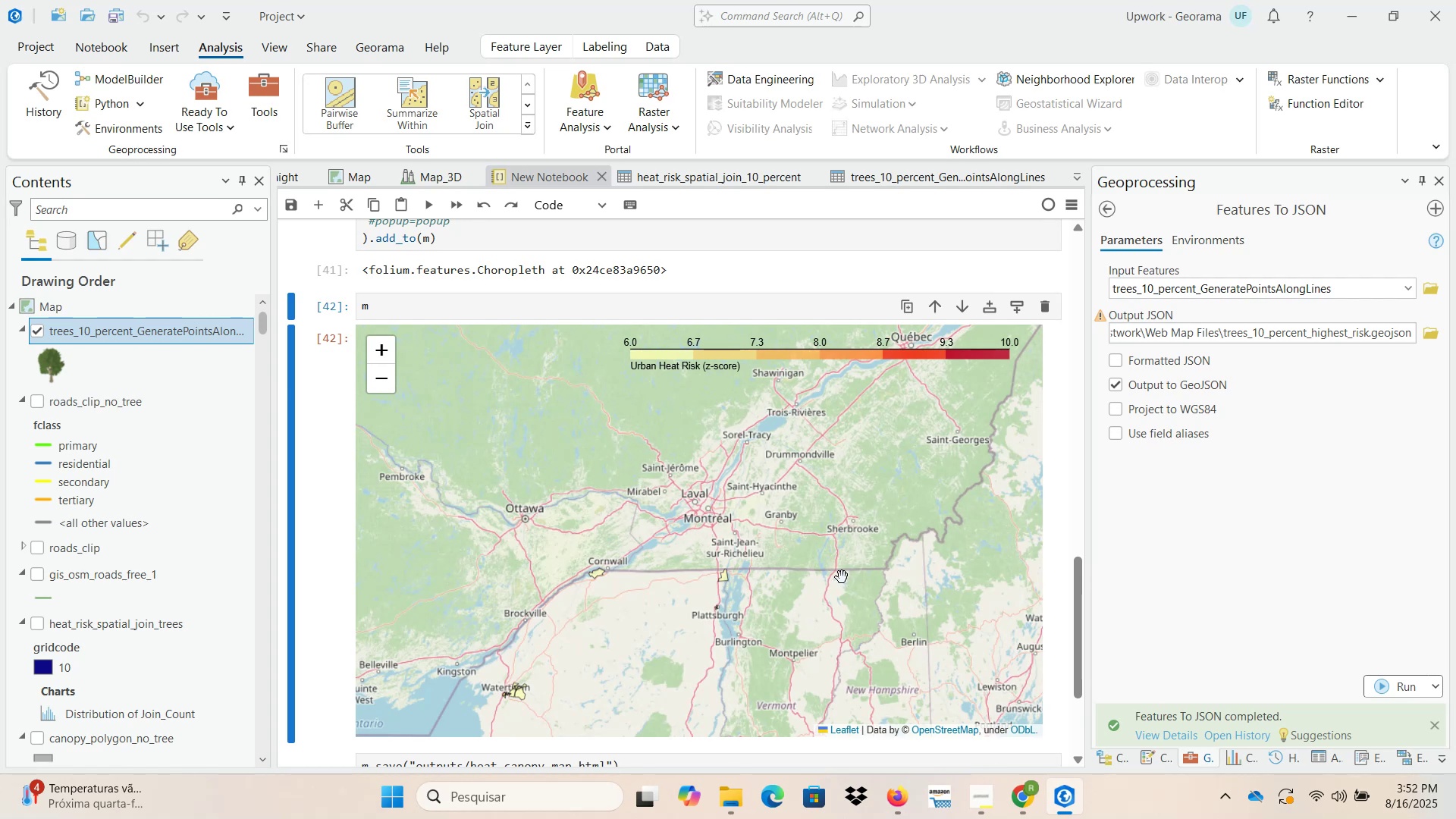 
left_click_drag(start_coordinate=[1077, 585], to_coordinate=[1076, 617])
 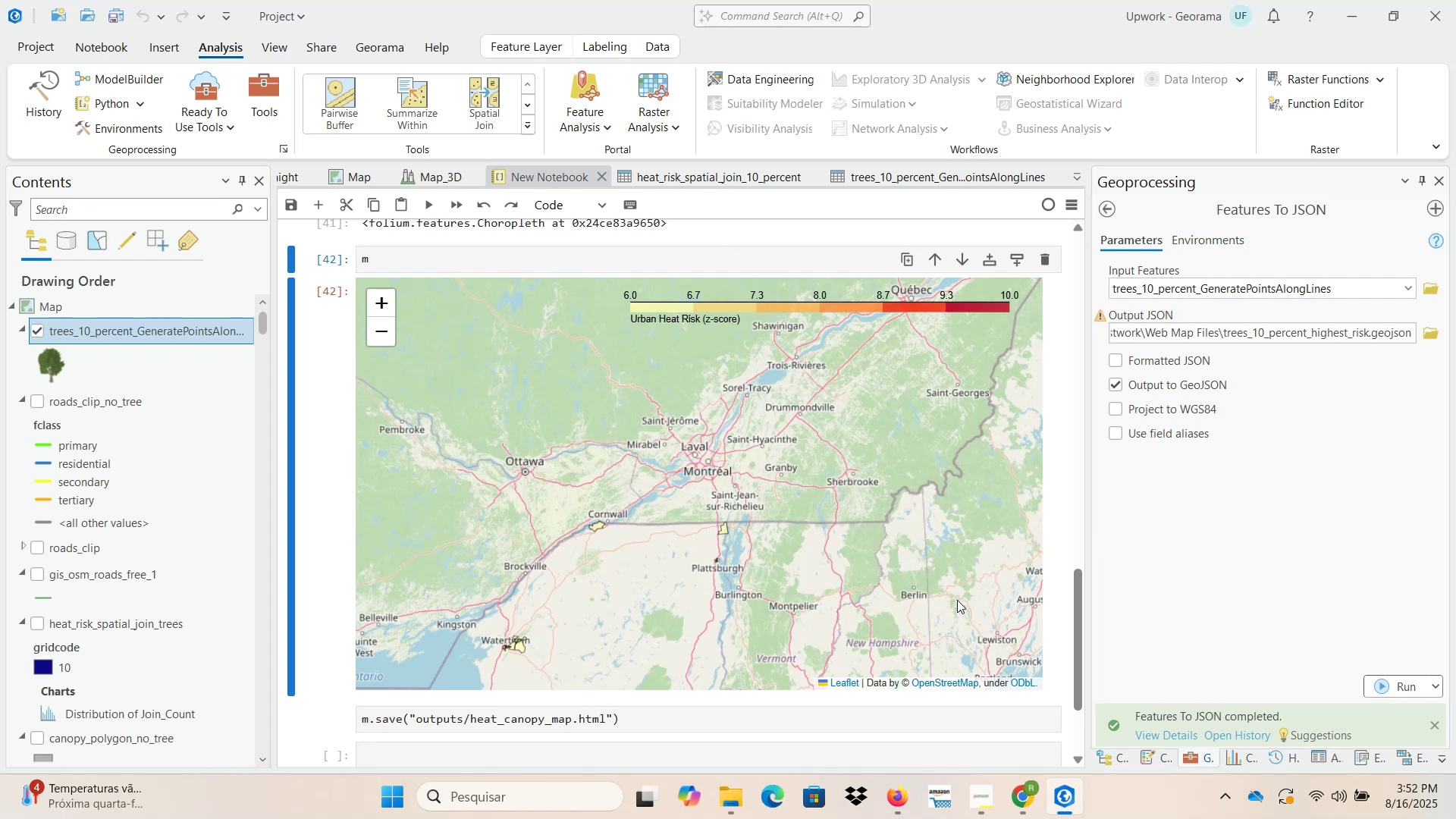 
wait(15.34)
 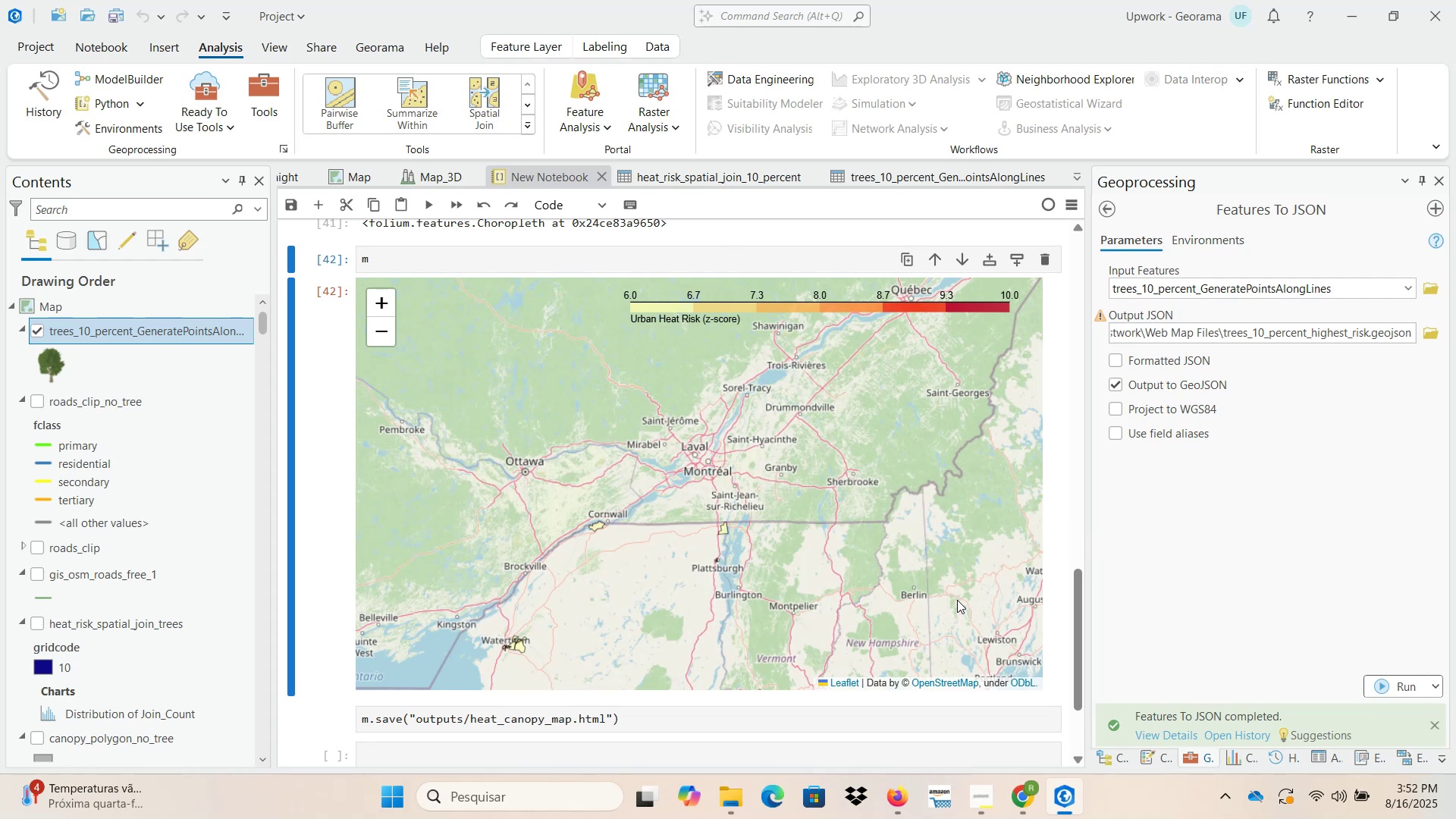 
left_click_drag(start_coordinate=[937, 613], to_coordinate=[875, 424])
 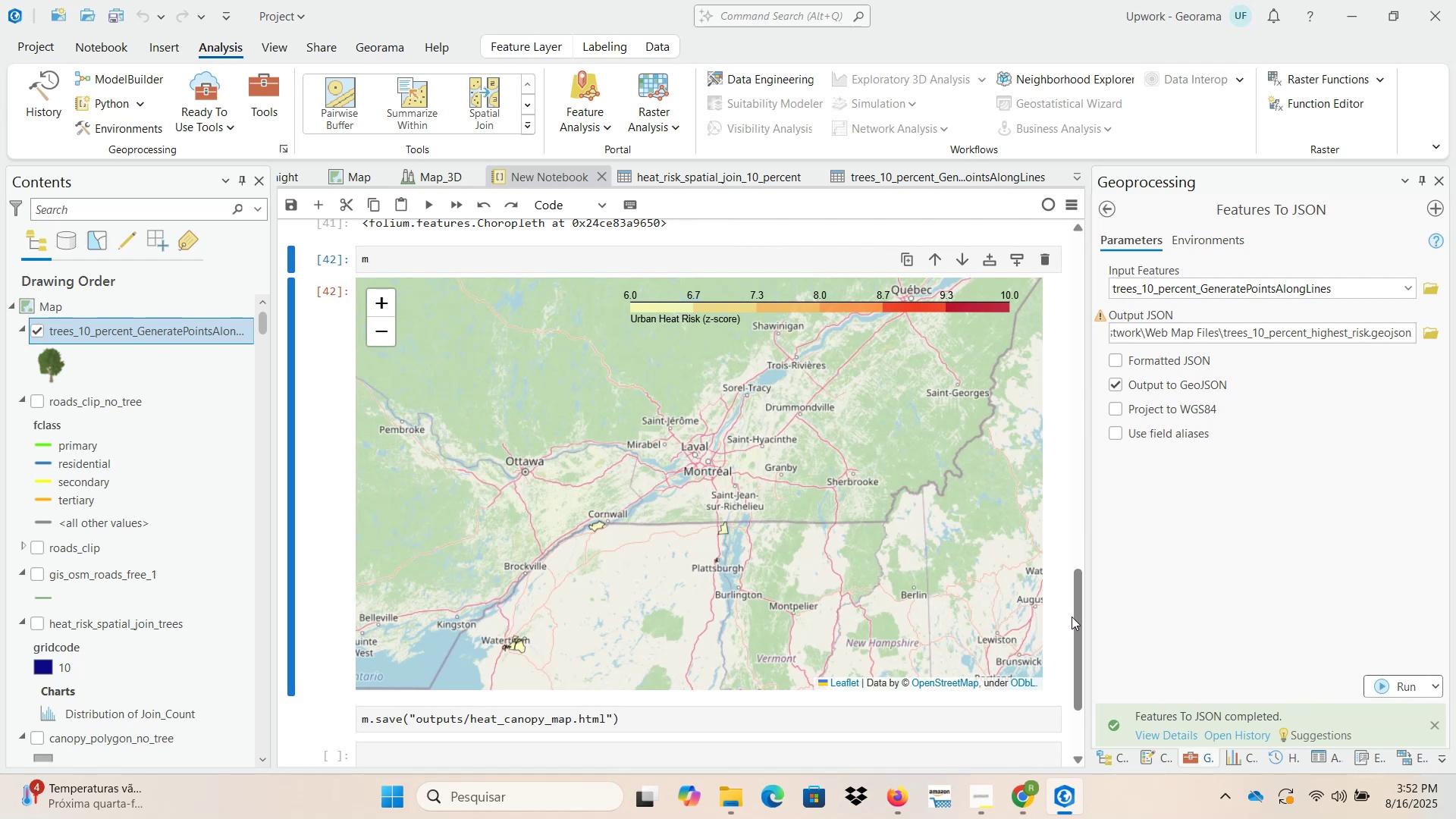 
left_click_drag(start_coordinate=[1078, 617], to_coordinate=[1074, 645])
 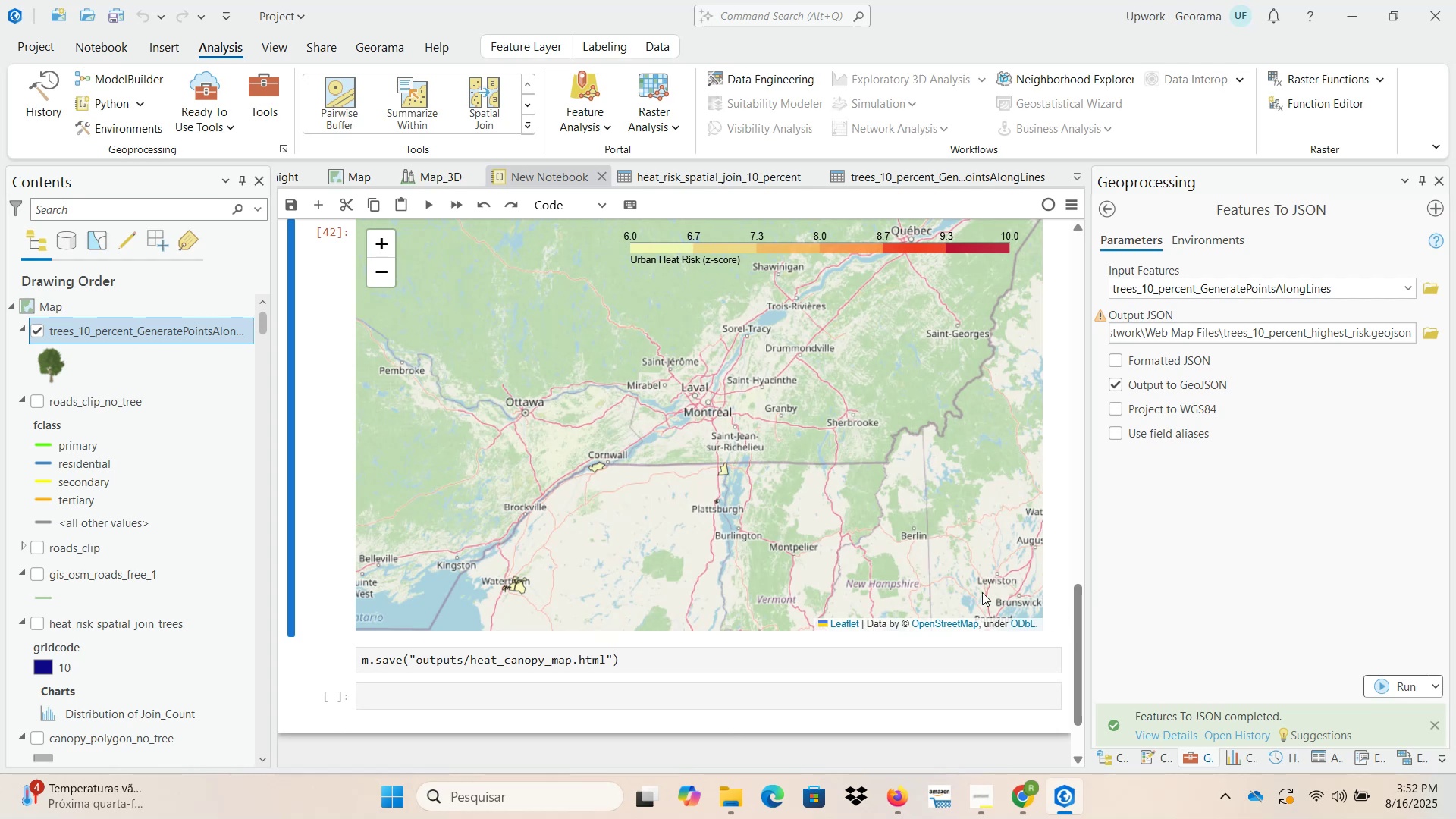 
left_click([381, 276])
 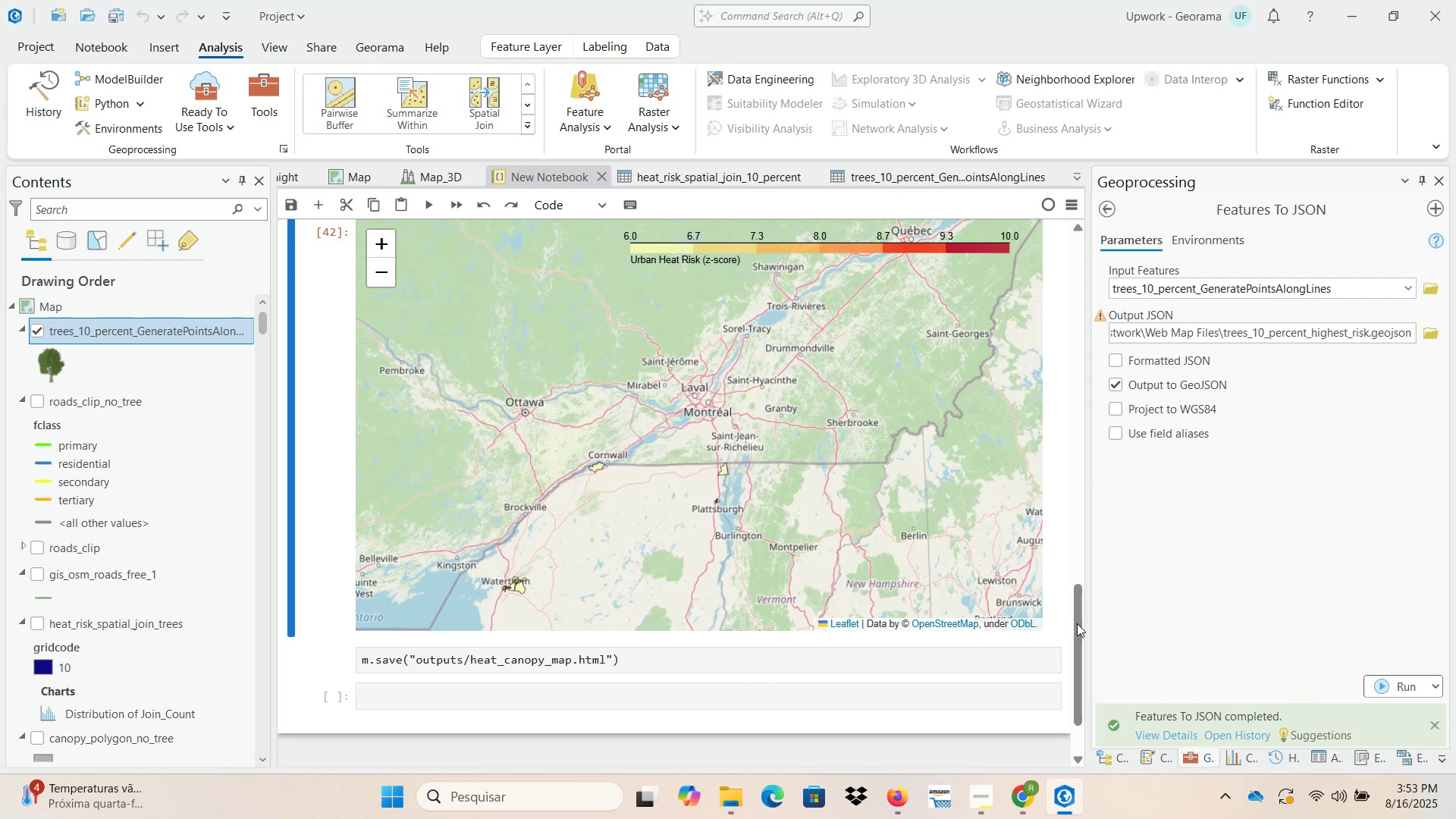 
wait(53.18)
 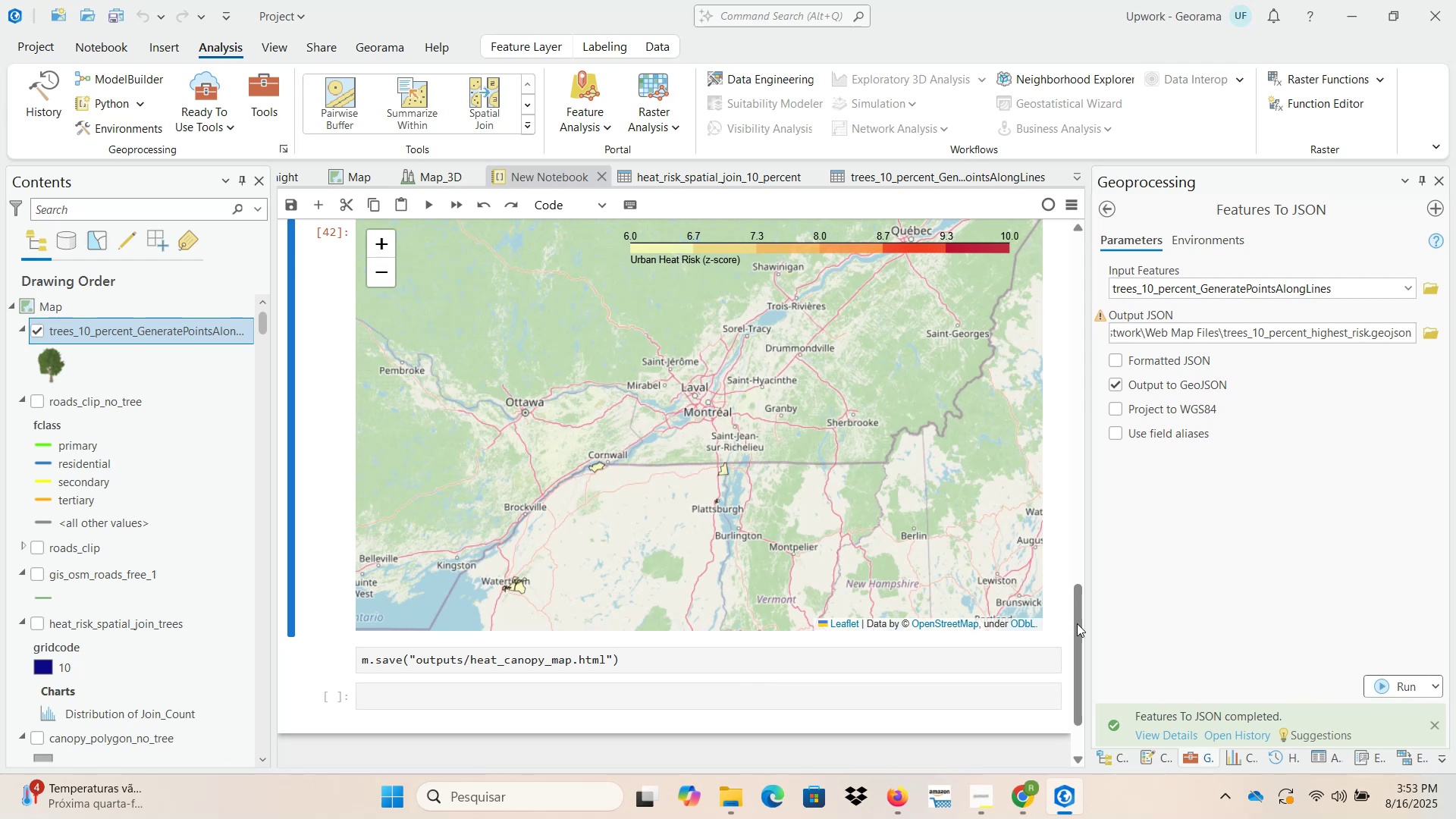 
double_click([1076, 759])
 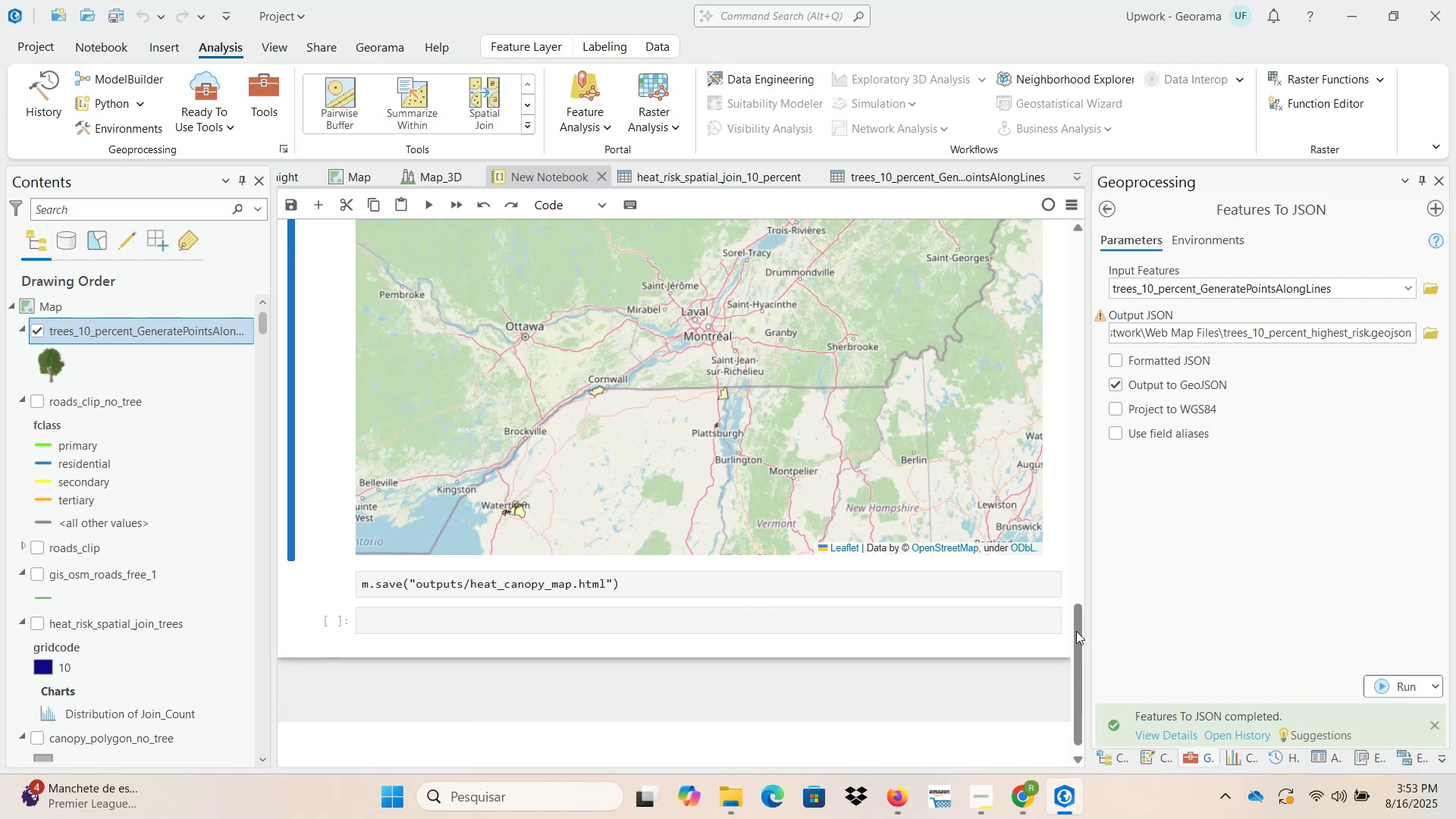 
left_click_drag(start_coordinate=[1078, 635], to_coordinate=[1080, 582])
 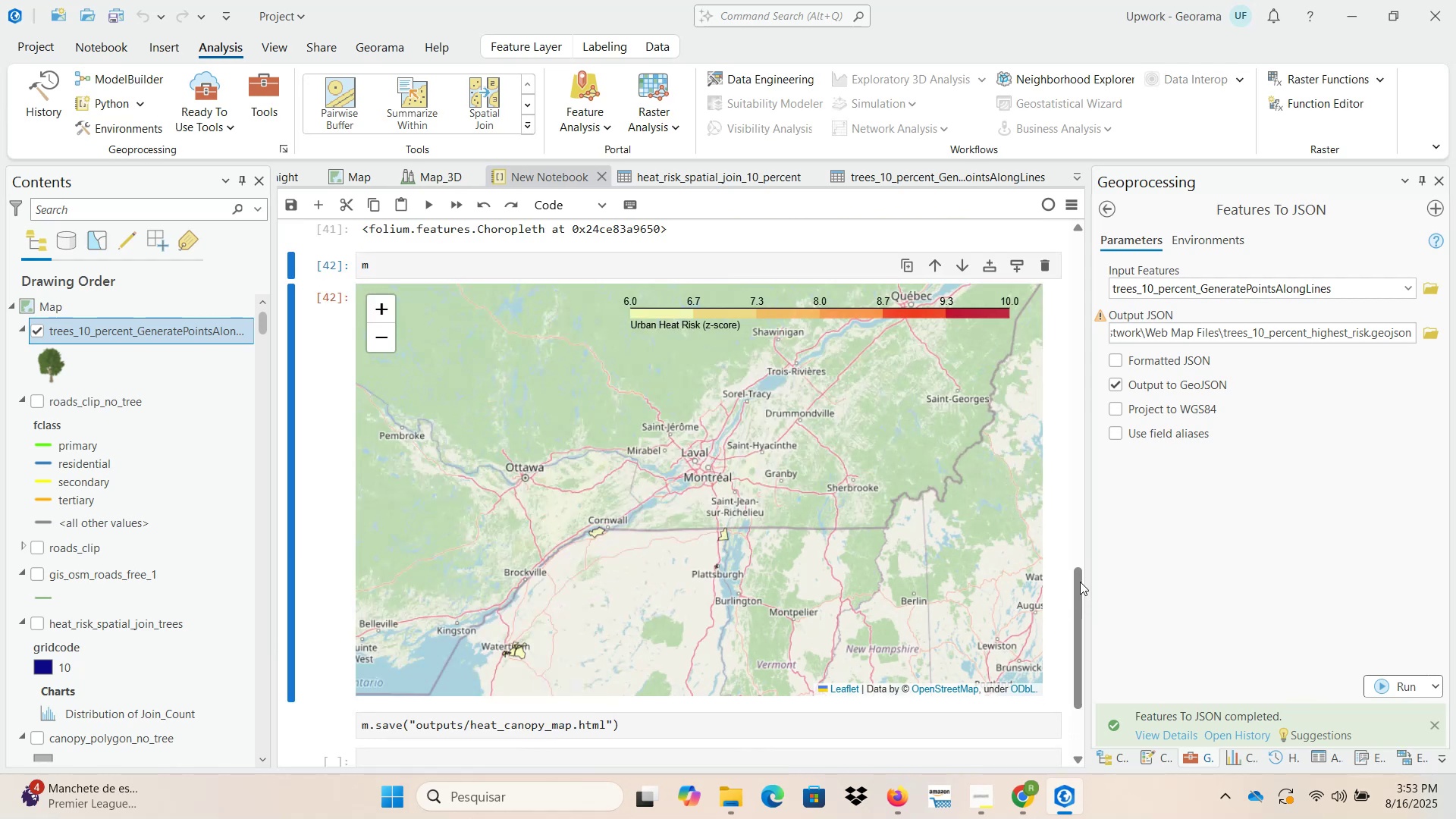 
left_click_drag(start_coordinate=[910, 589], to_coordinate=[795, 449])
 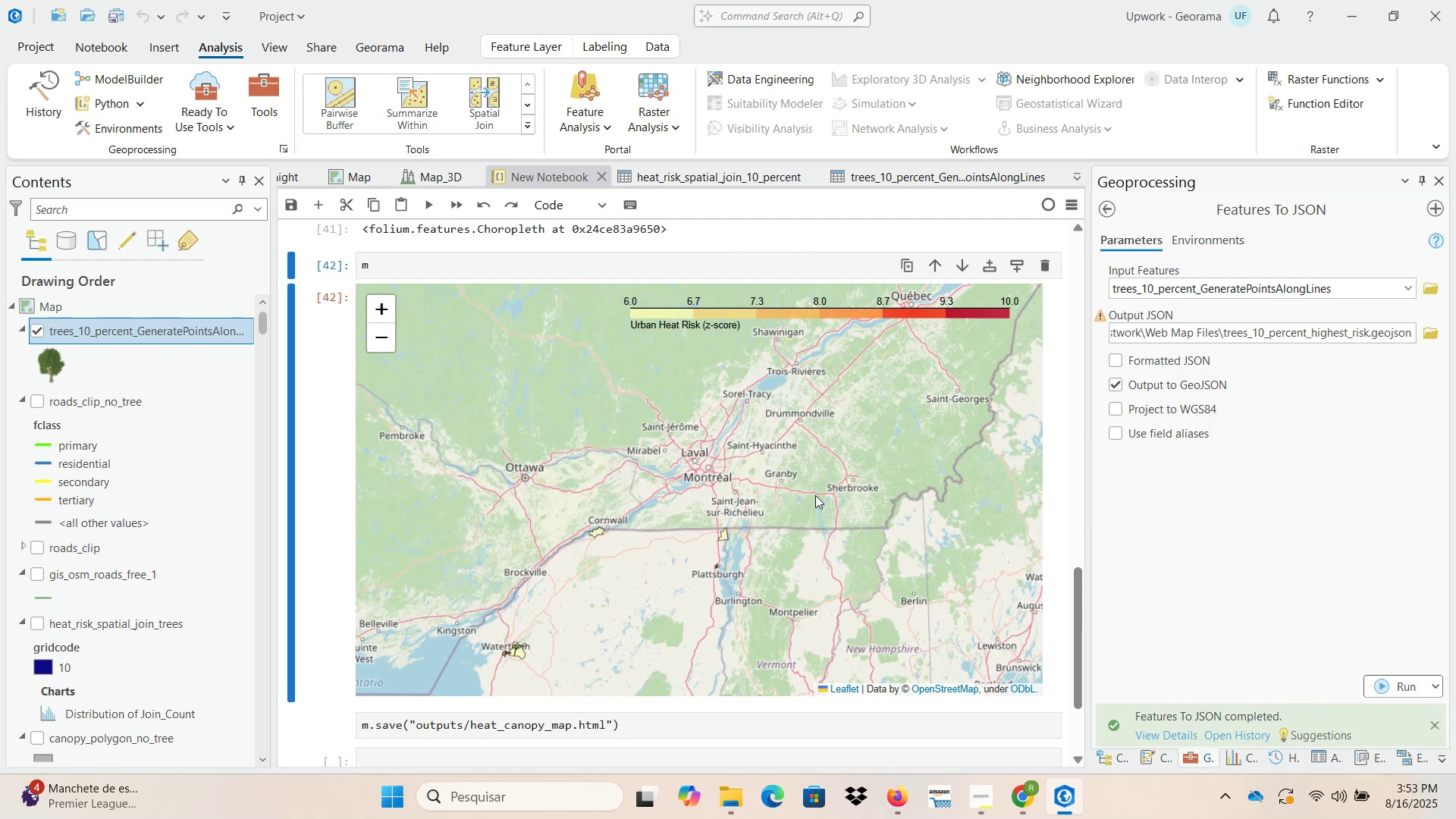 
wait(14.42)
 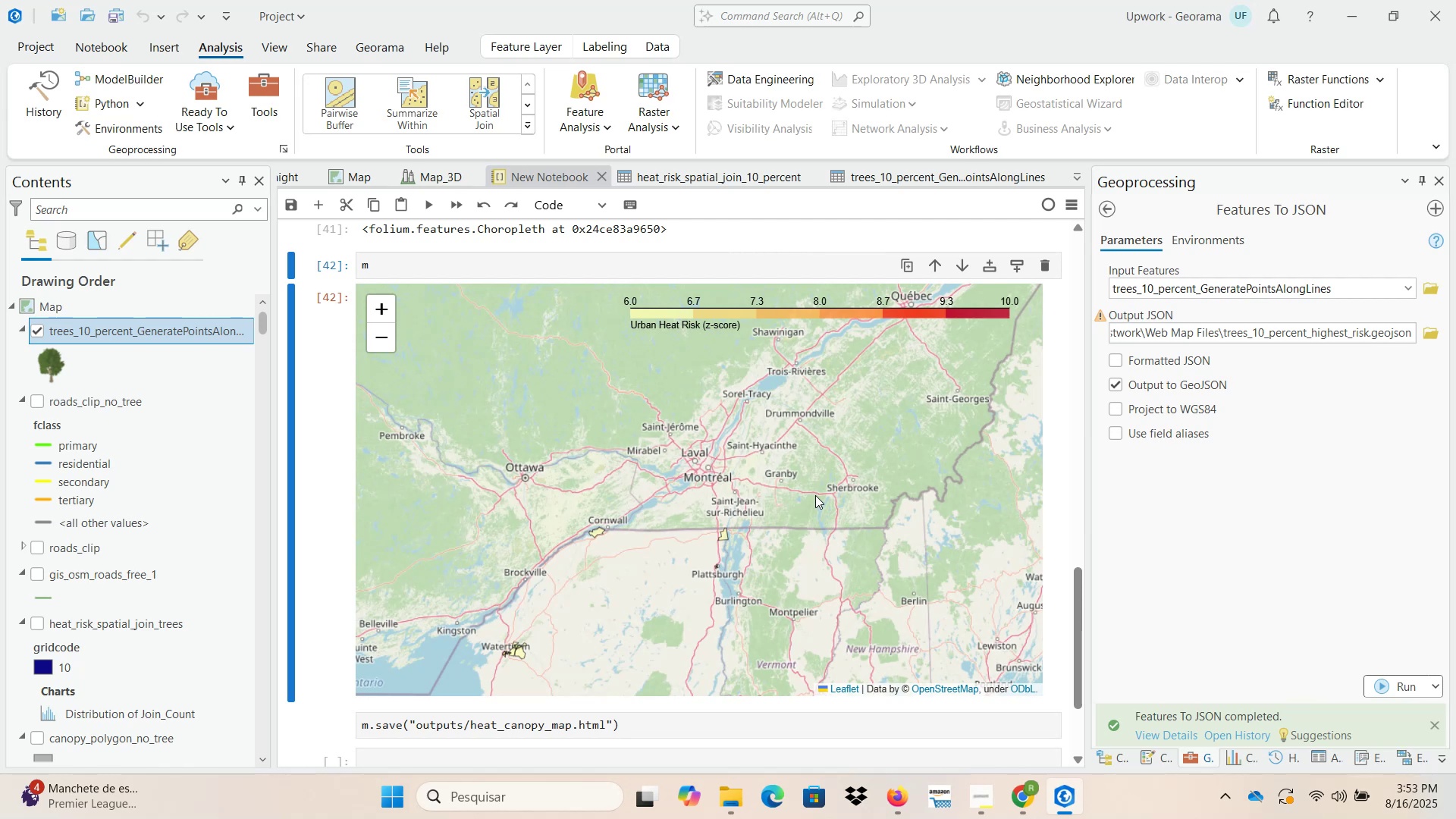 
left_click([382, 341])
 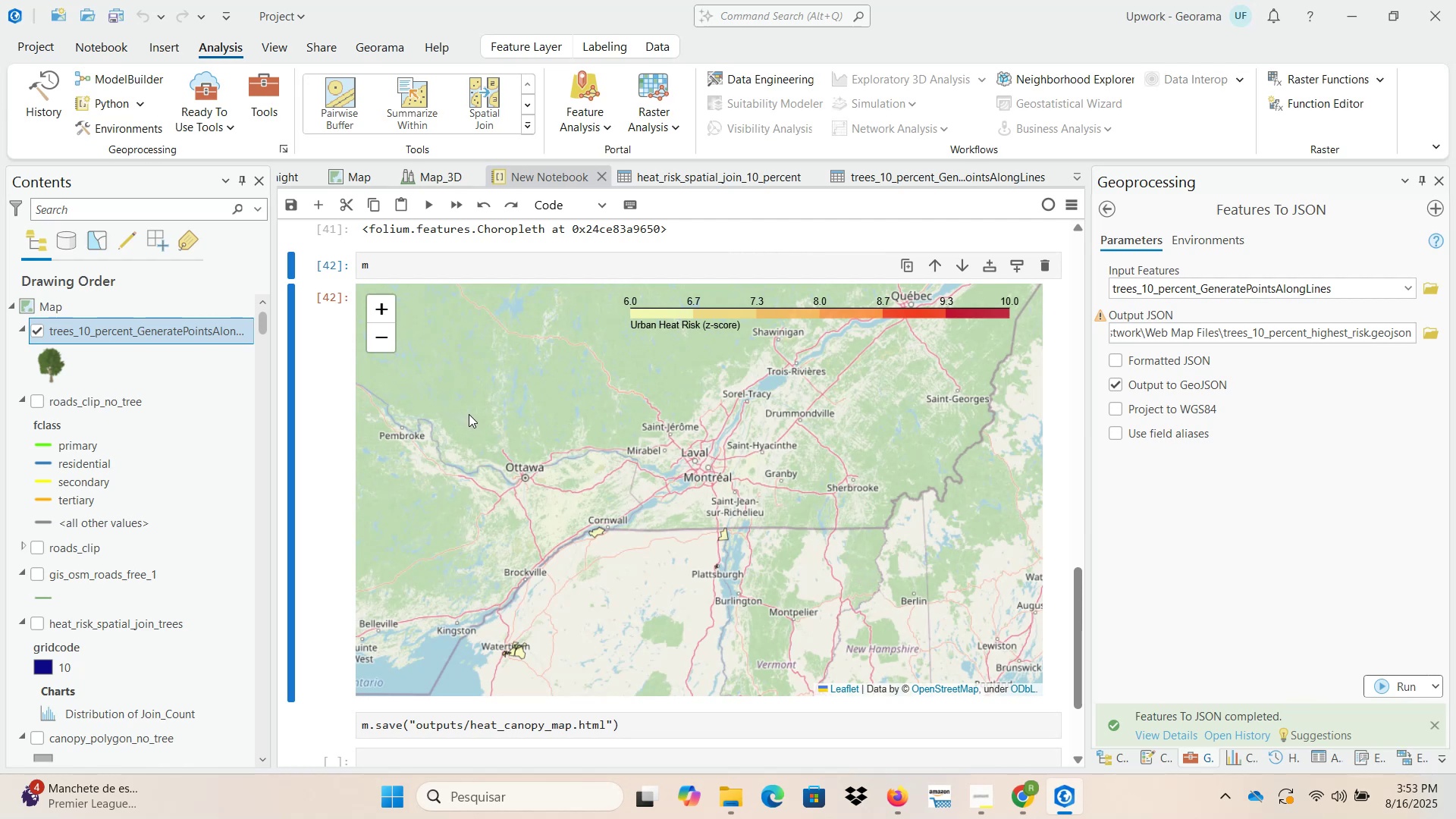 
wait(8.6)
 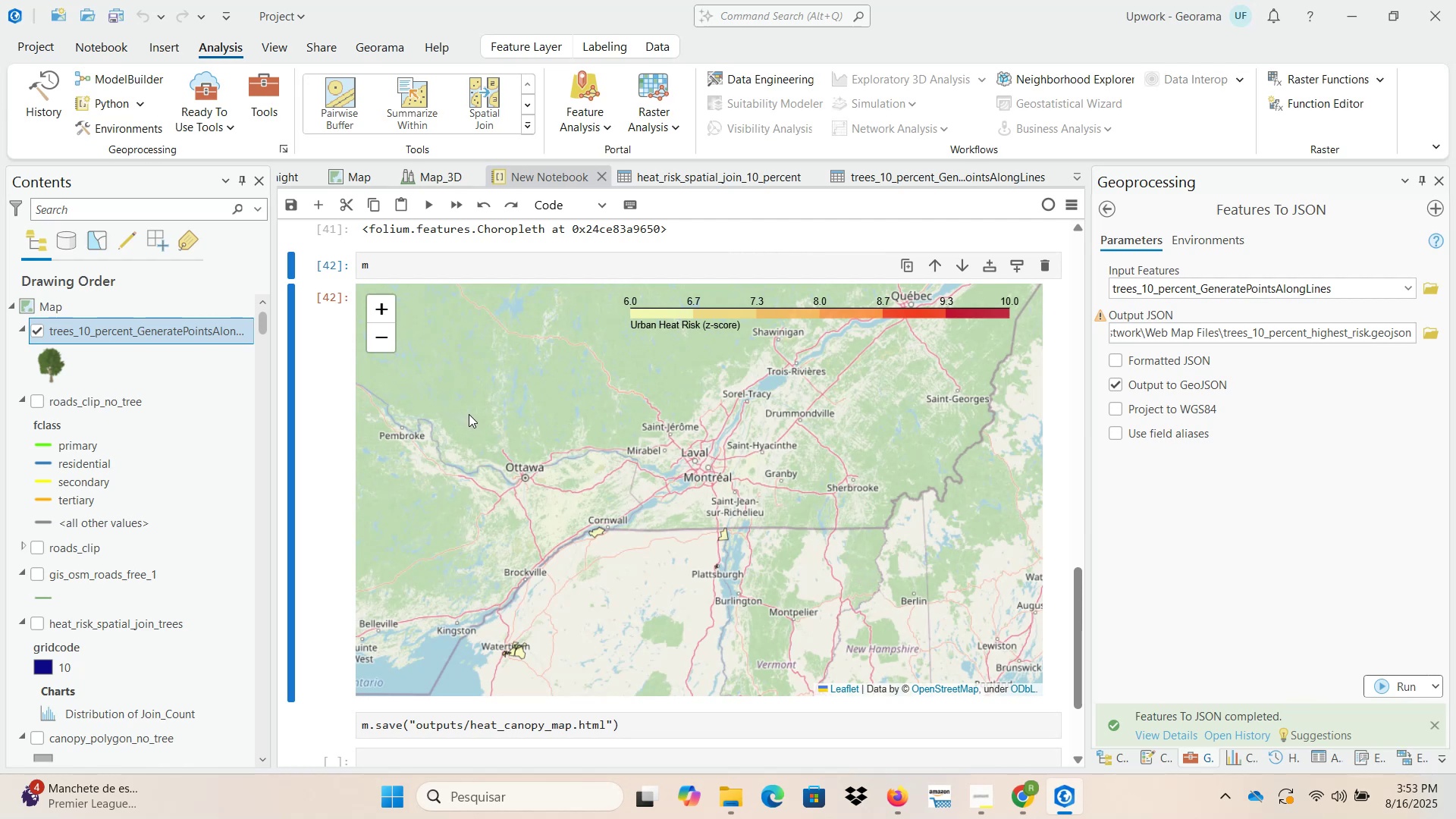 
left_click_drag(start_coordinate=[1075, 574], to_coordinate=[1079, 495])
 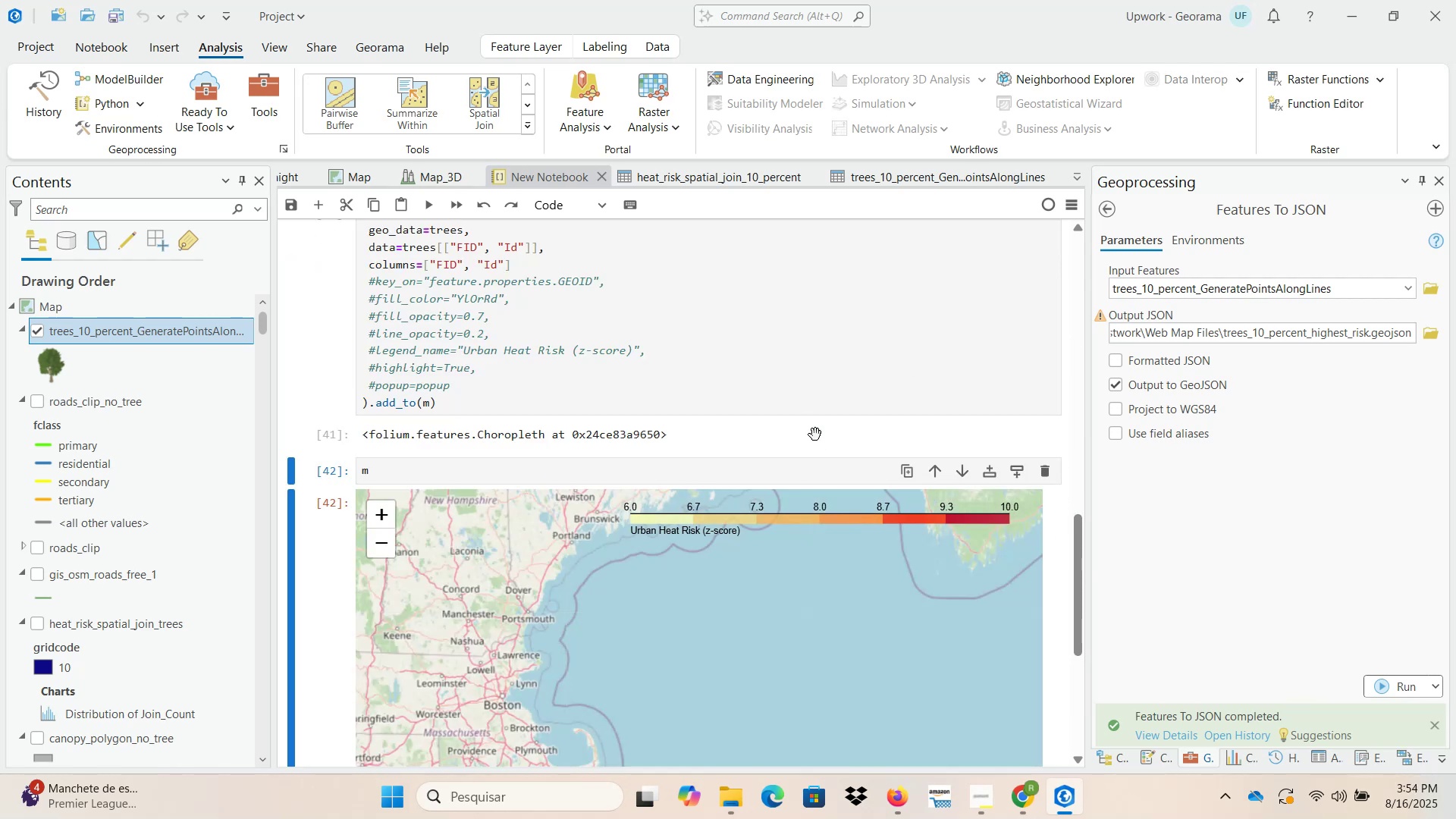 
wait(6.59)
 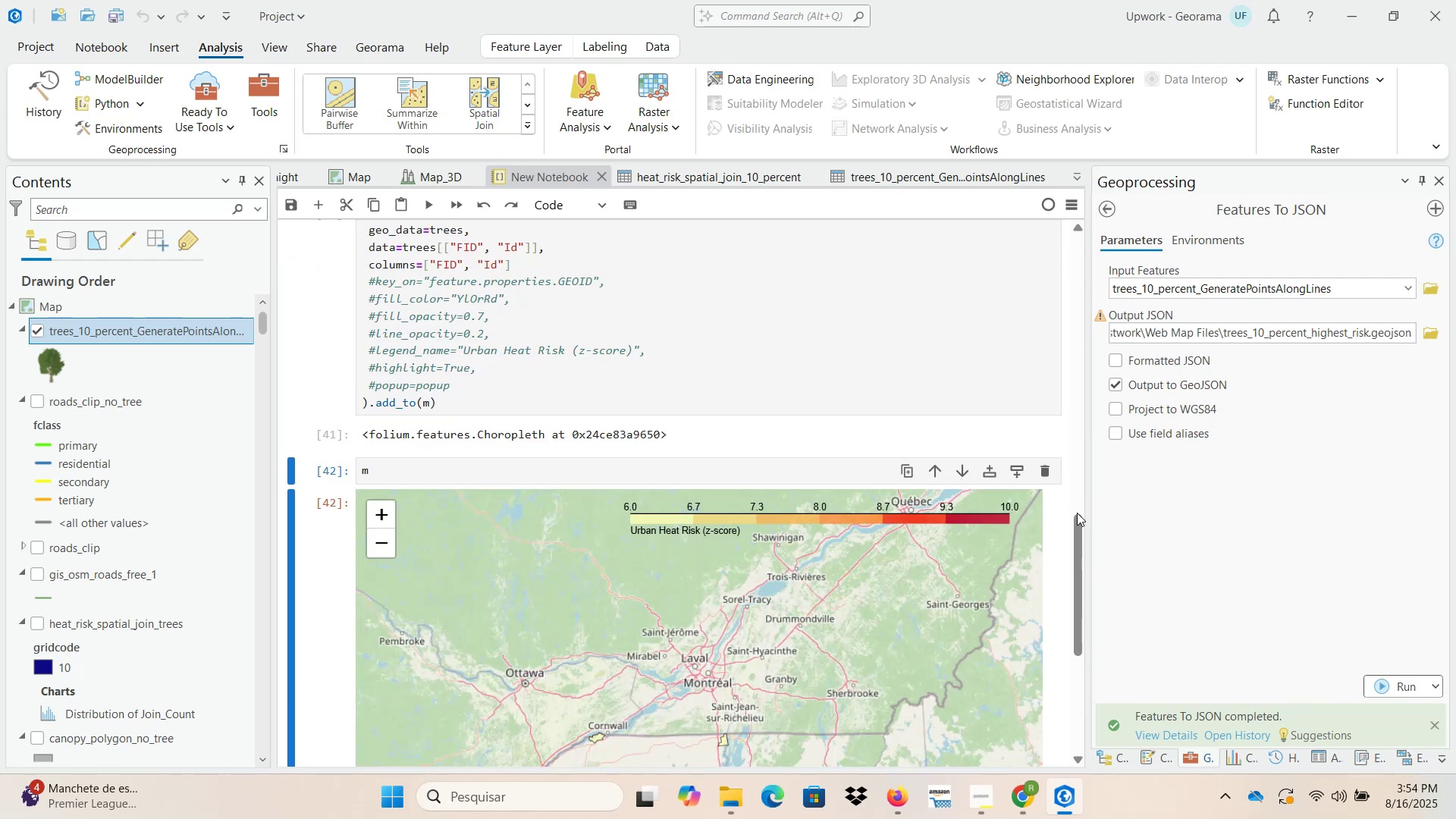 
left_click_drag(start_coordinate=[665, 701], to_coordinate=[706, 563])
 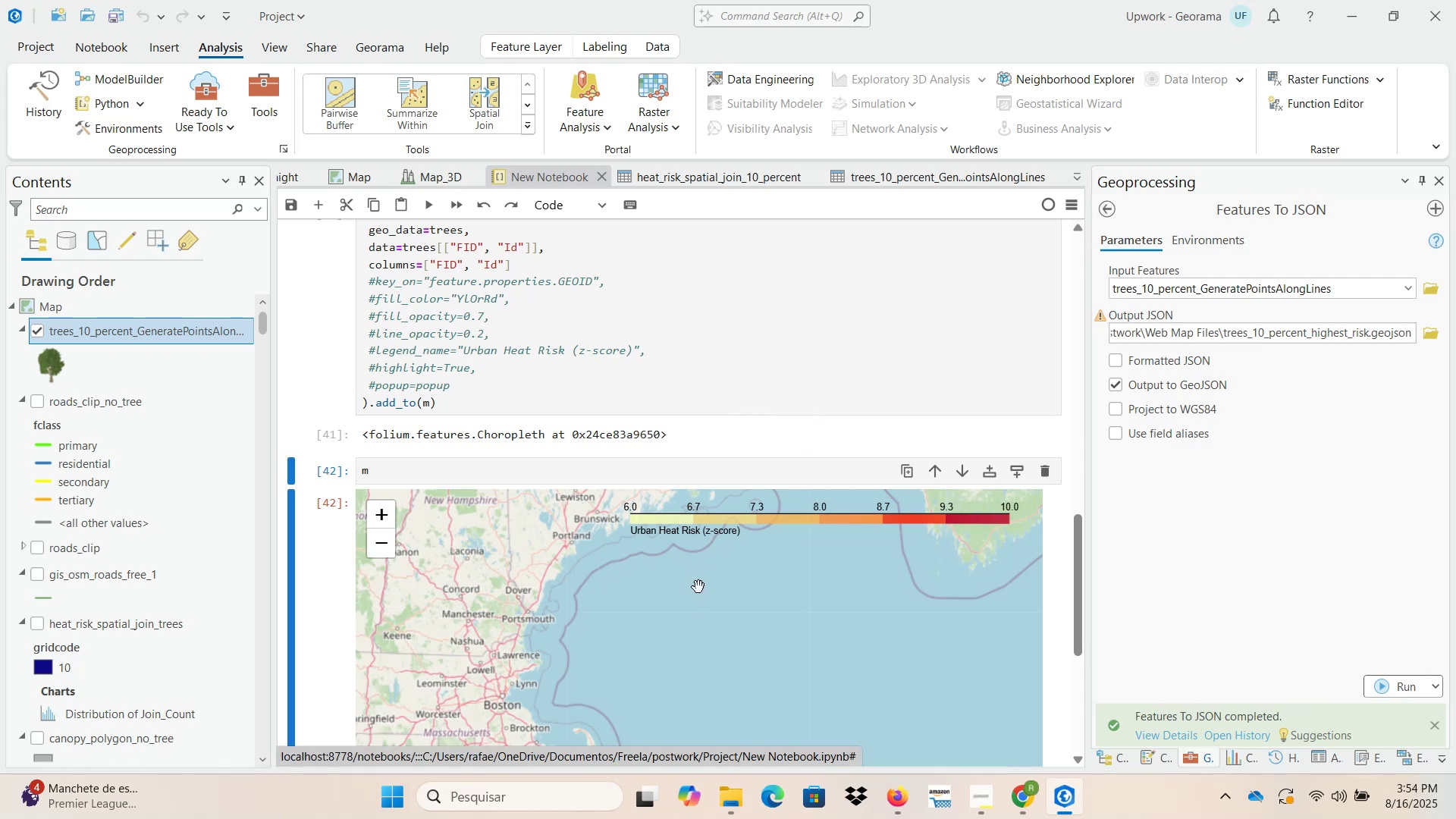 
left_click_drag(start_coordinate=[693, 702], to_coordinate=[703, 548])
 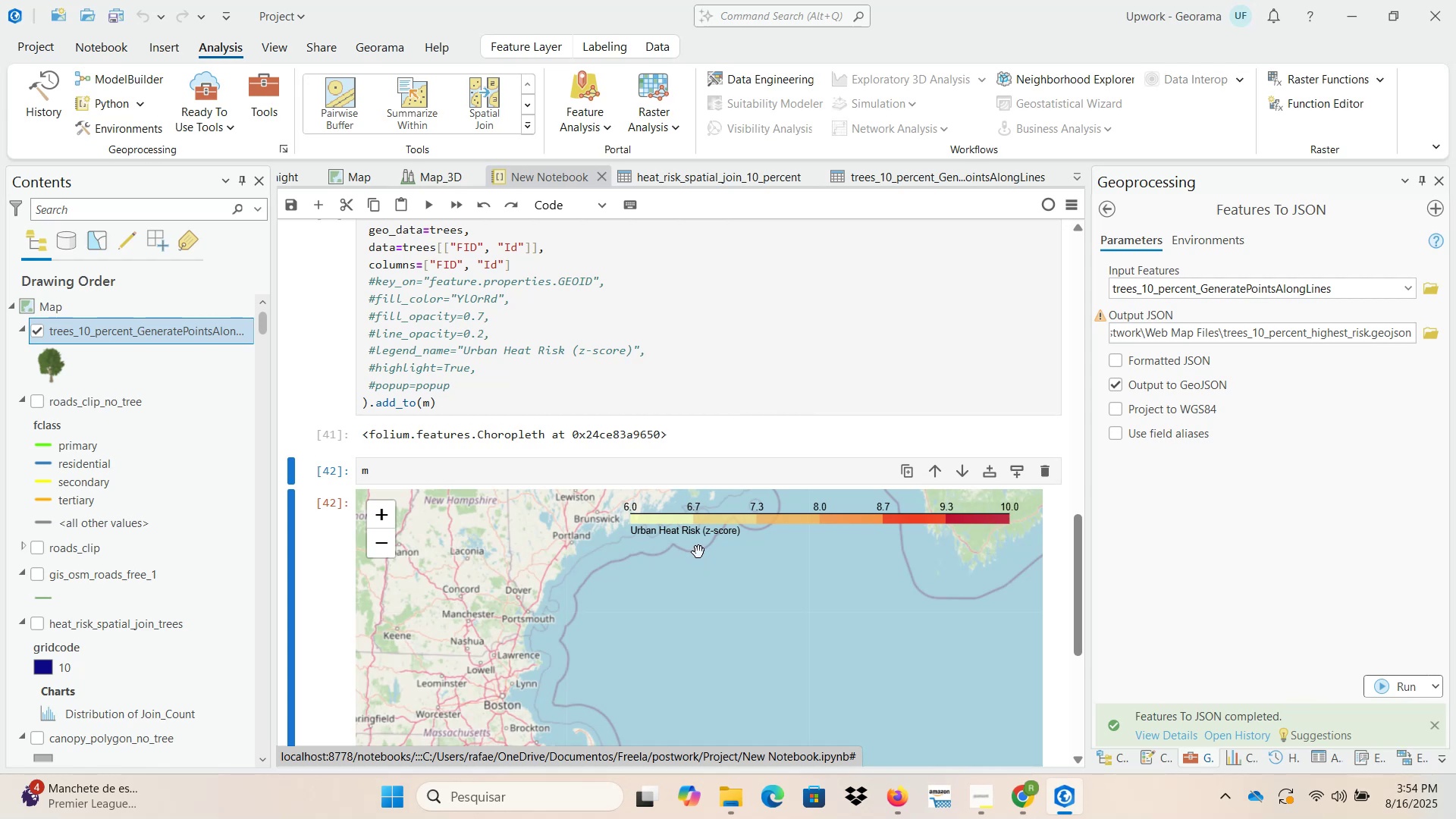 
wait(16.35)
 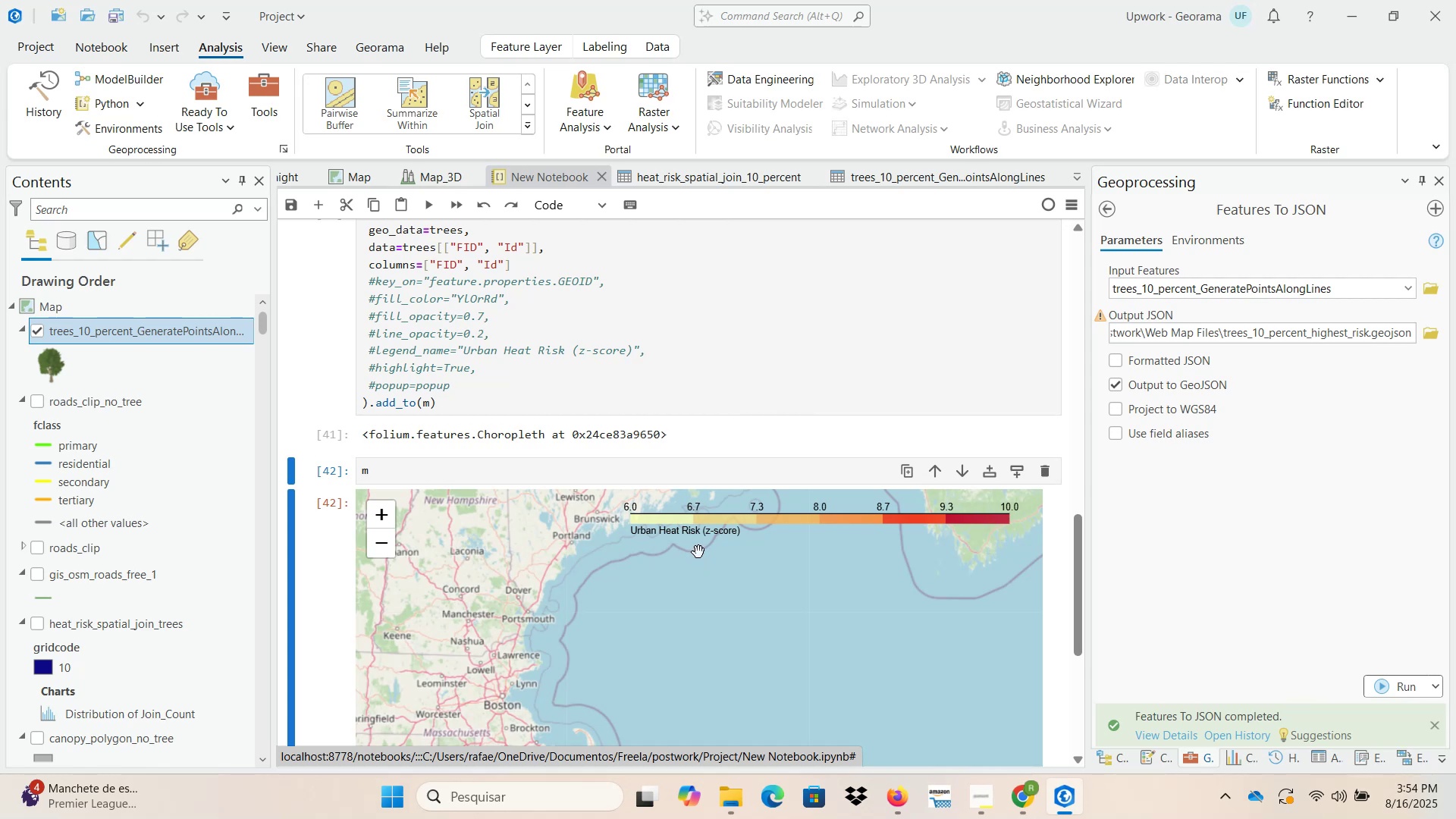 
left_click_drag(start_coordinate=[1080, 629], to_coordinate=[1081, 571])
 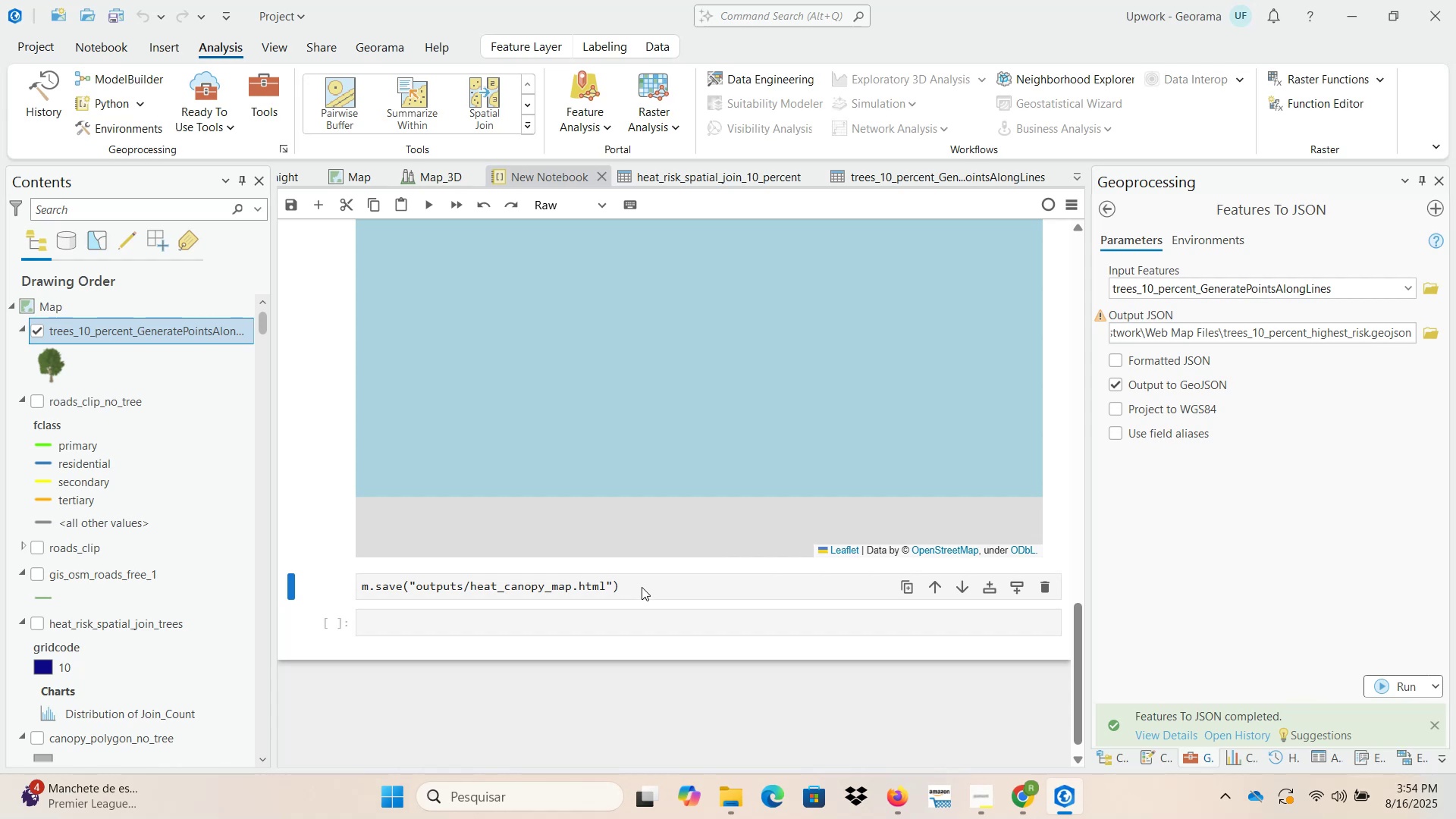 
wait(14.52)
 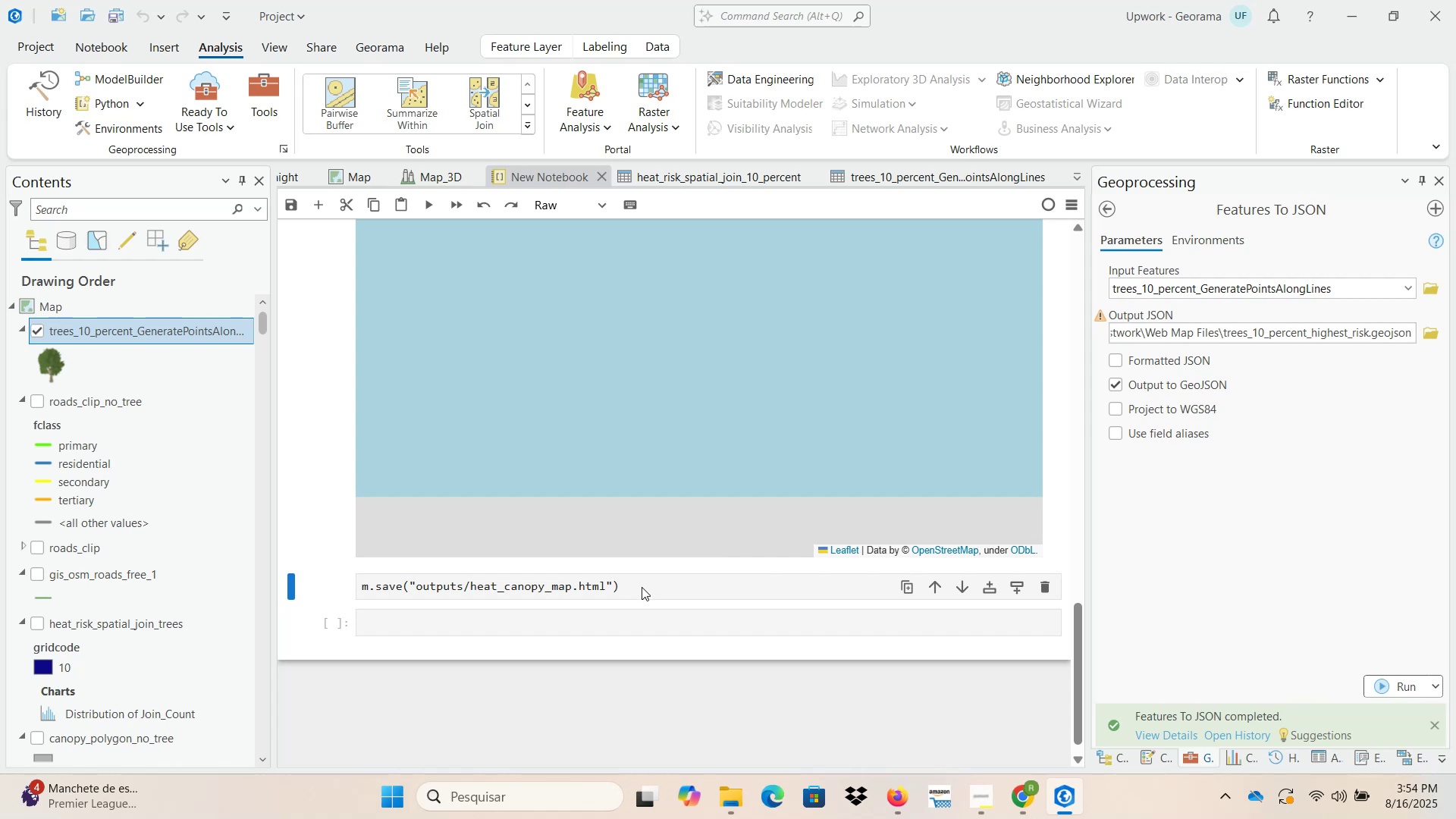 
right_click([642, 585])
 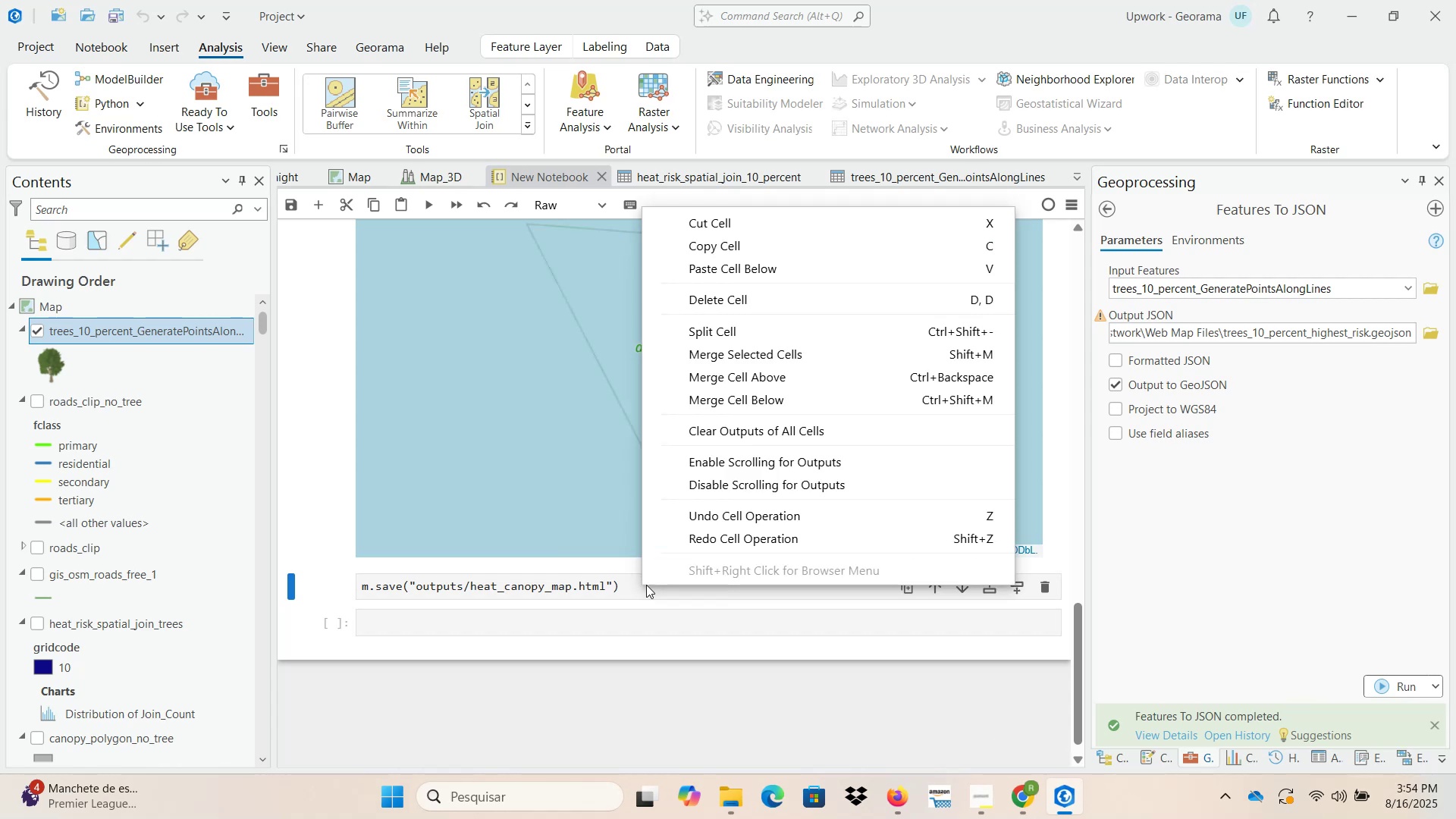 
left_click([790, 432])
 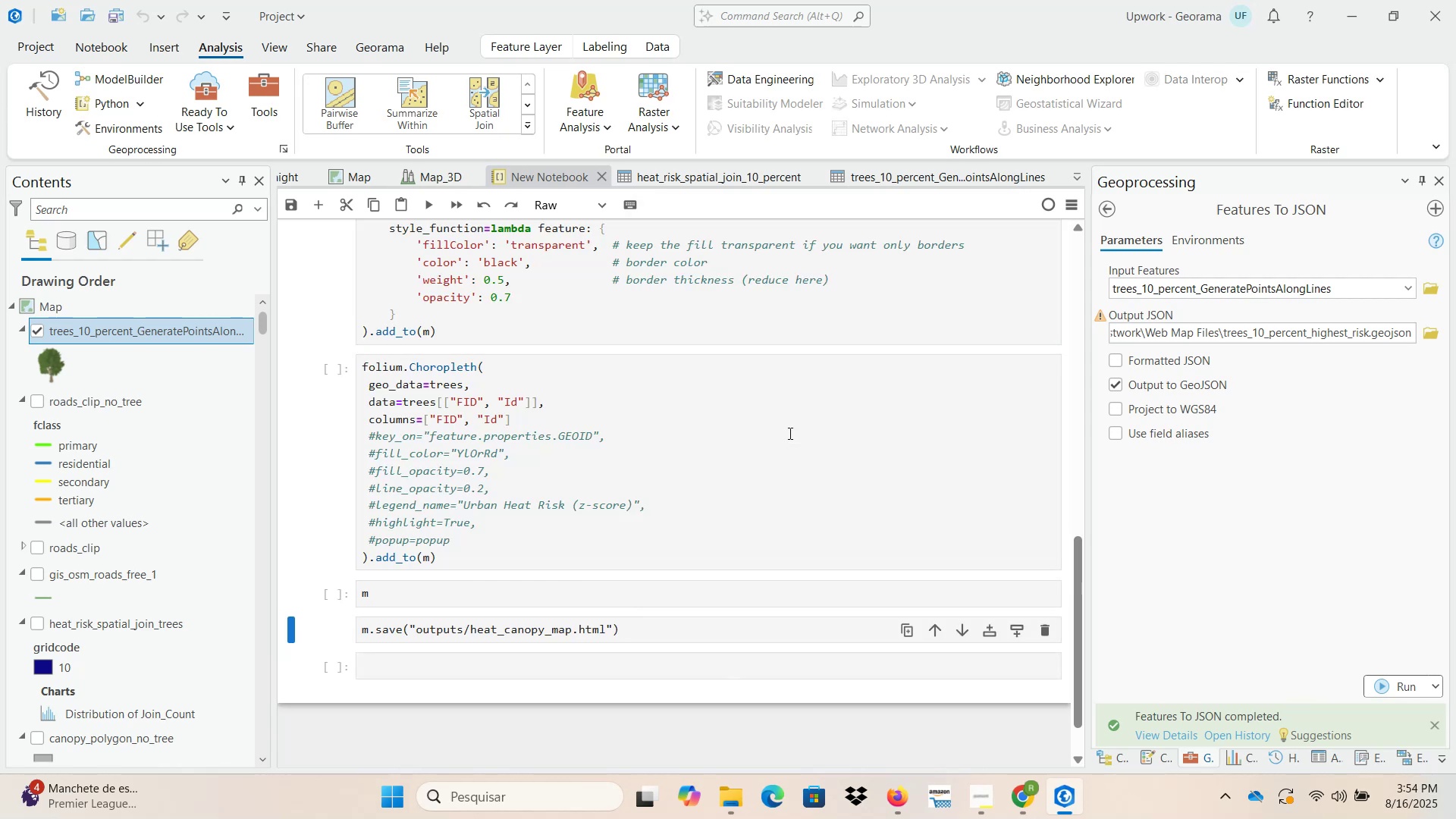 
wait(5.78)
 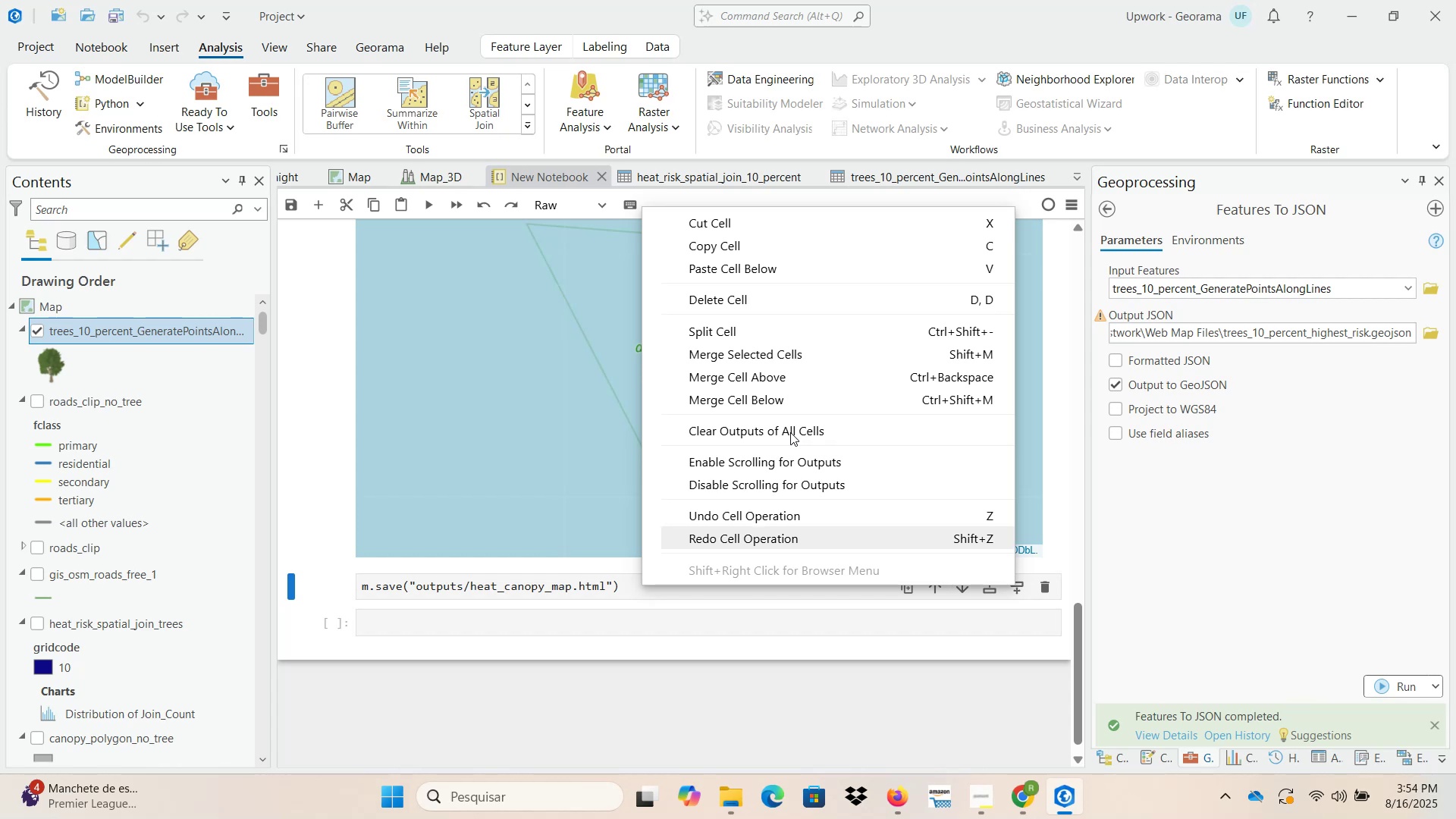 
scroll: coordinate [780, 512], scroll_direction: up, amount: 3.0
 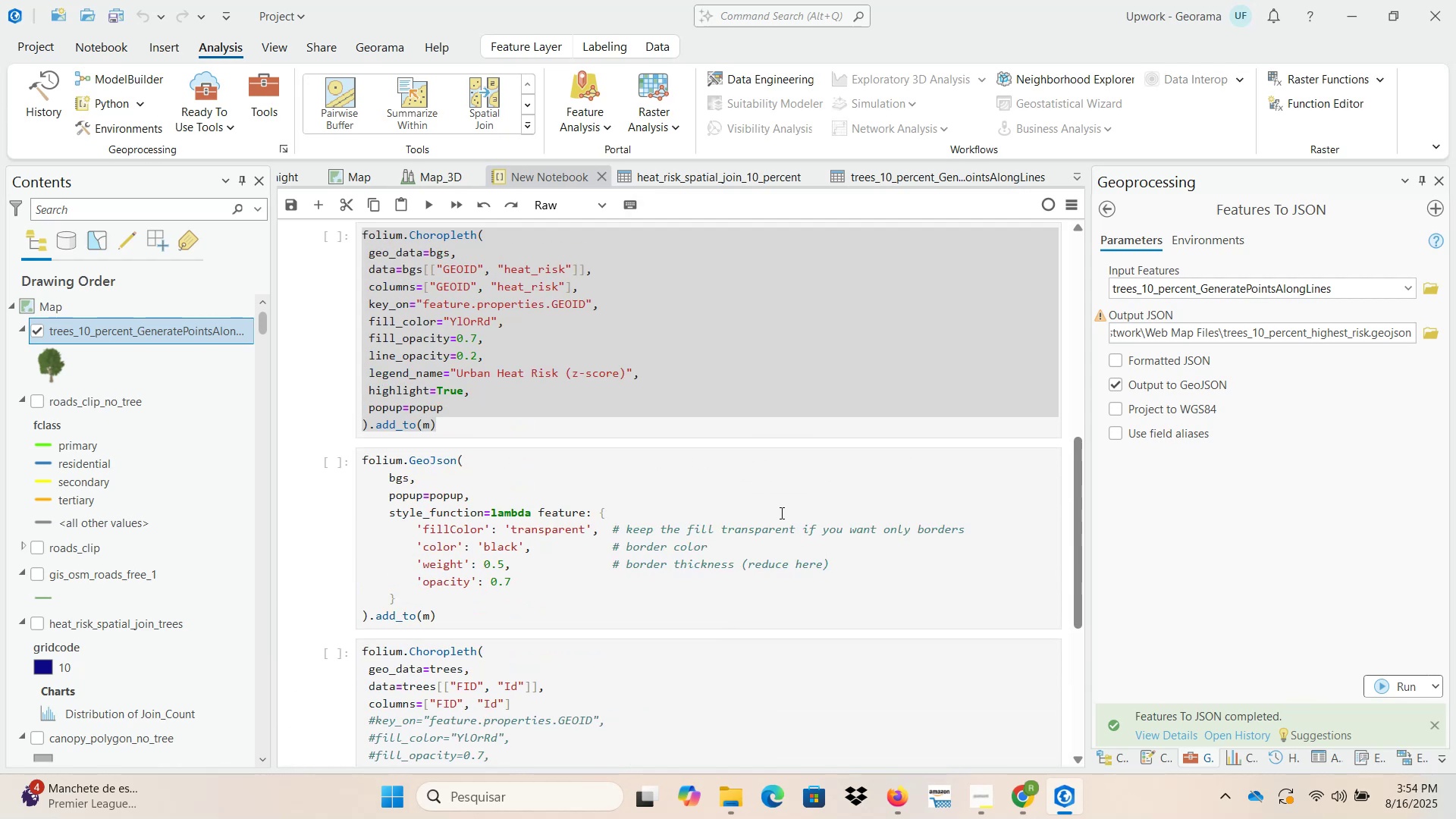 
scroll: coordinate [780, 513], scroll_direction: down, amount: 2.0
 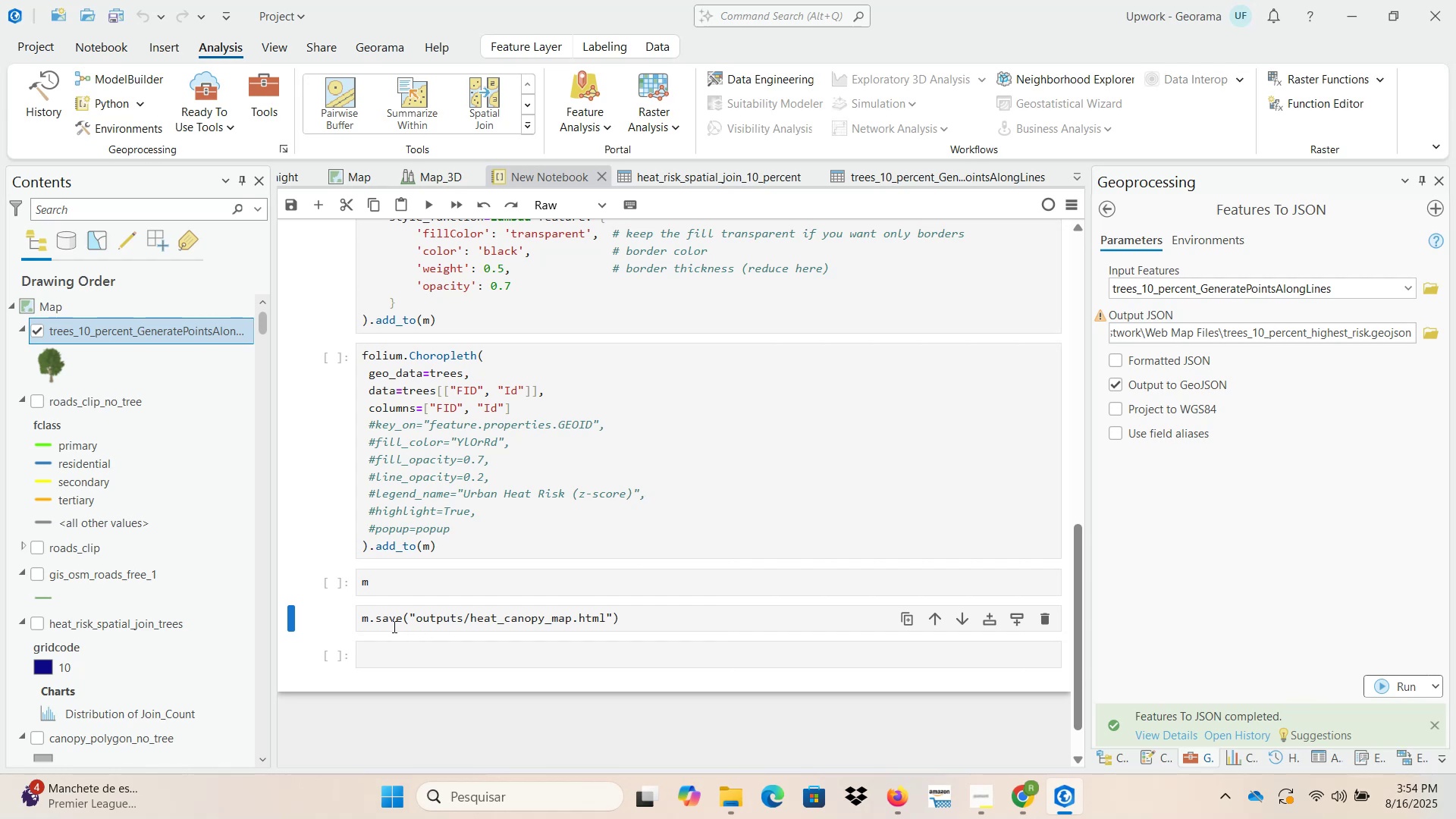 
wait(5.05)
 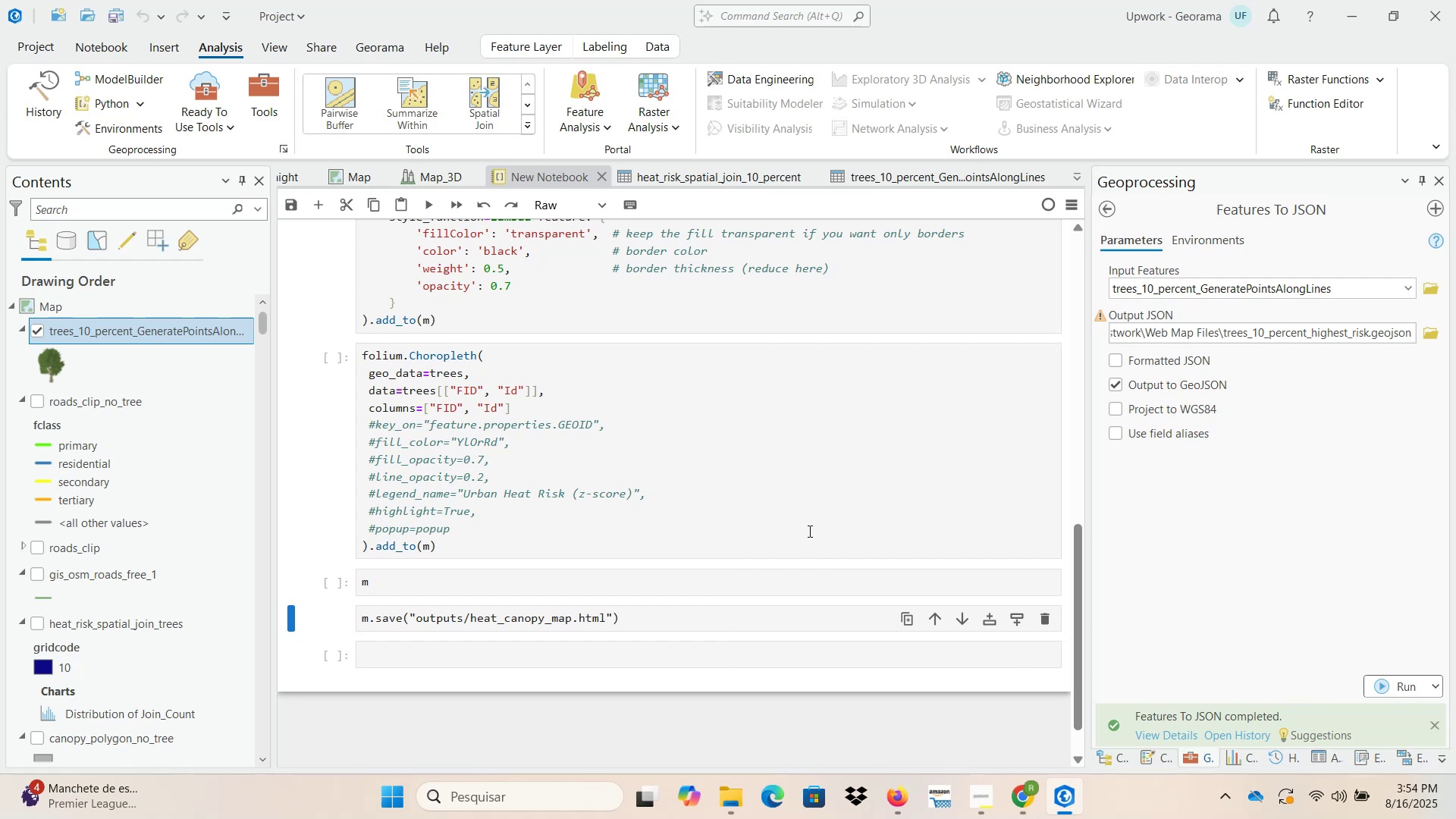 
left_click([390, 618])
 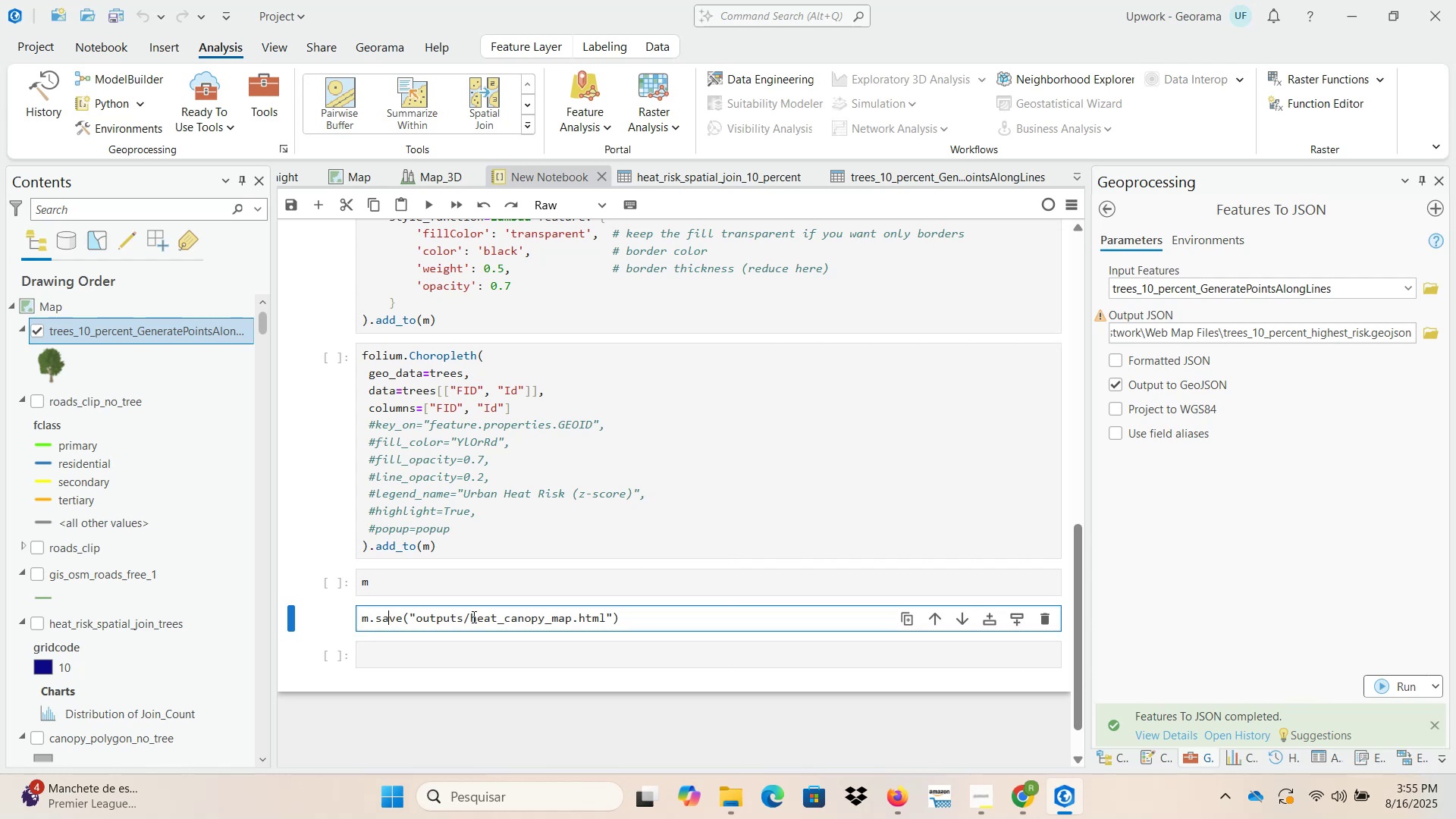 
right_click([474, 616])
 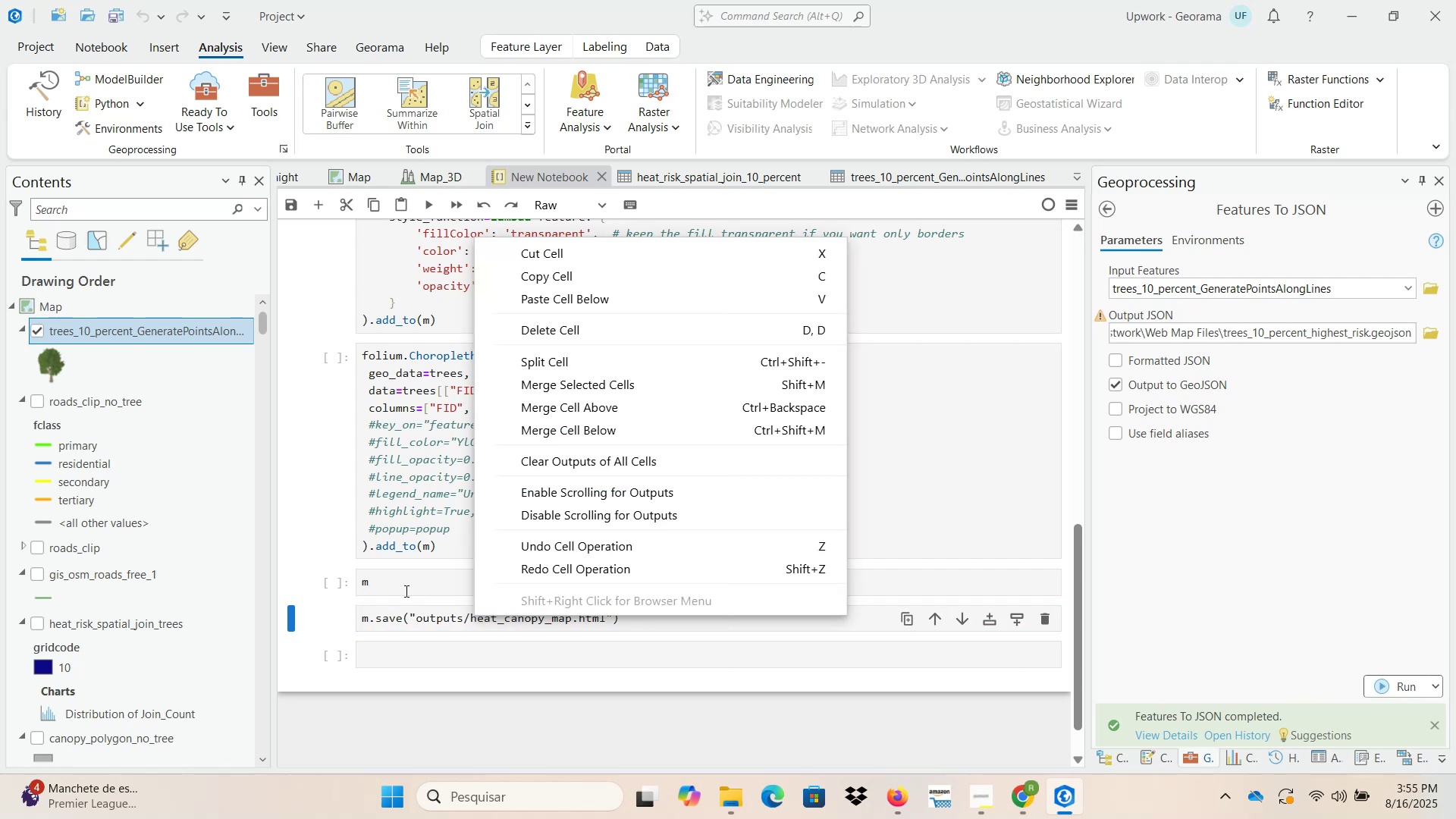 
left_click([392, 586])
 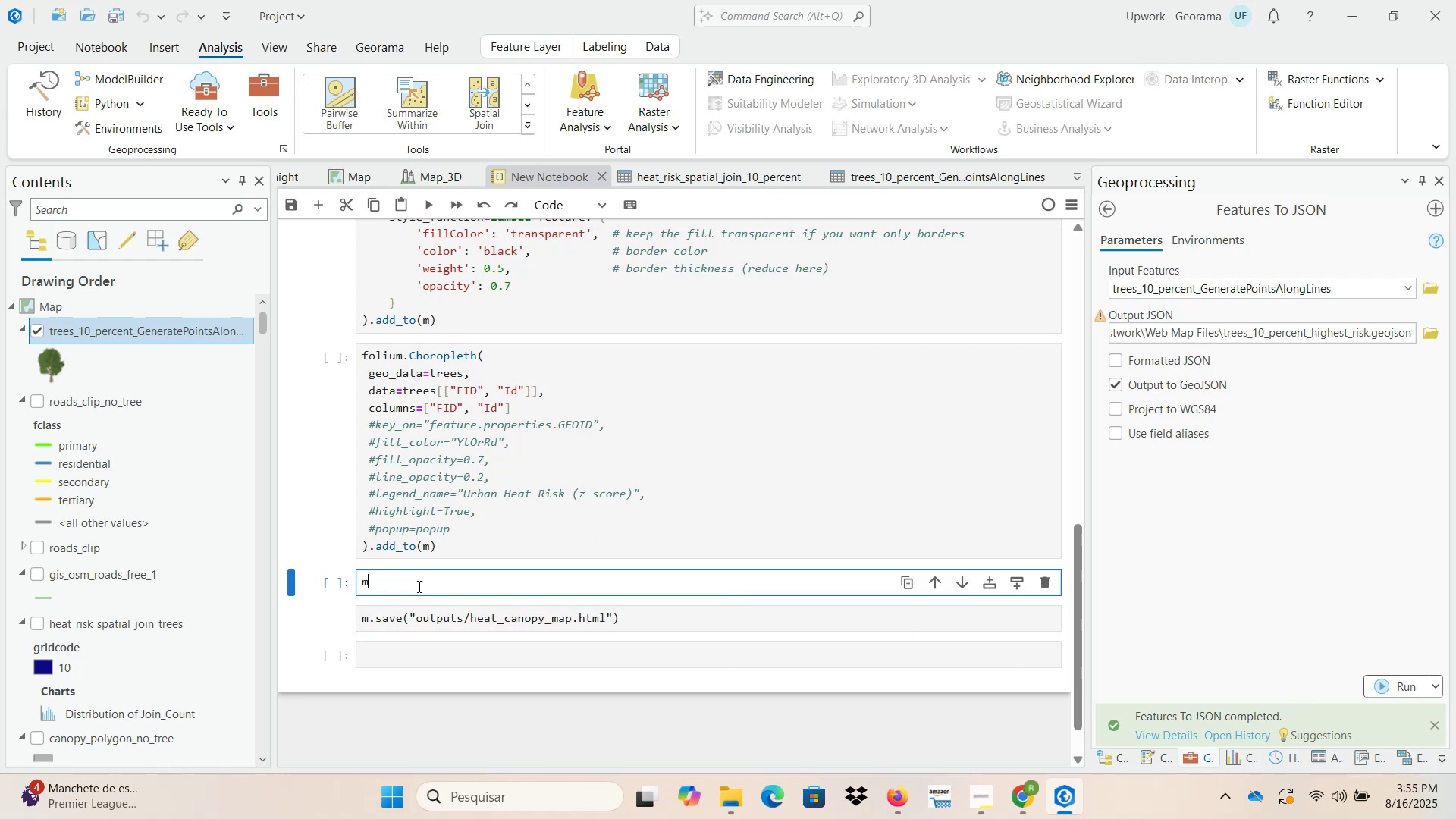 
right_click([421, 586])
 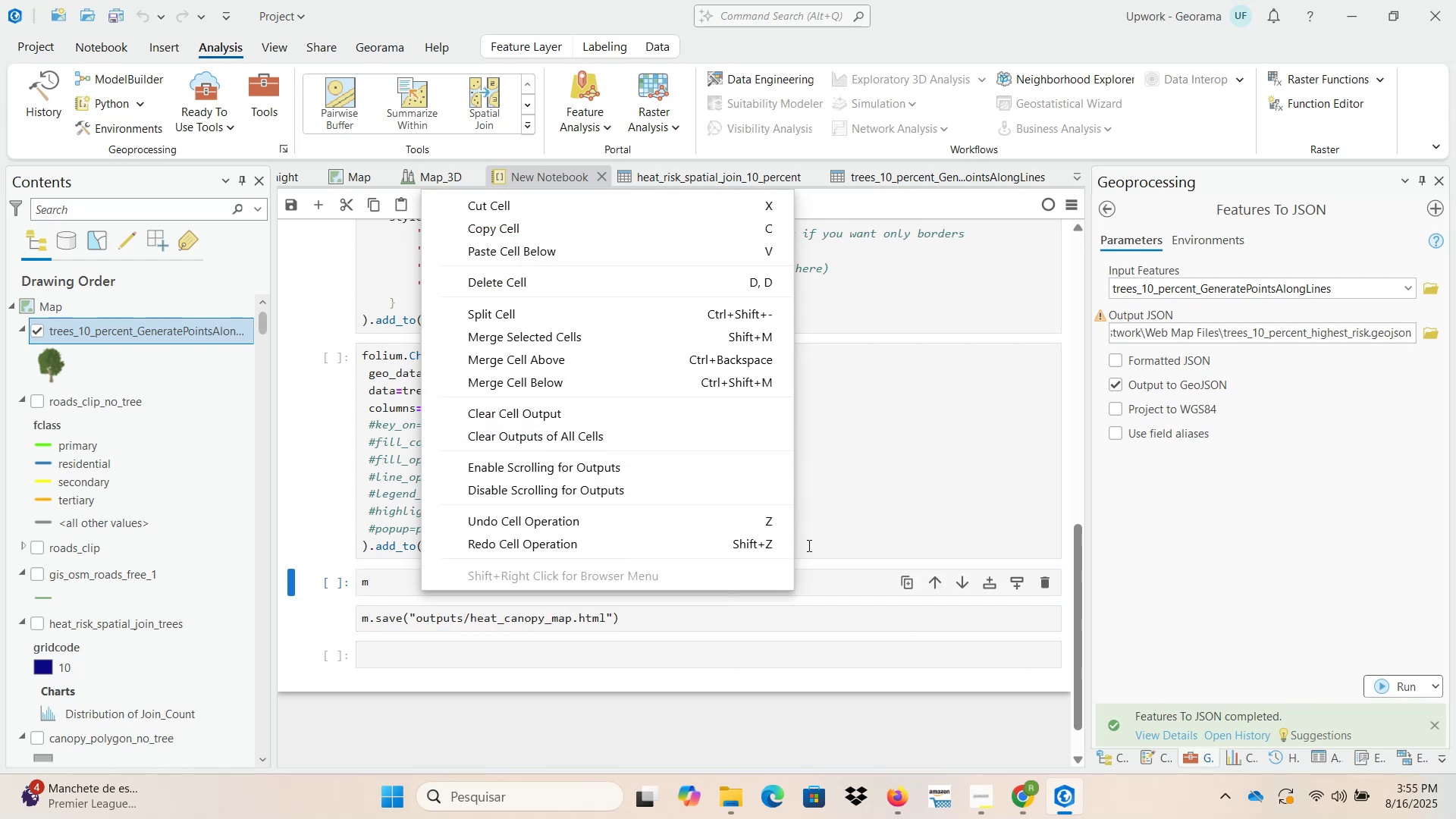 
left_click([808, 595])
 